 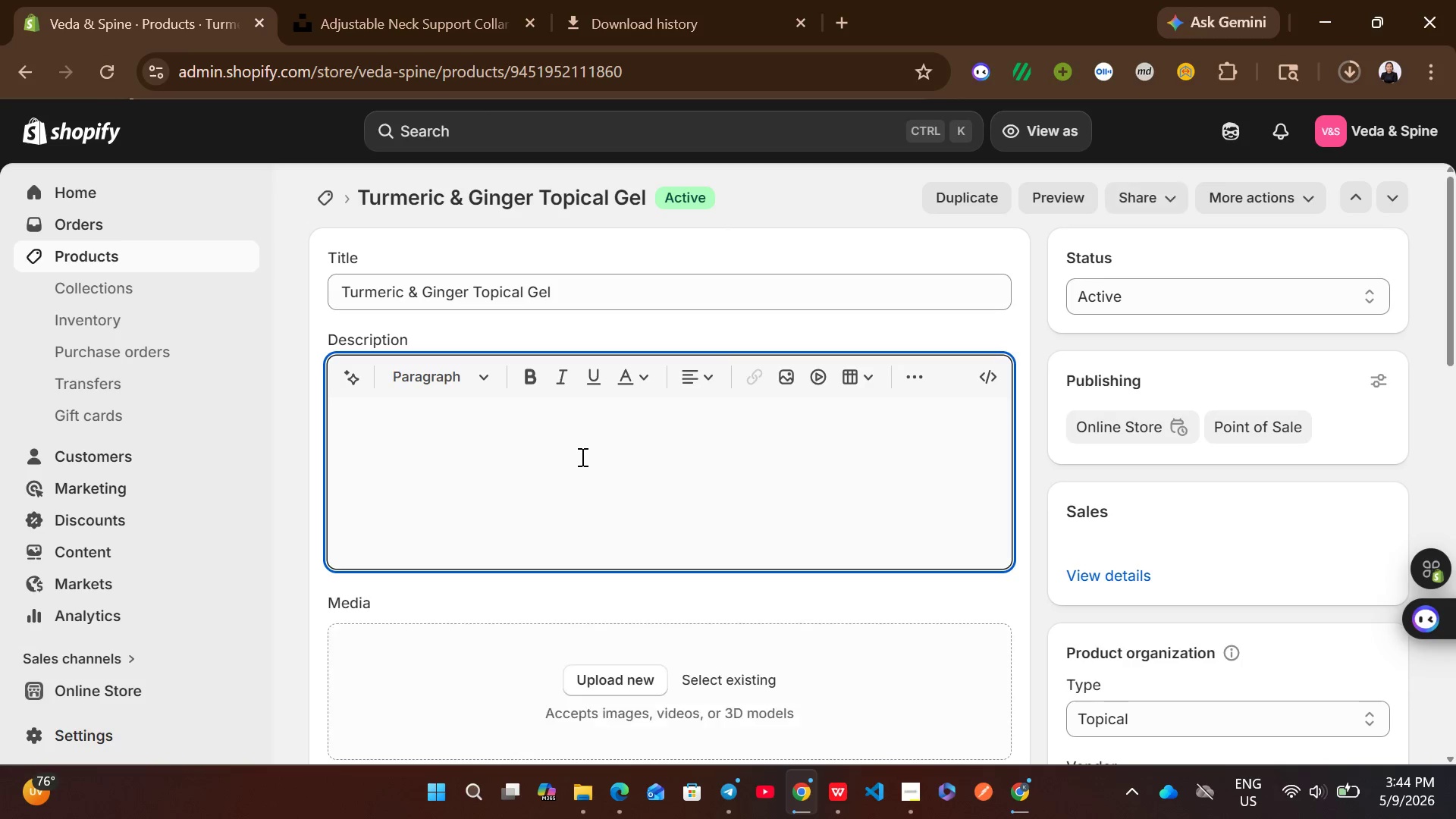 
type(Buy our premium tr)
key(Backspace)
type(urmeric and )
key(Backspace)
key(Backspace)
key(Backspace)
key(Backspace)
 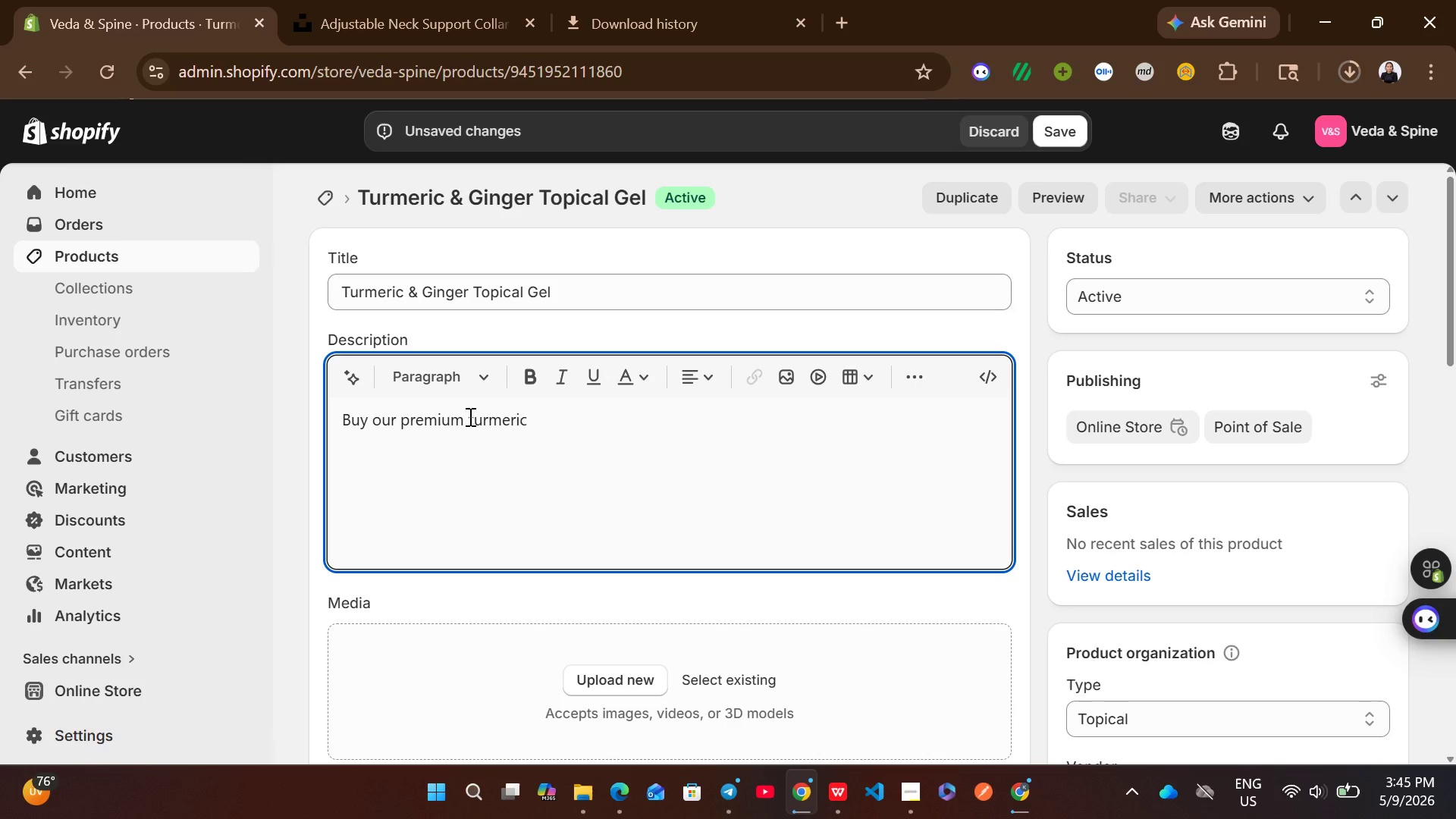 
left_click([469, 416])
 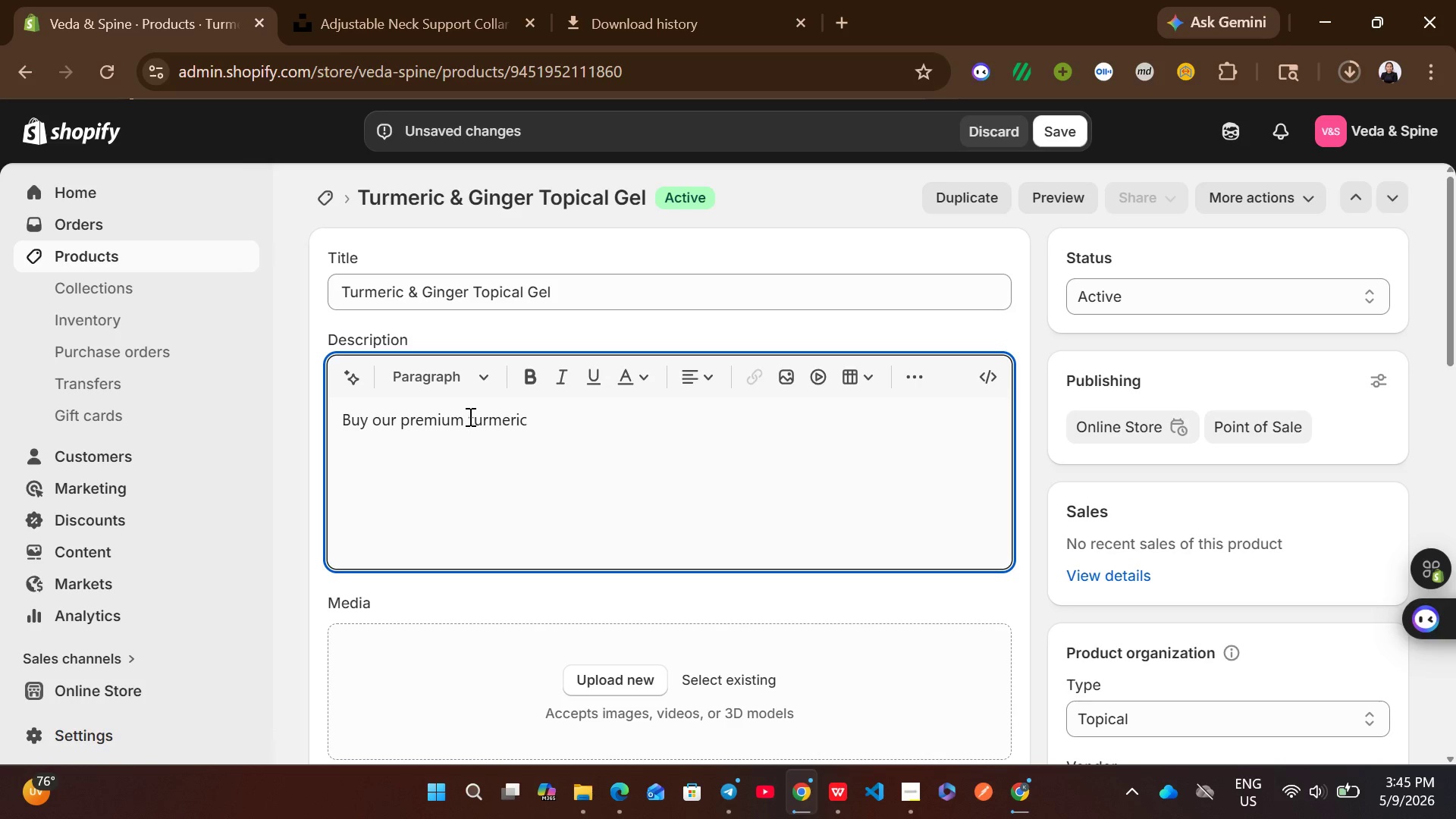 
key(ArrowRight)
 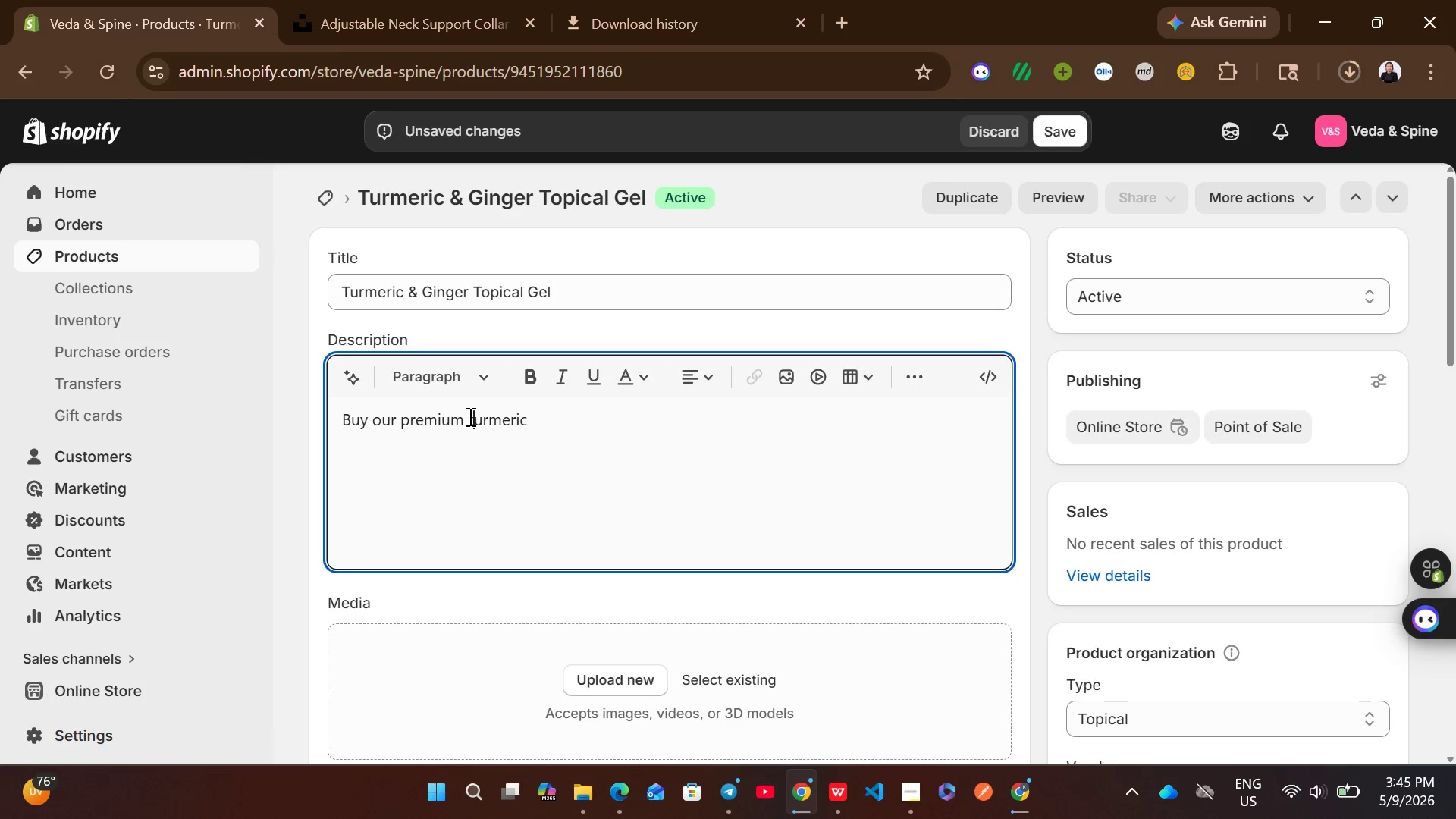 
key(Backspace)
 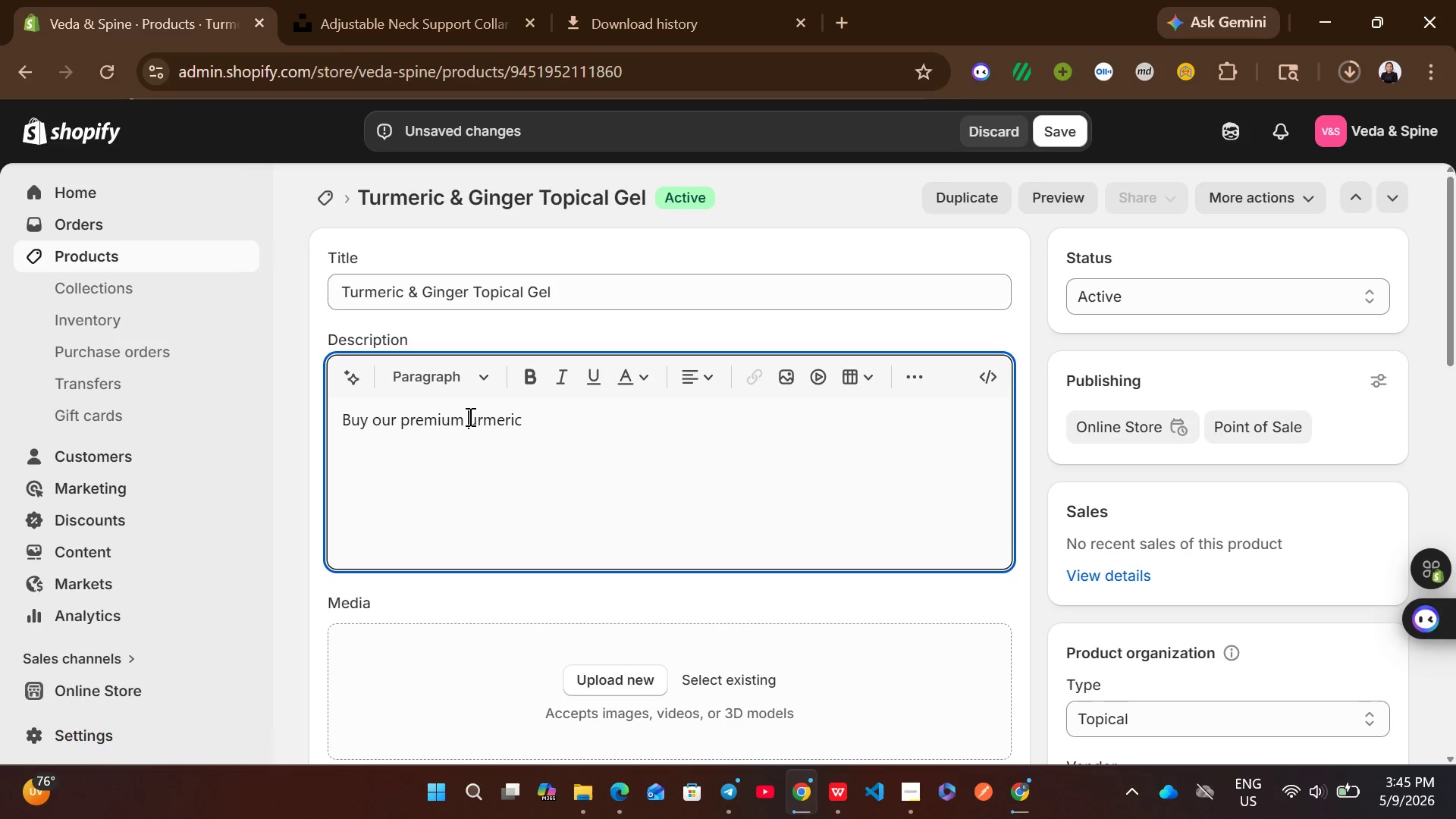 
hold_key(key=ShiftLeft, duration=0.61)
 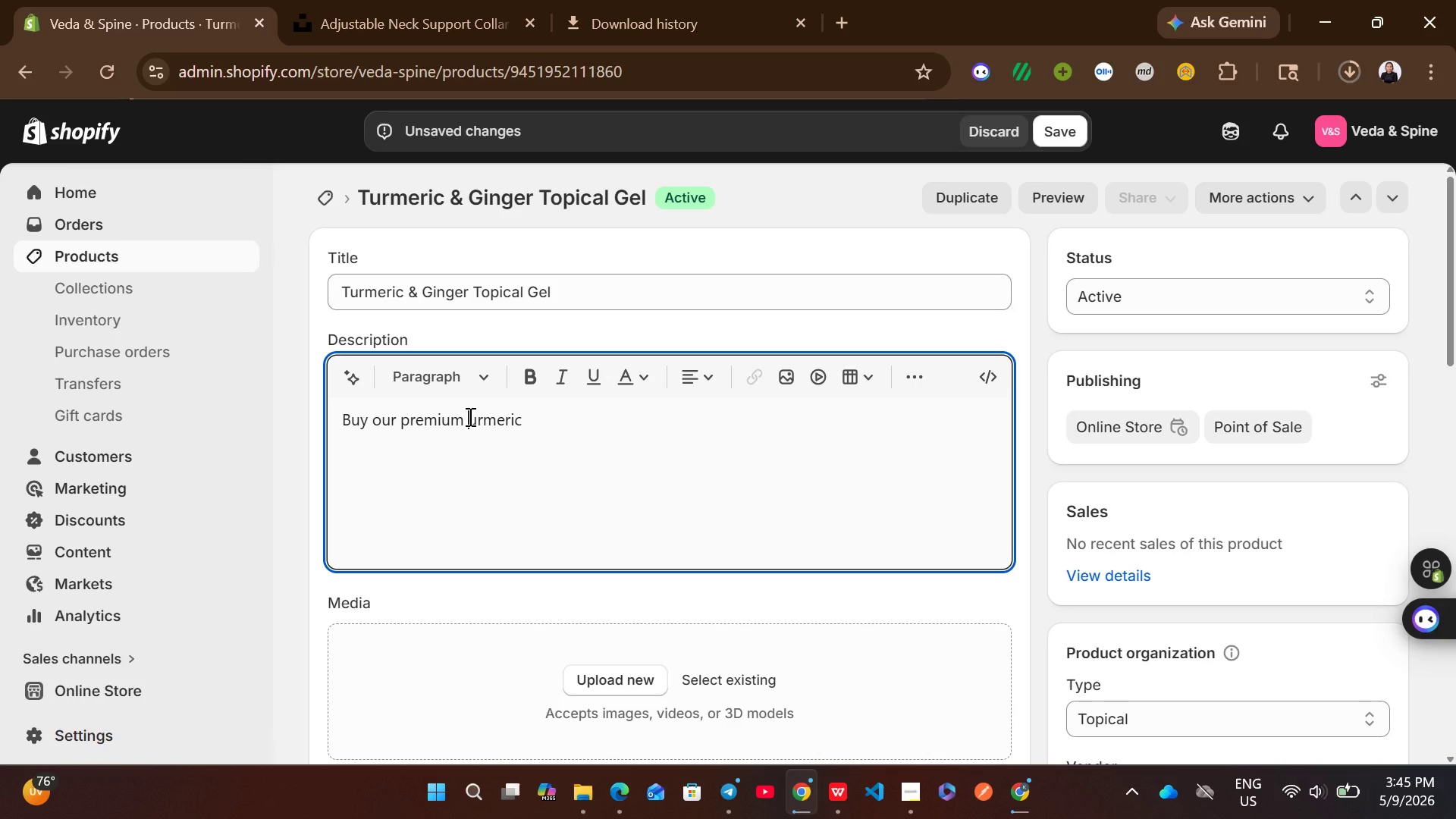 
hold_key(key=ShiftLeft, duration=0.47)
 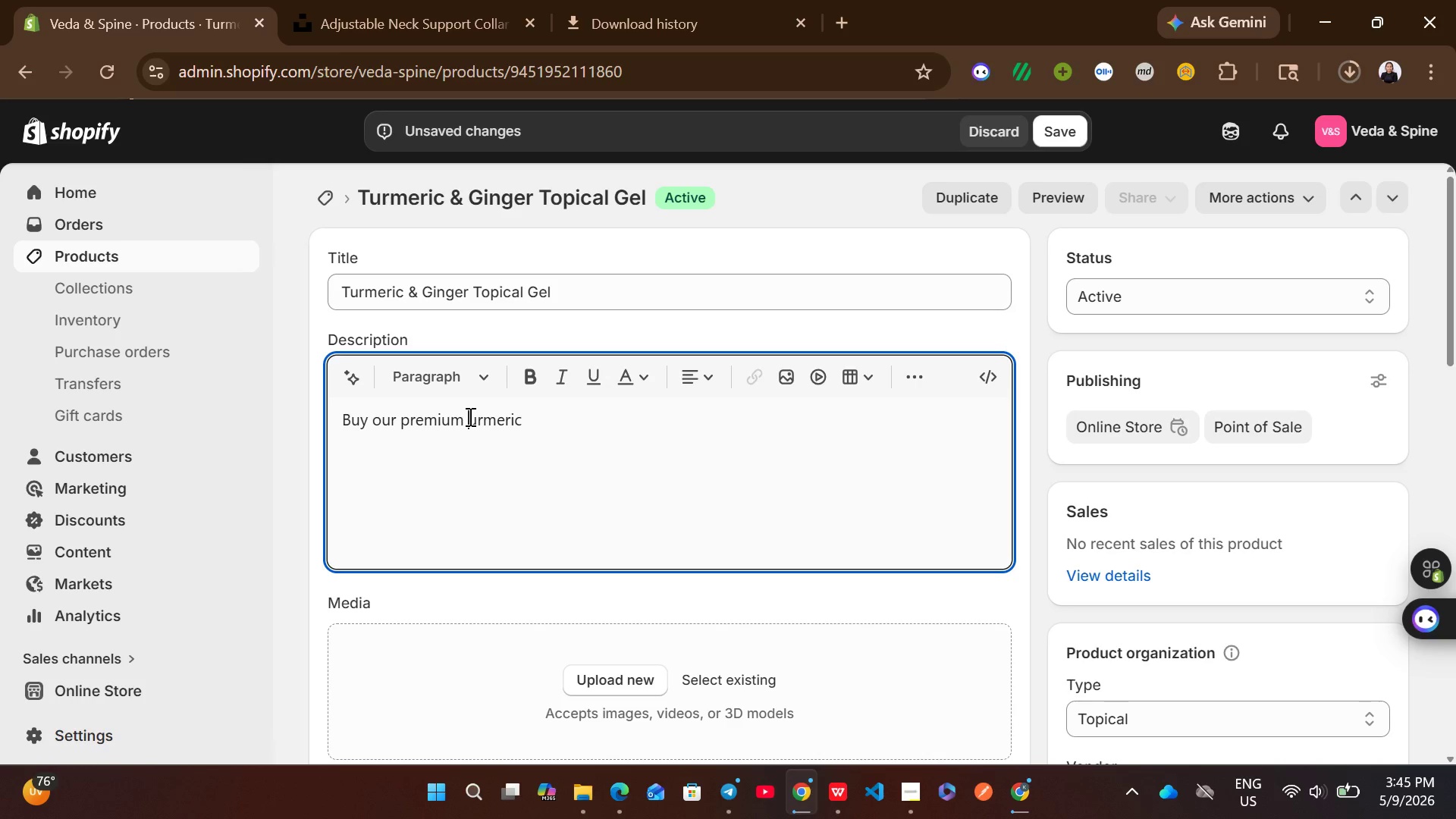 
key(Shift+ShiftLeft)
 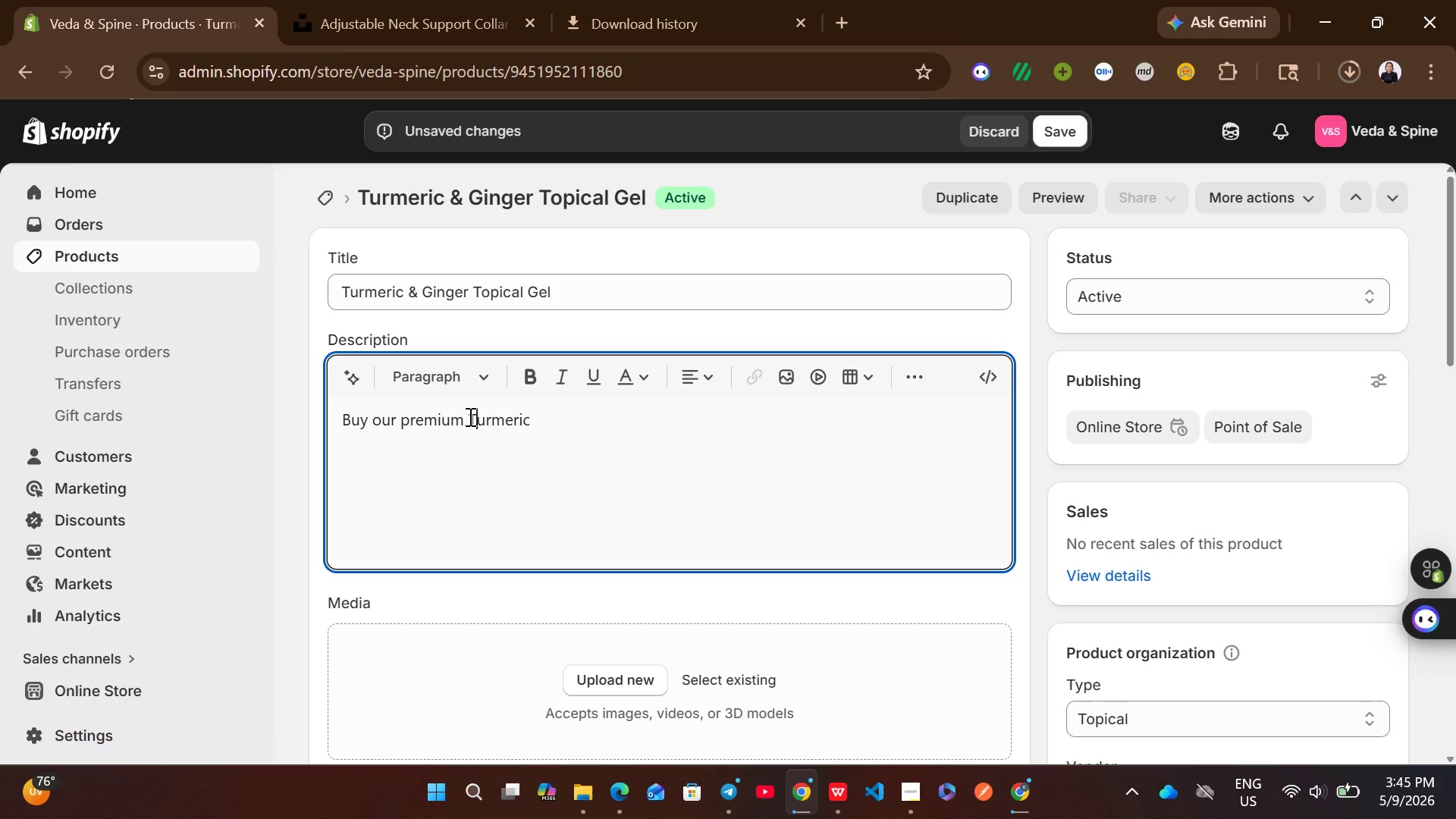 
key(Shift+T)
 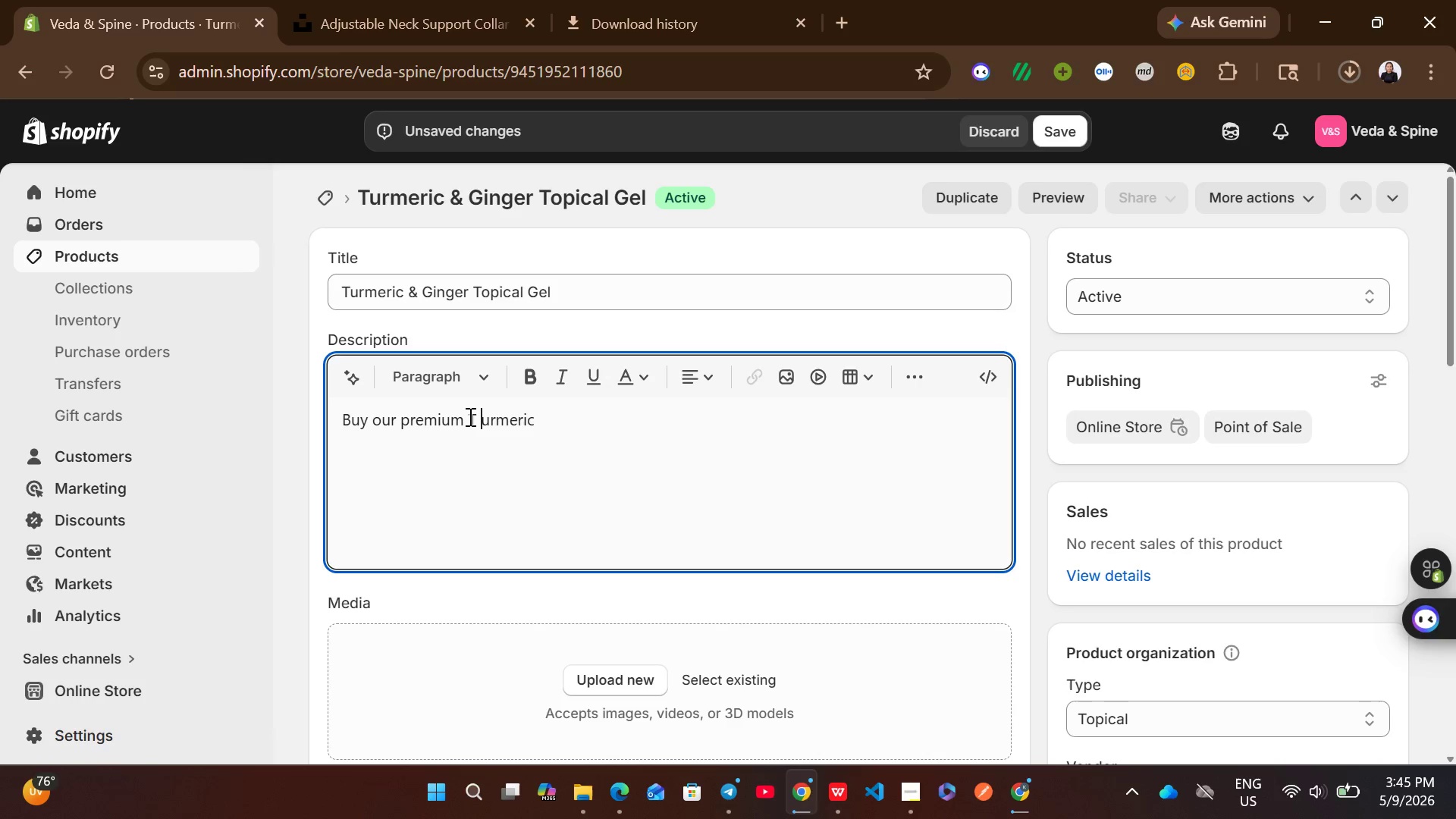 
key(Space)
 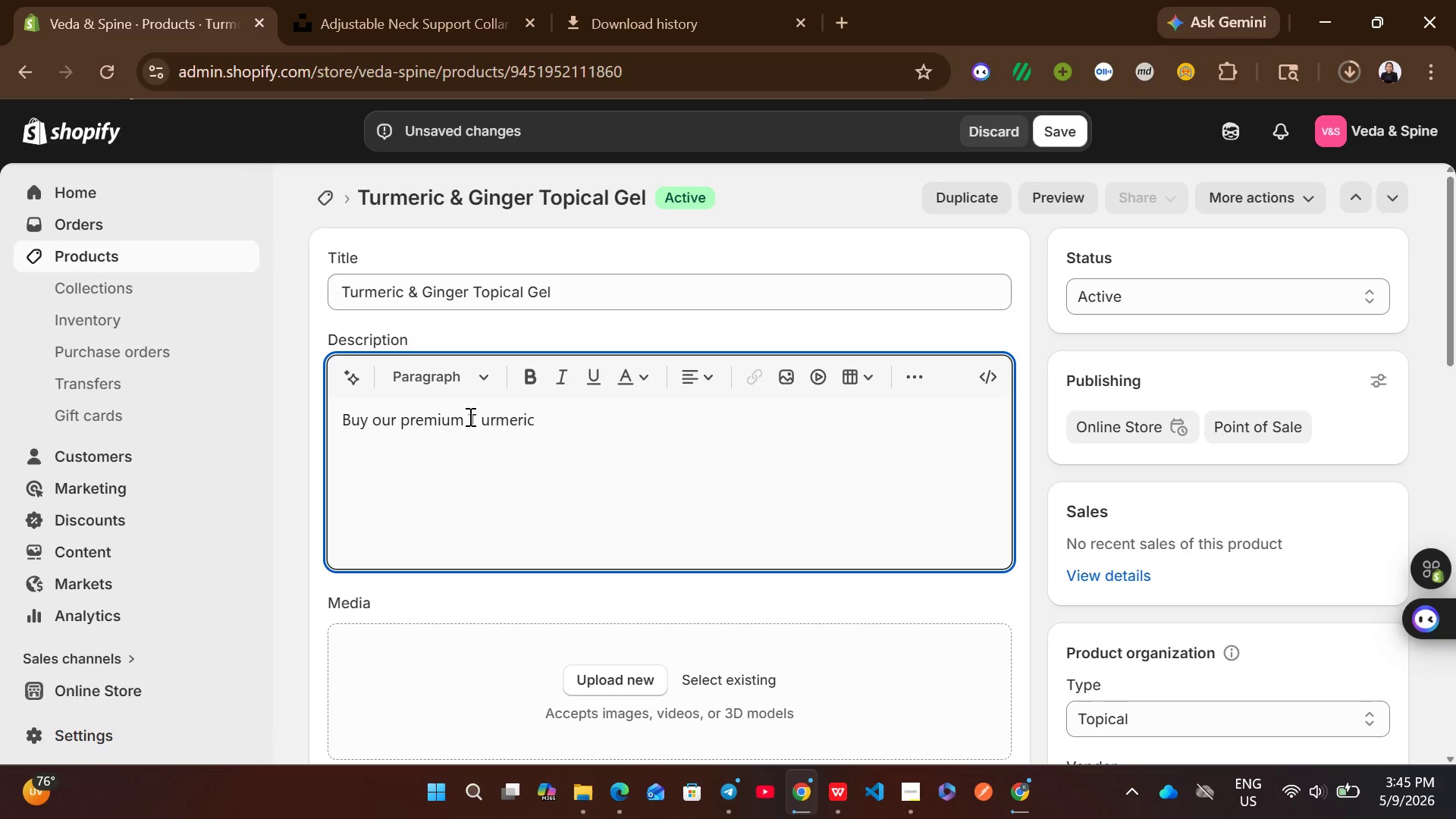 
key(Backspace)
 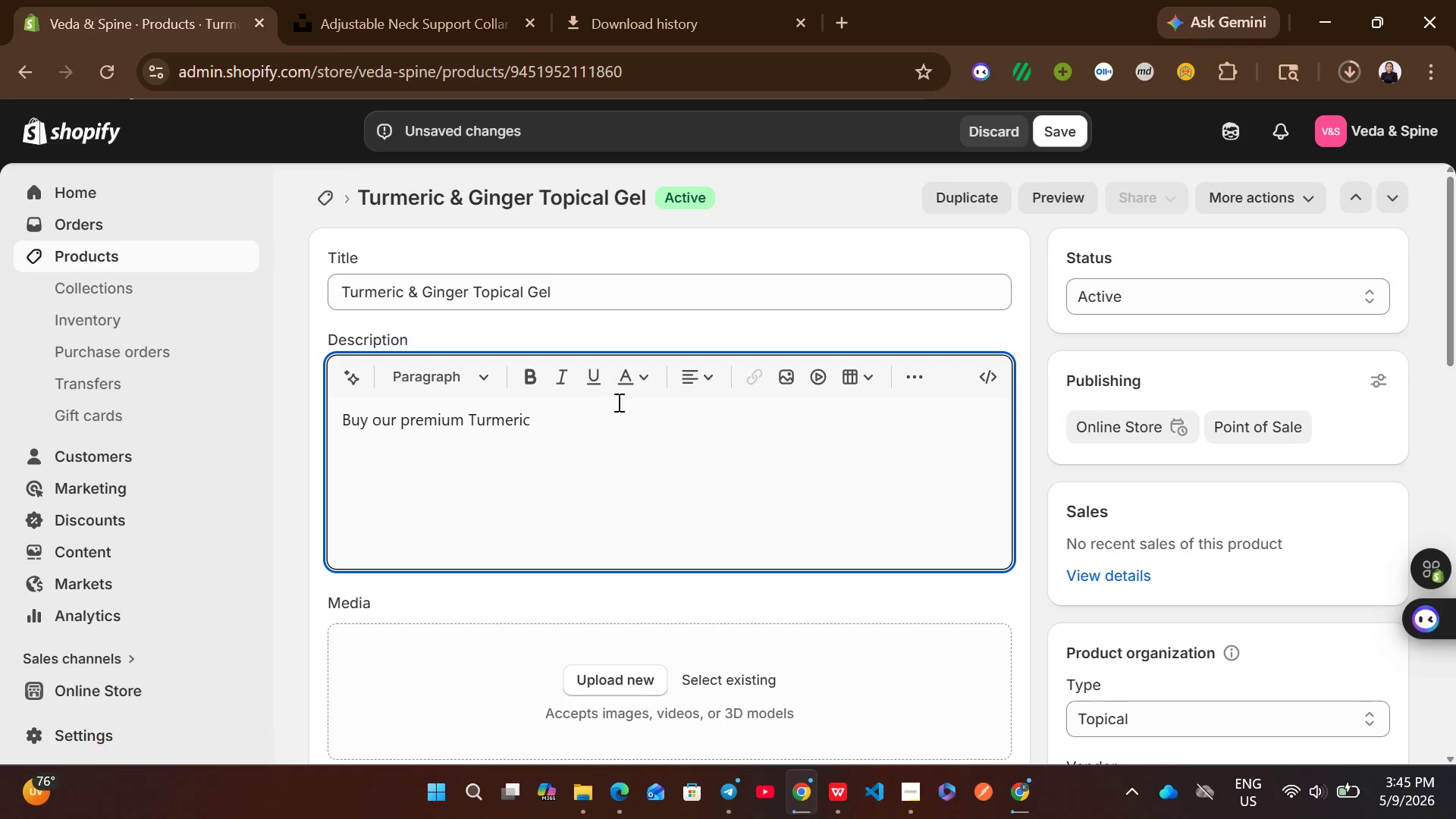 
left_click([588, 410])
 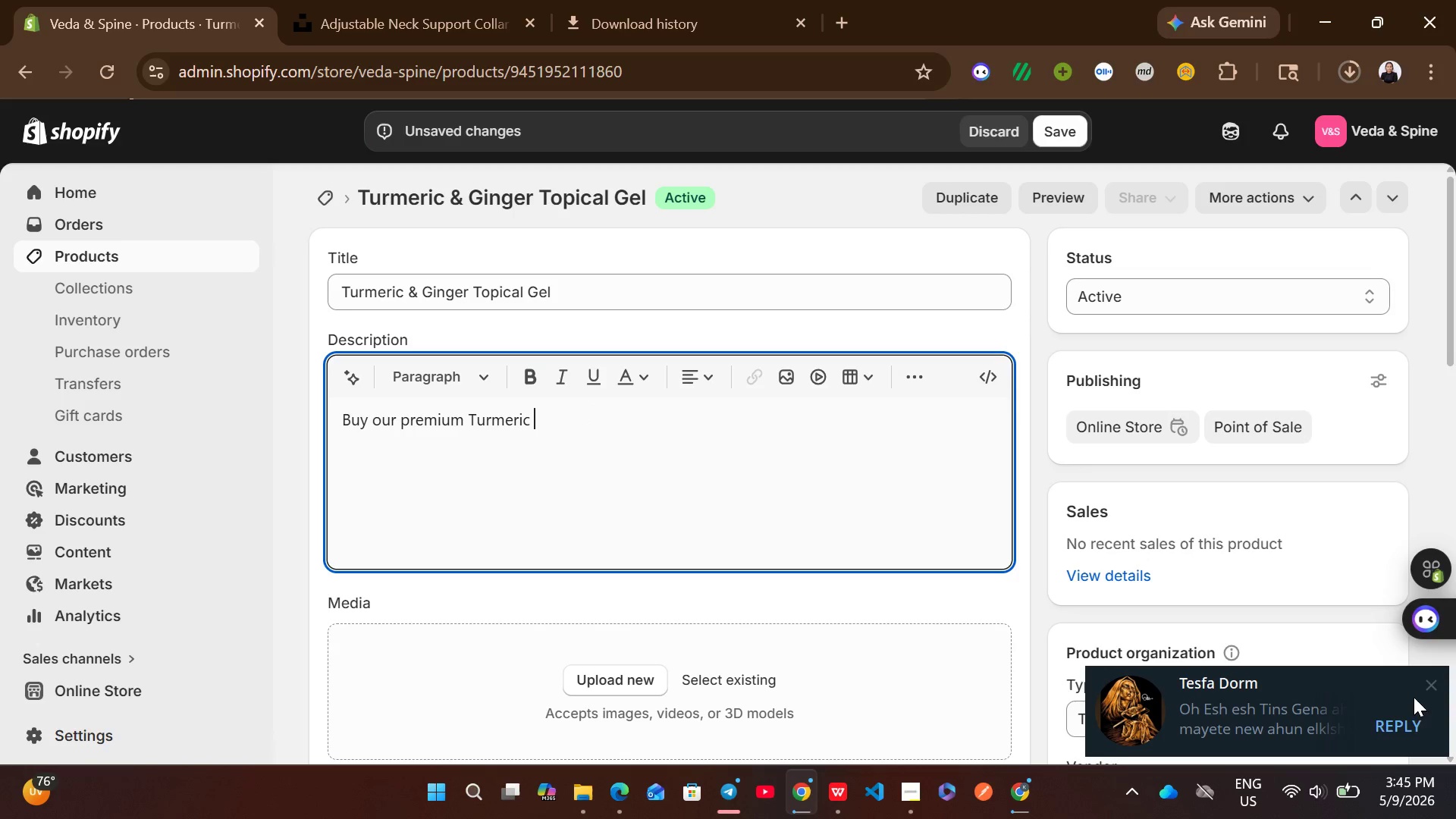 
left_click([1425, 684])
 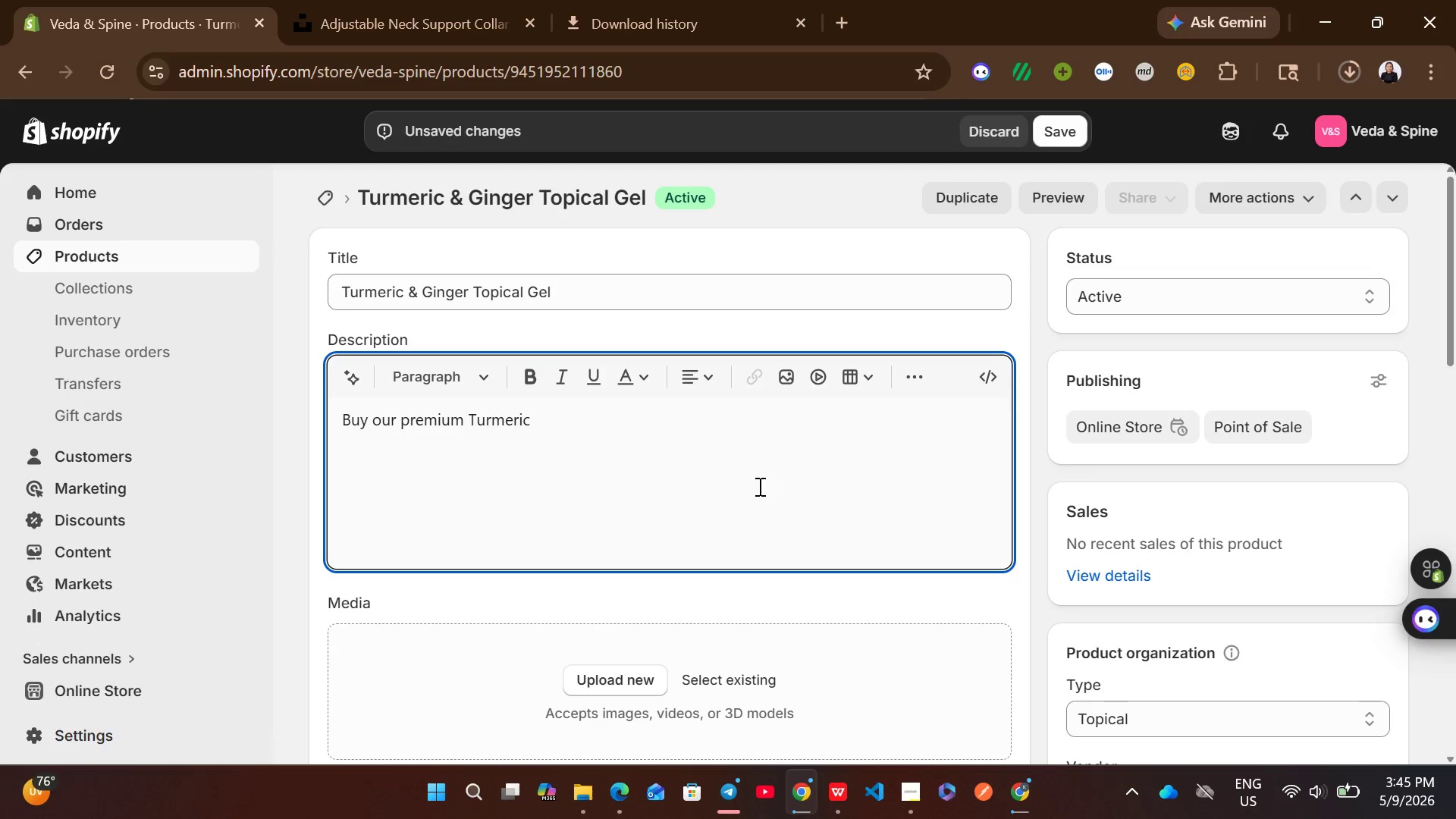 
type(& Ginger )
 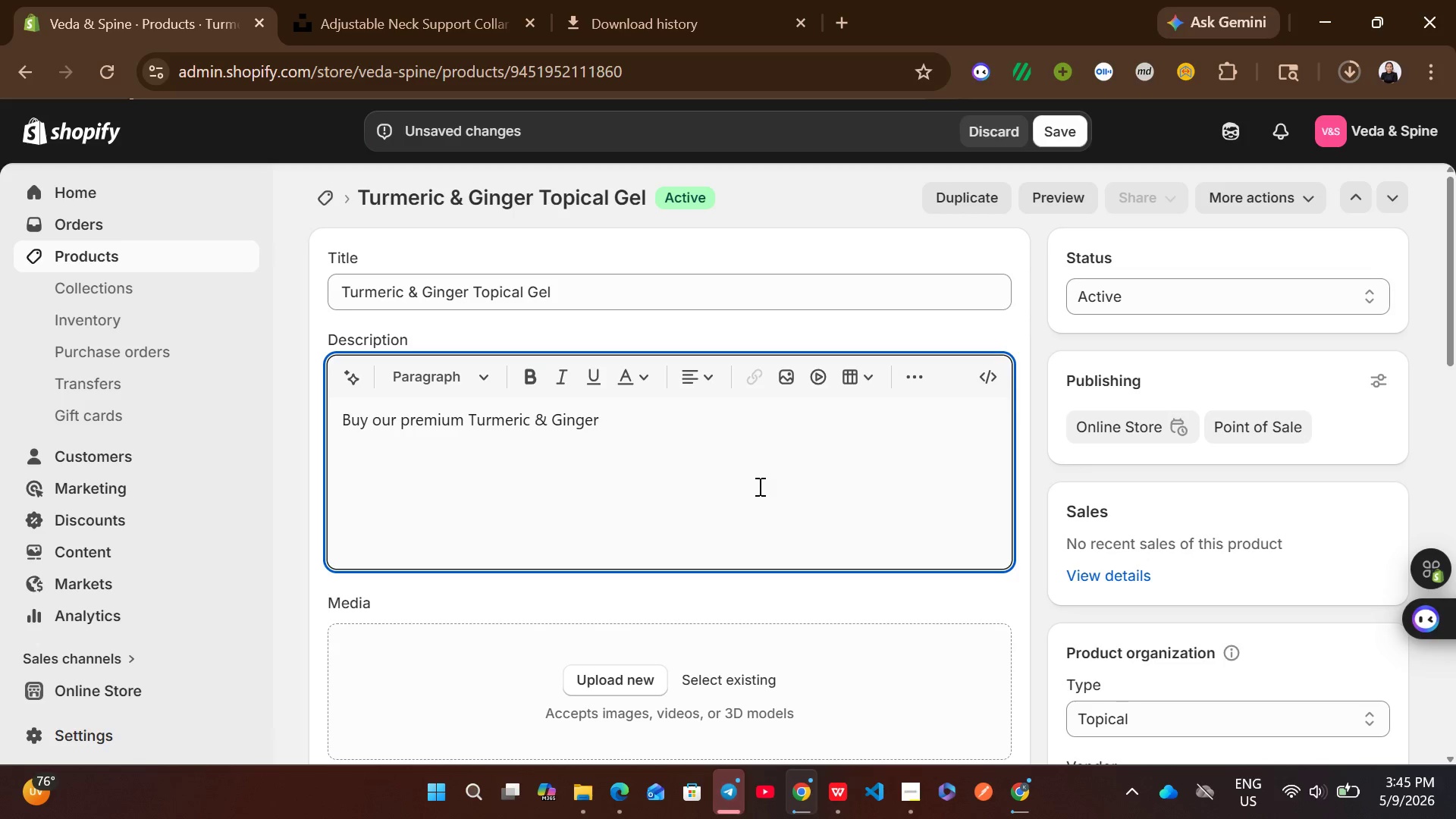 
wait(6.56)
 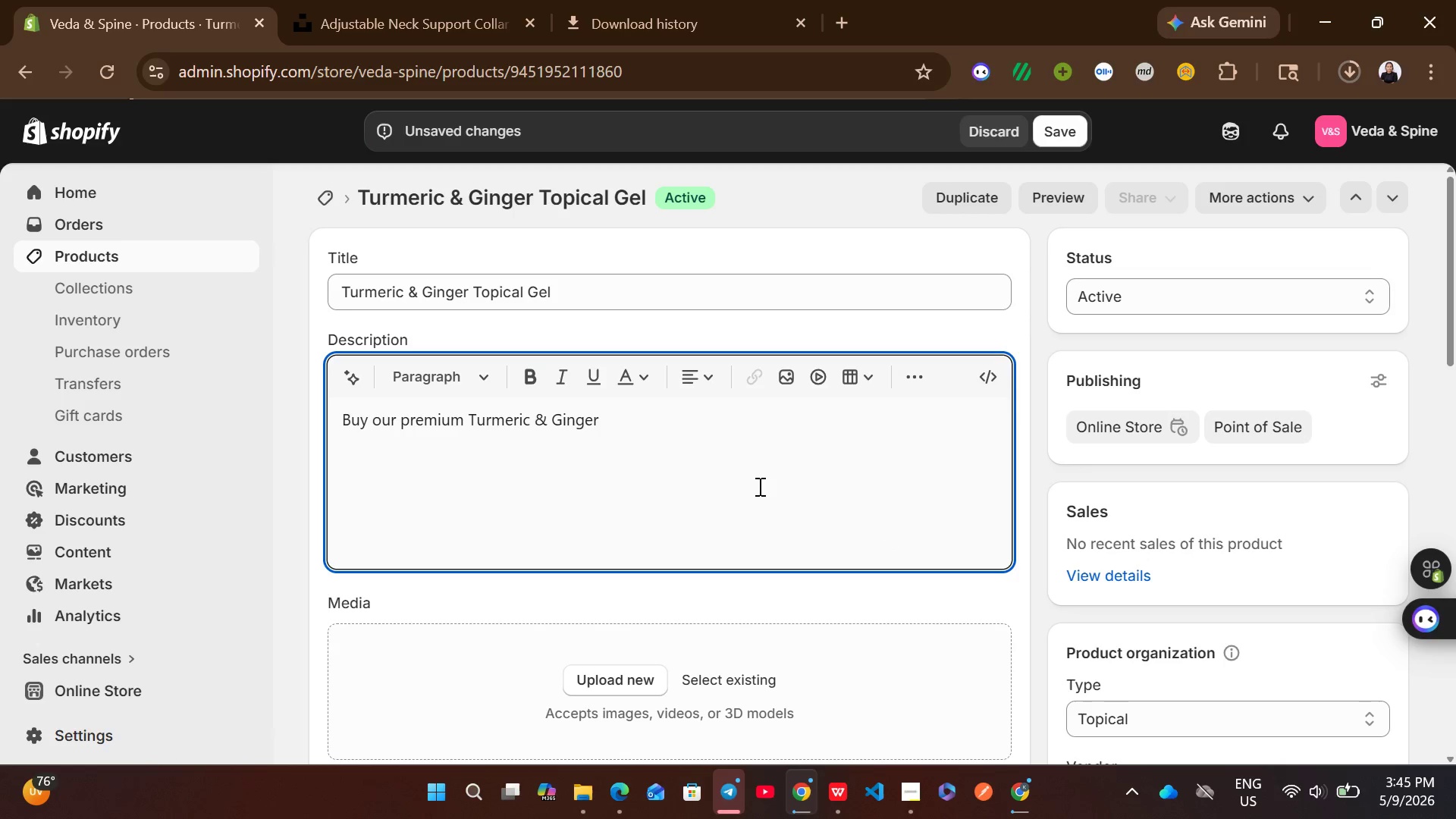 
type(Tropical Gel. )
 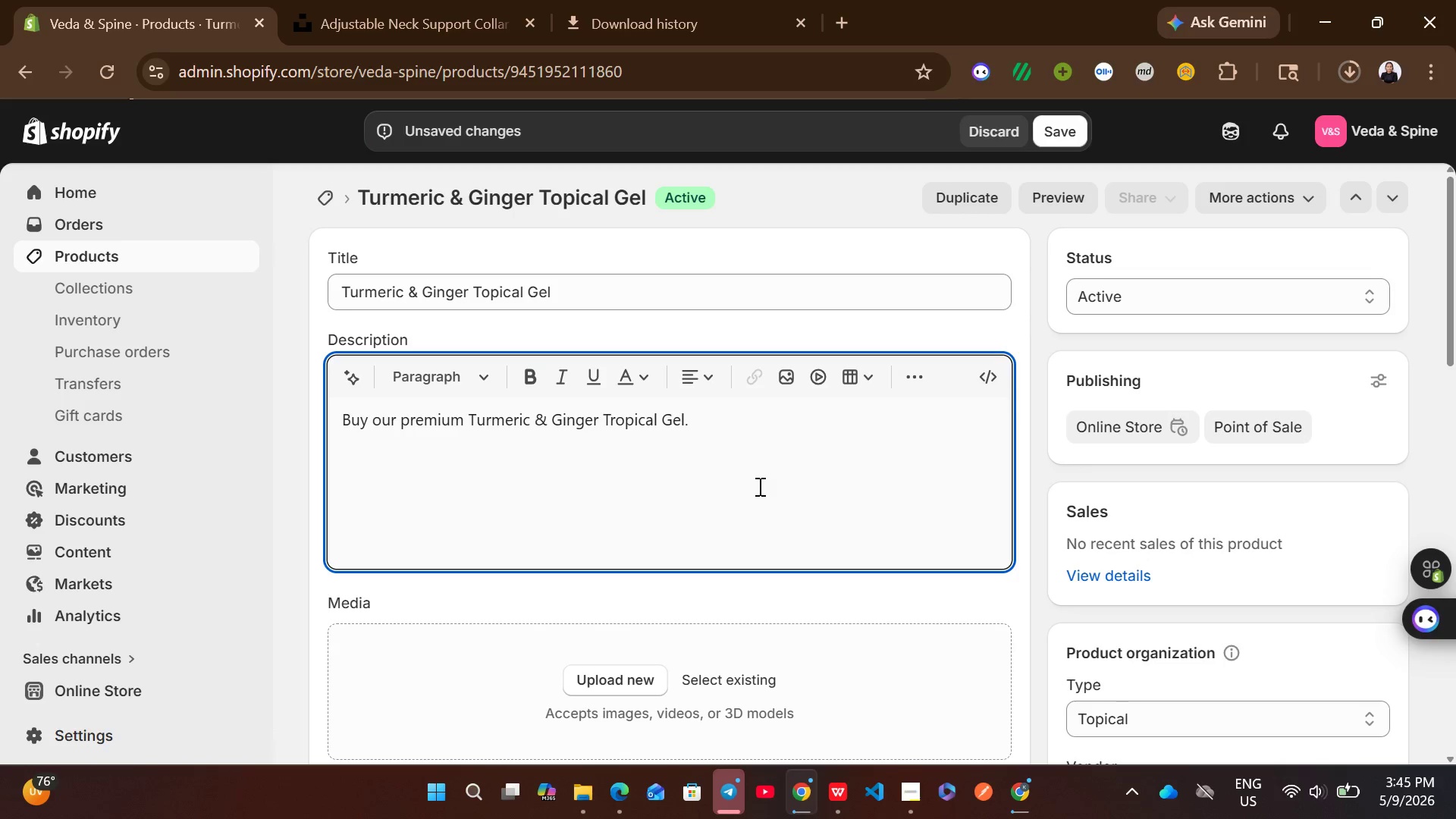 
type(Expertly desigh)
key(Backspace)
type(ned for Nerve Soothing)
 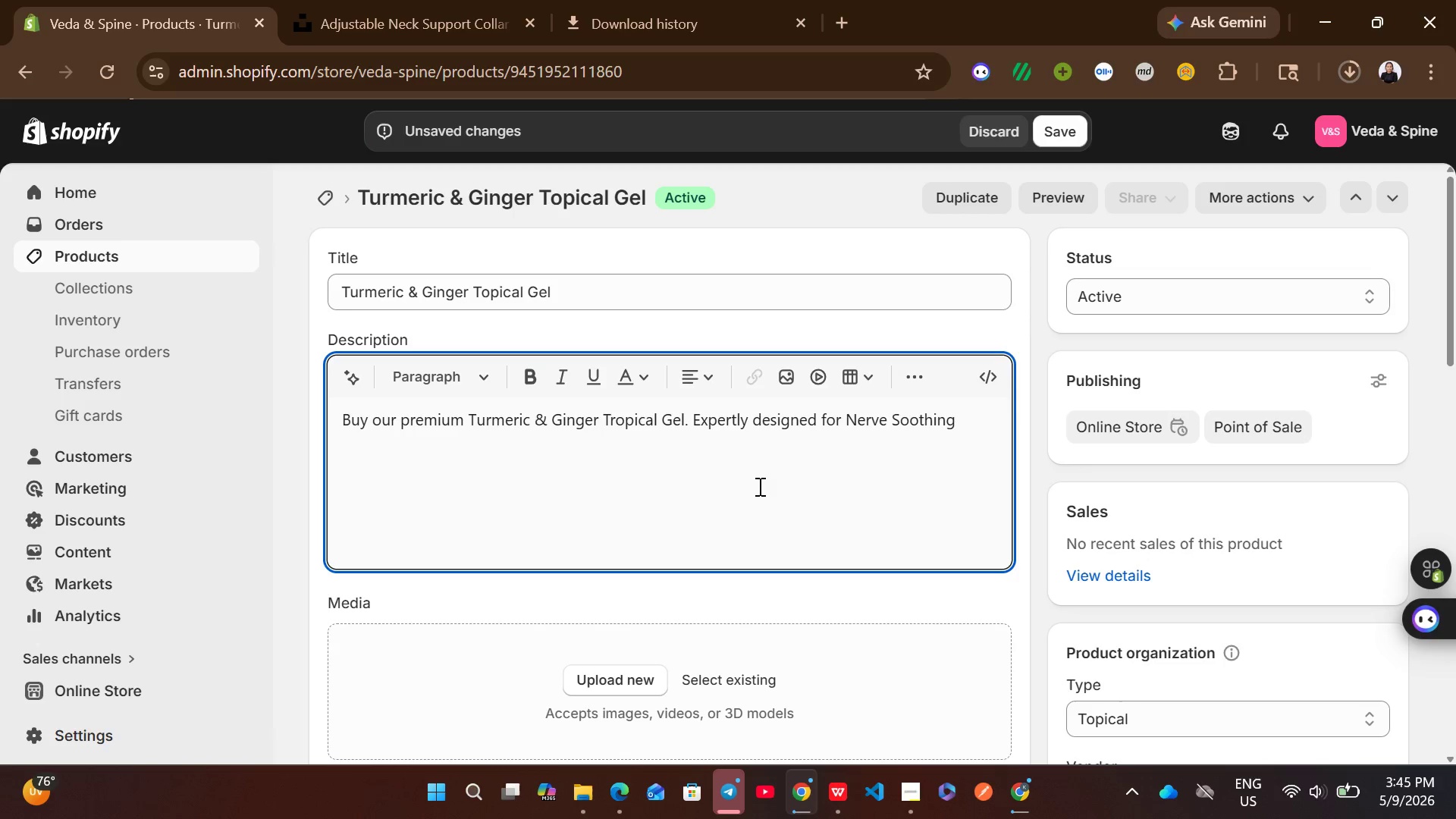 
type(, NAtura)
key(Backspace)
key(Backspace)
key(Backspace)
key(Backspace)
key(Backspace)
type(atural and )
key(Backspace)
key(Backspace)
key(Backspace)
key(Backspace)
key(Backspace)
type(, Recovery and Modern apothecary aesthetics.)
 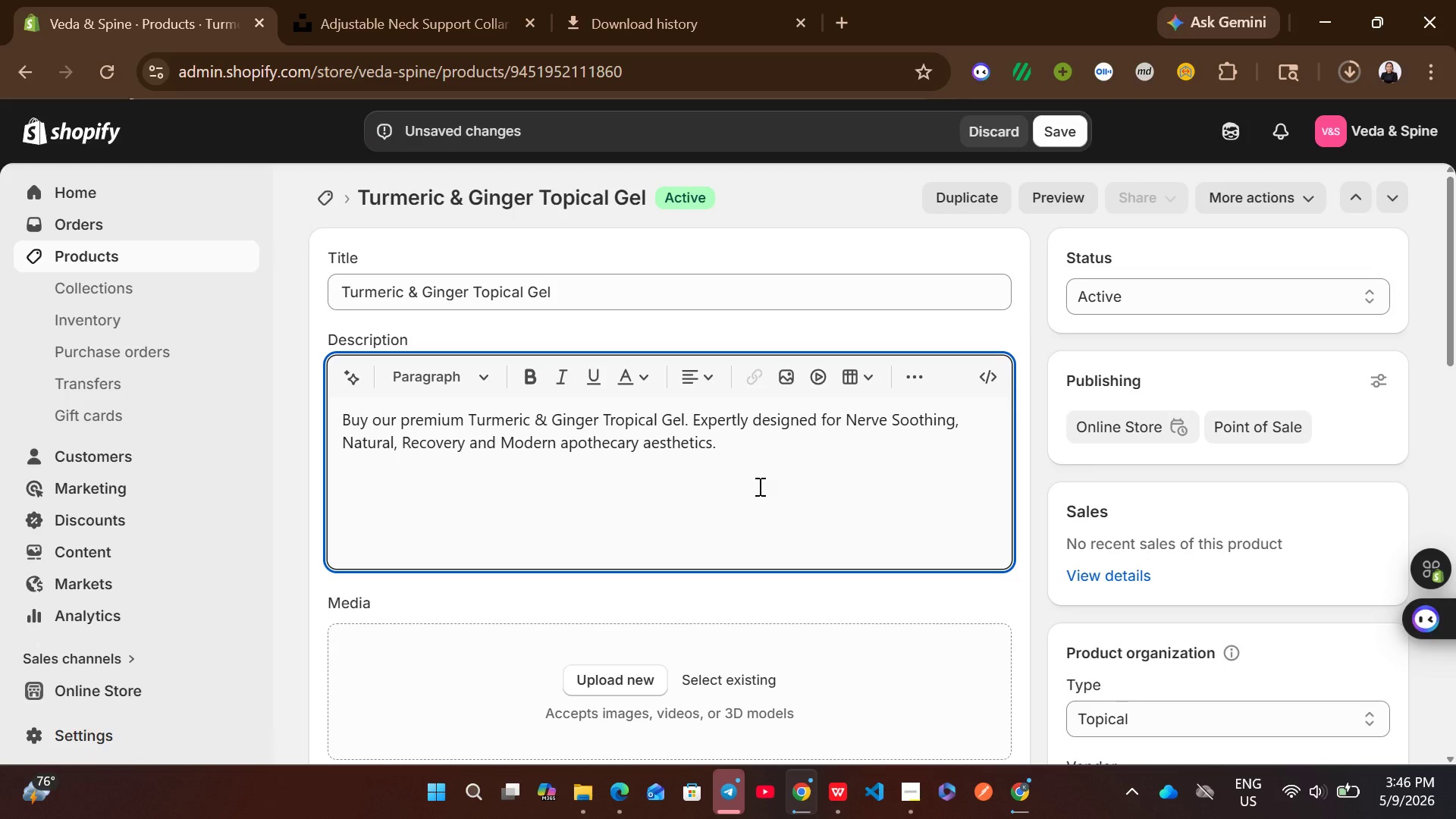 
left_click([549, 574])
 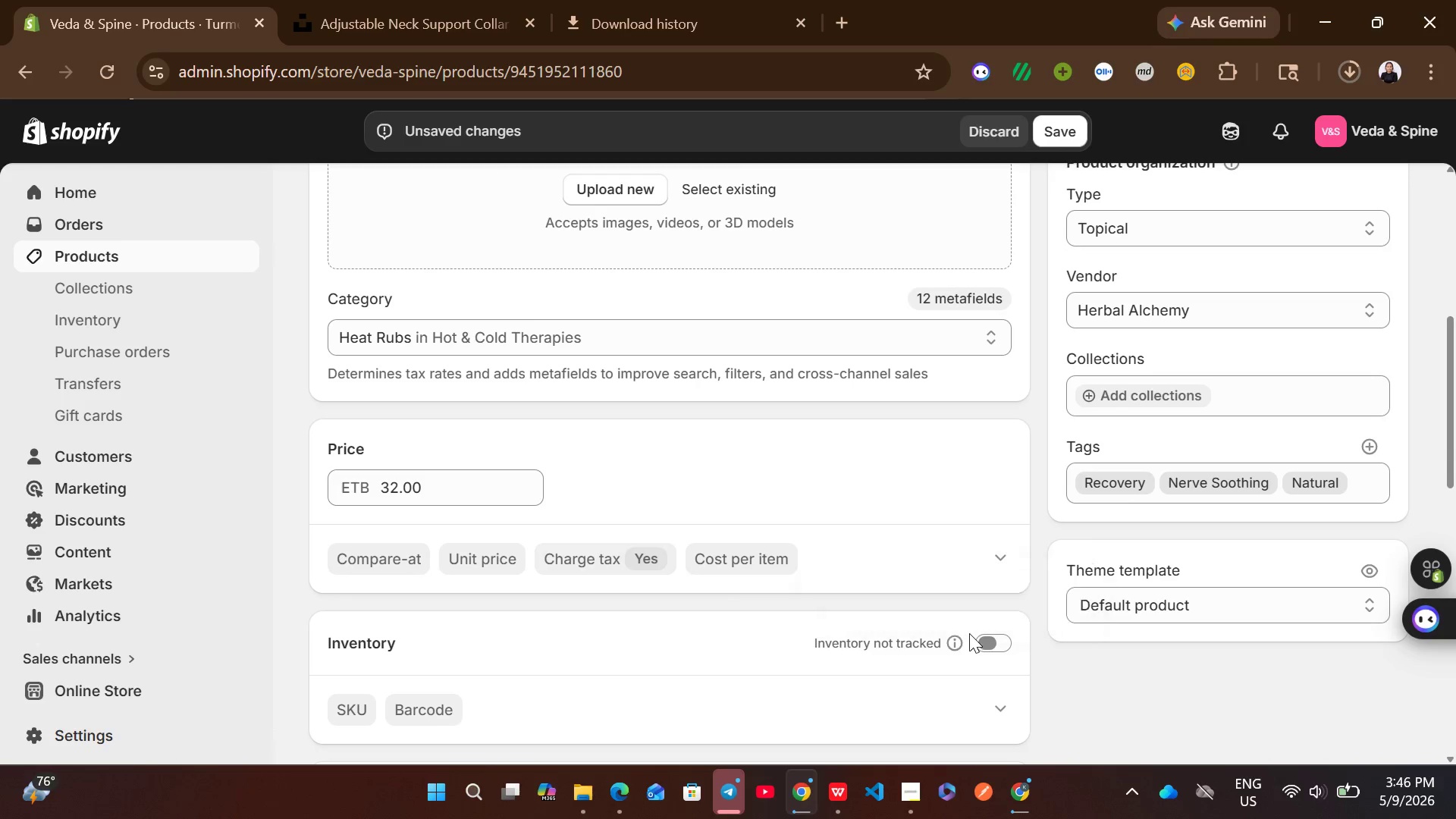 
left_click([978, 637])
 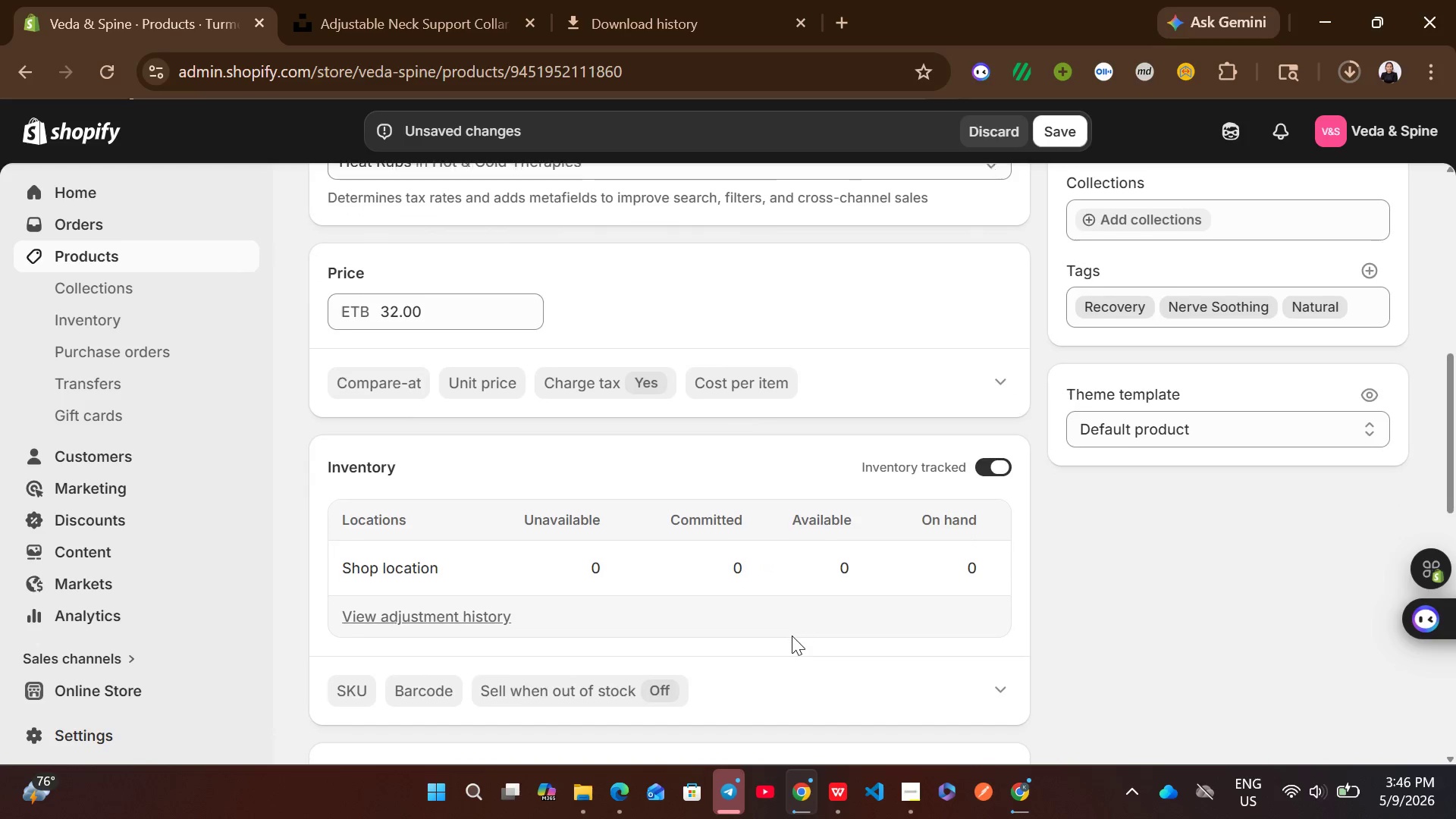 
left_click([814, 588])
 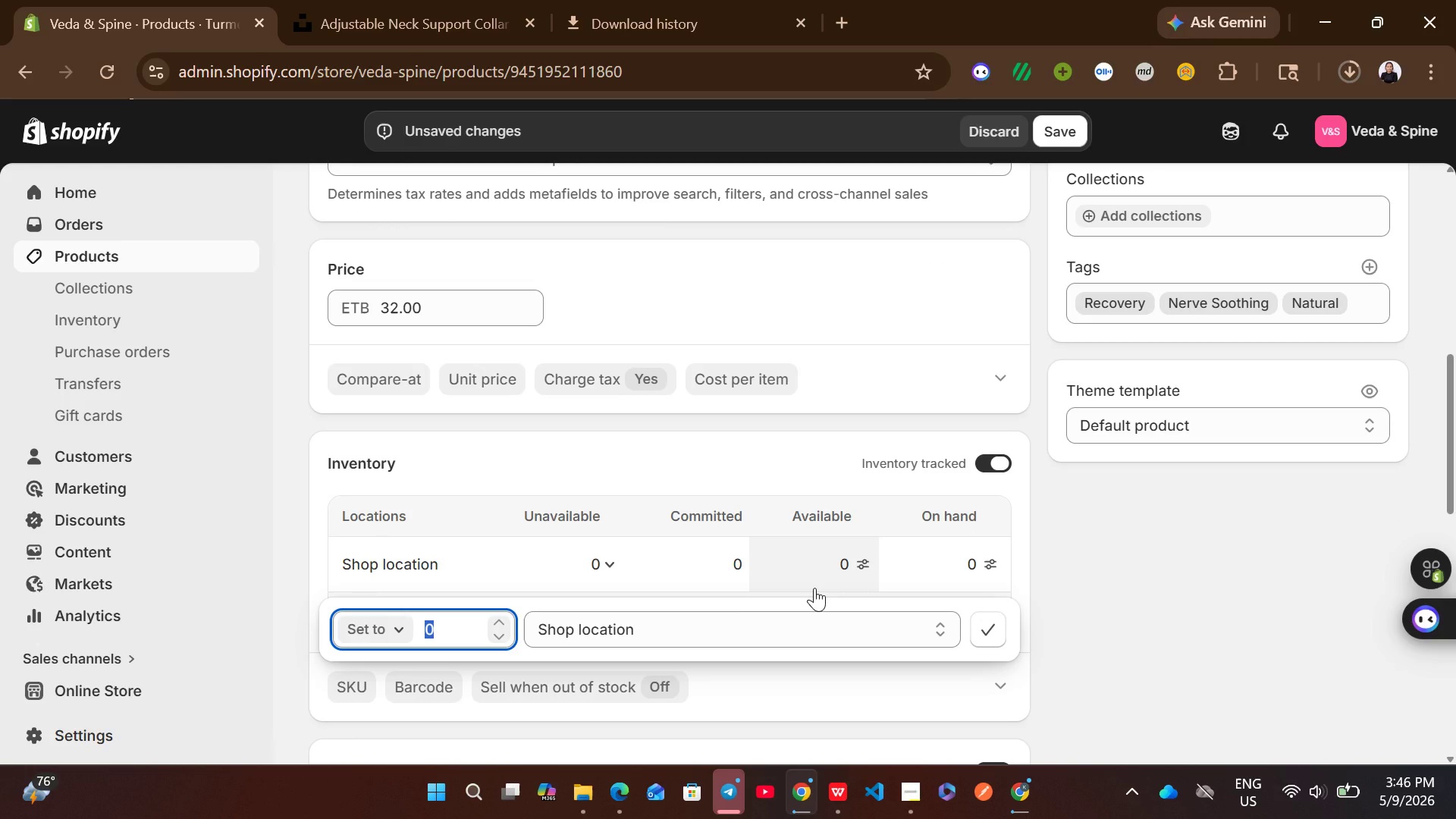 
wait(14.02)
 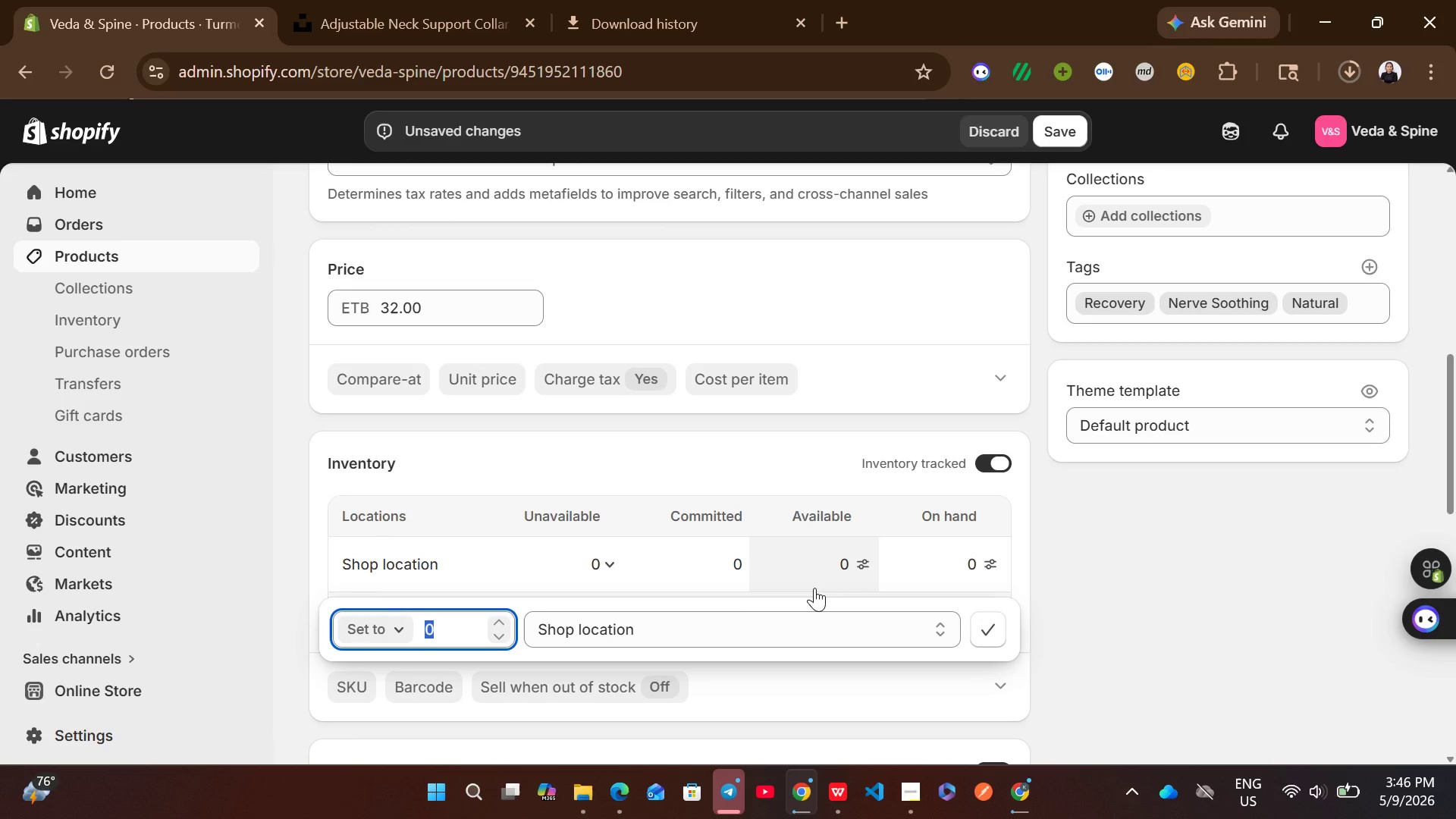 
type(42)
 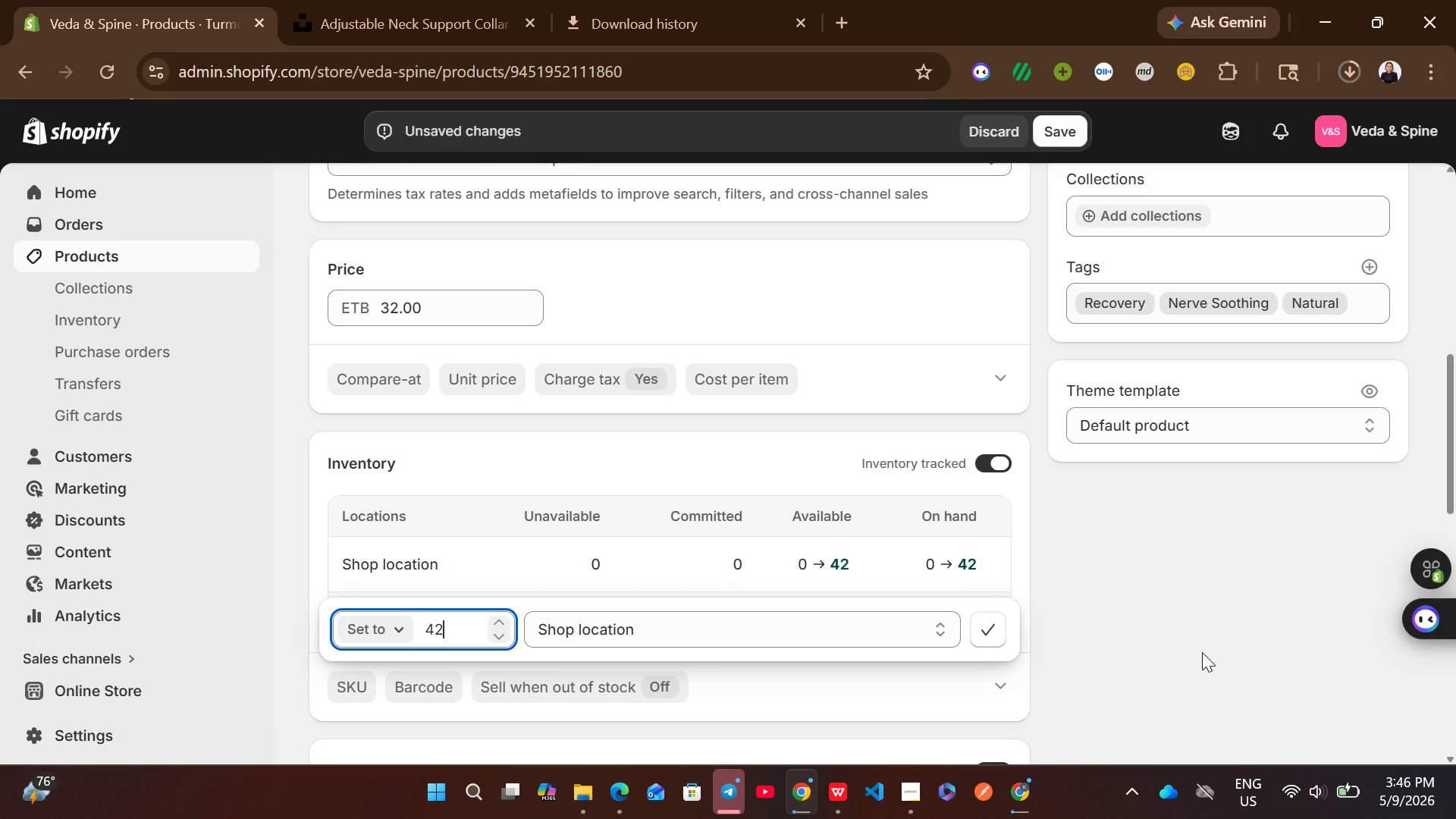 
wait(8.41)
 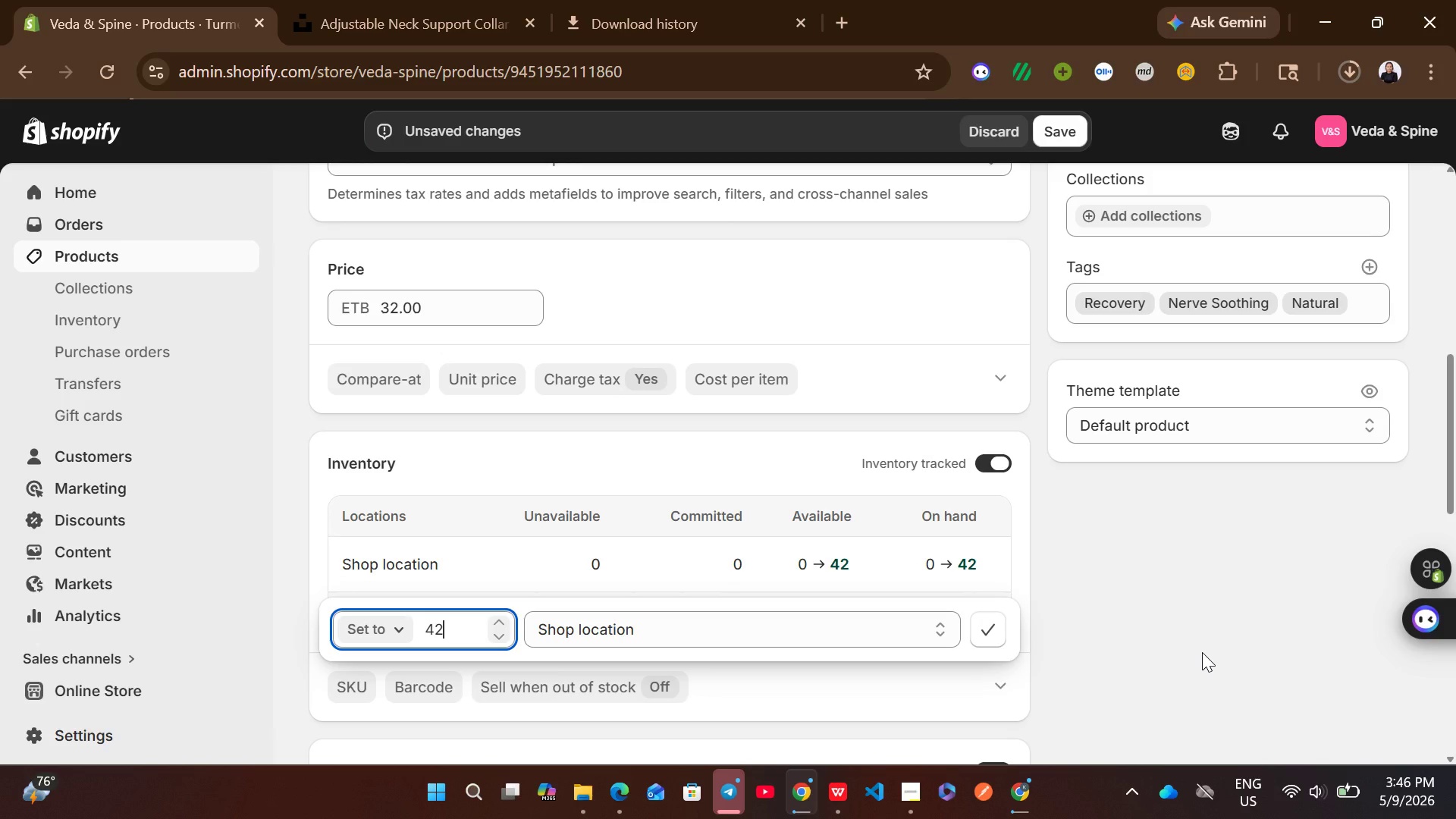 
left_click([996, 626])
 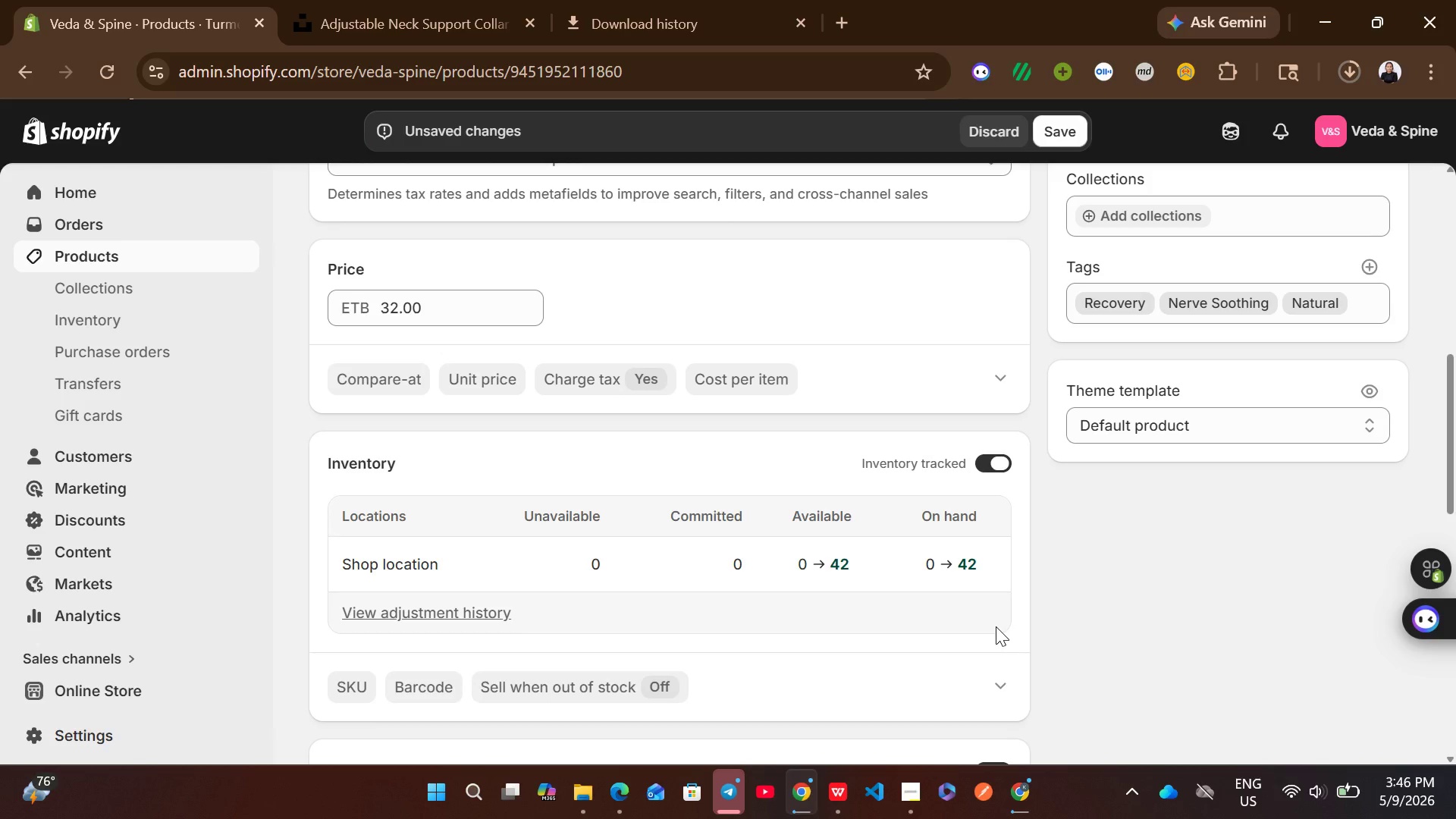 
mouse_move([963, 642])
 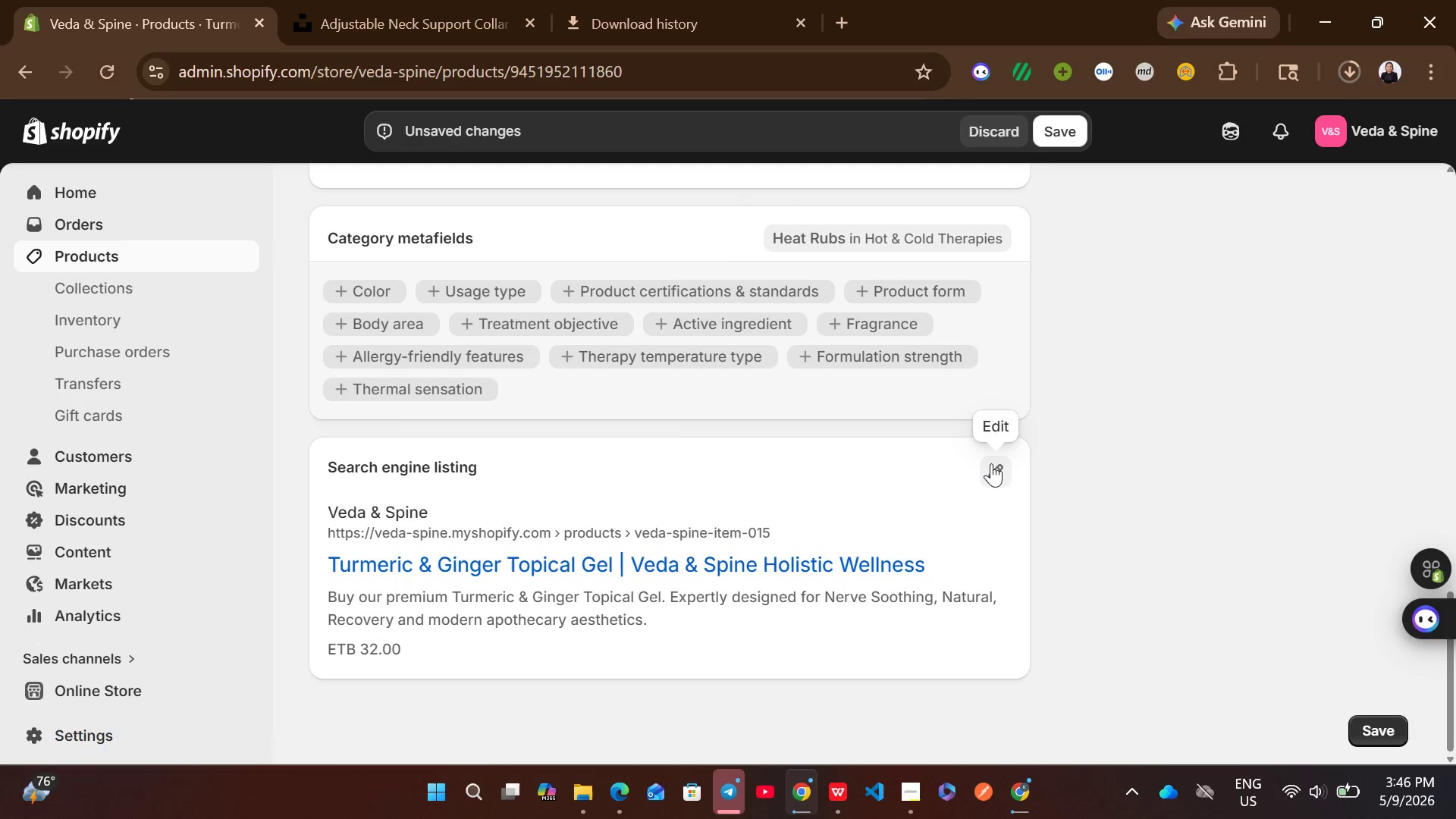 
left_click([991, 463])
 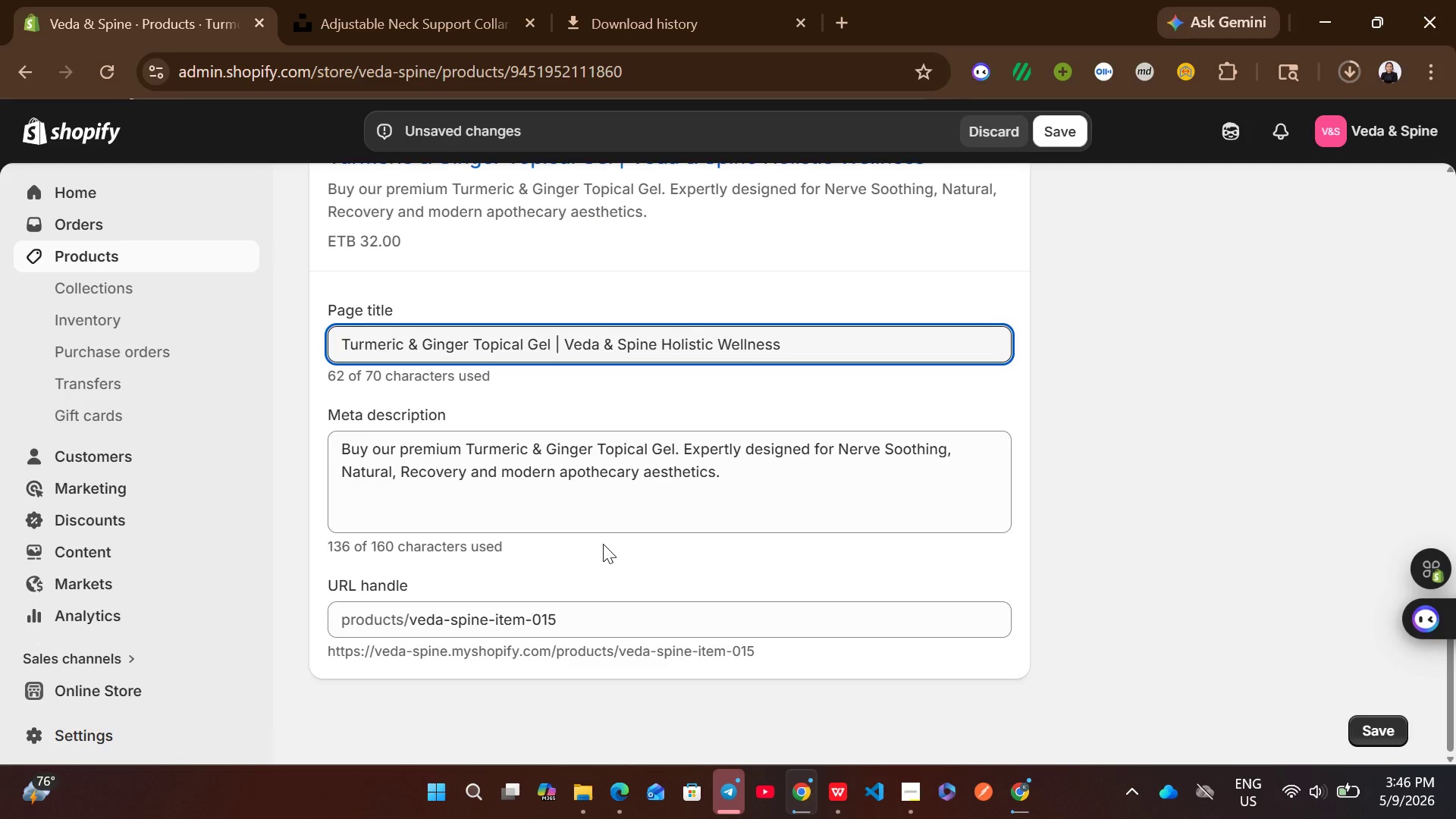 
left_click([541, 484])
 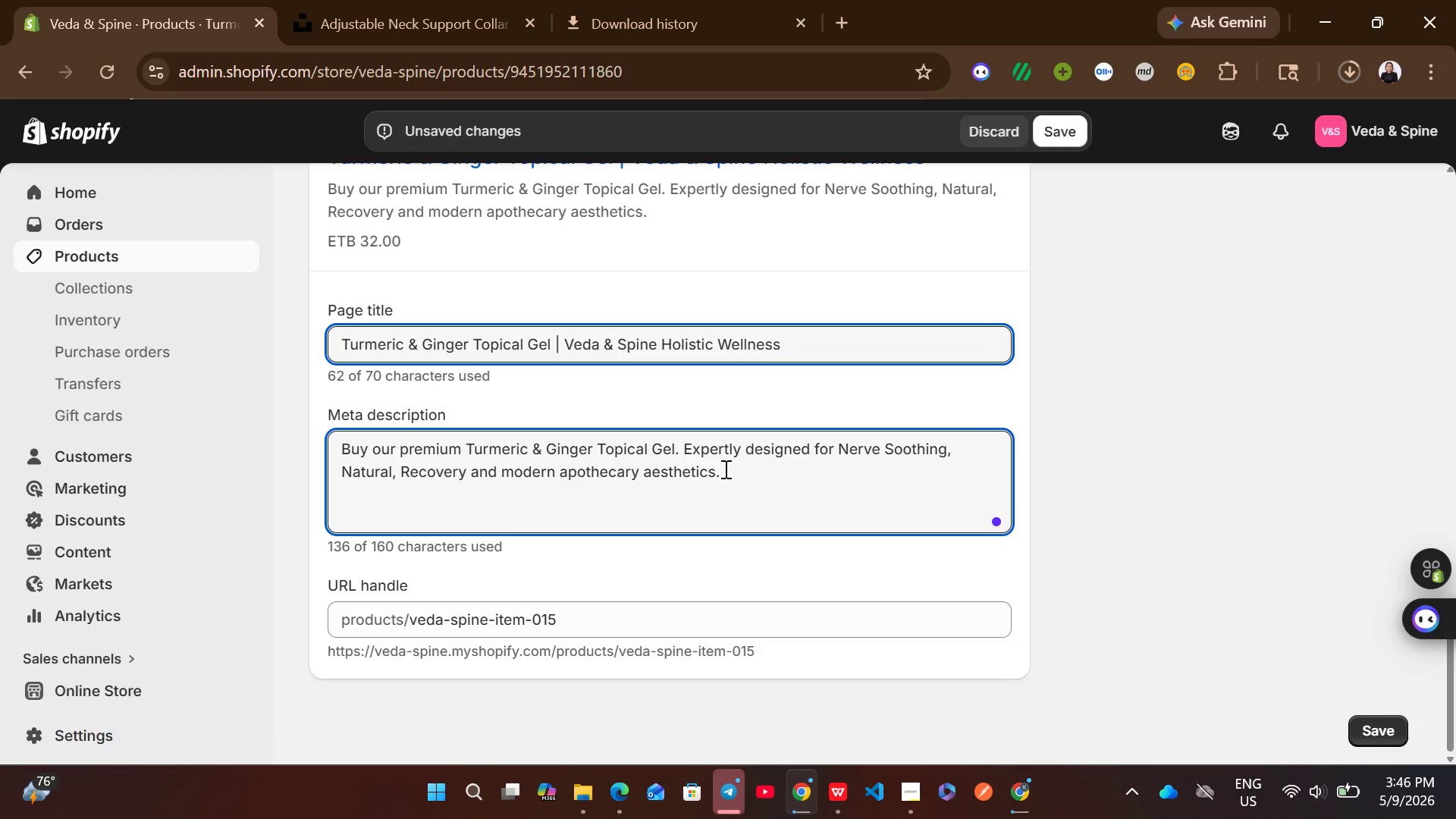 
left_click([724, 469])
 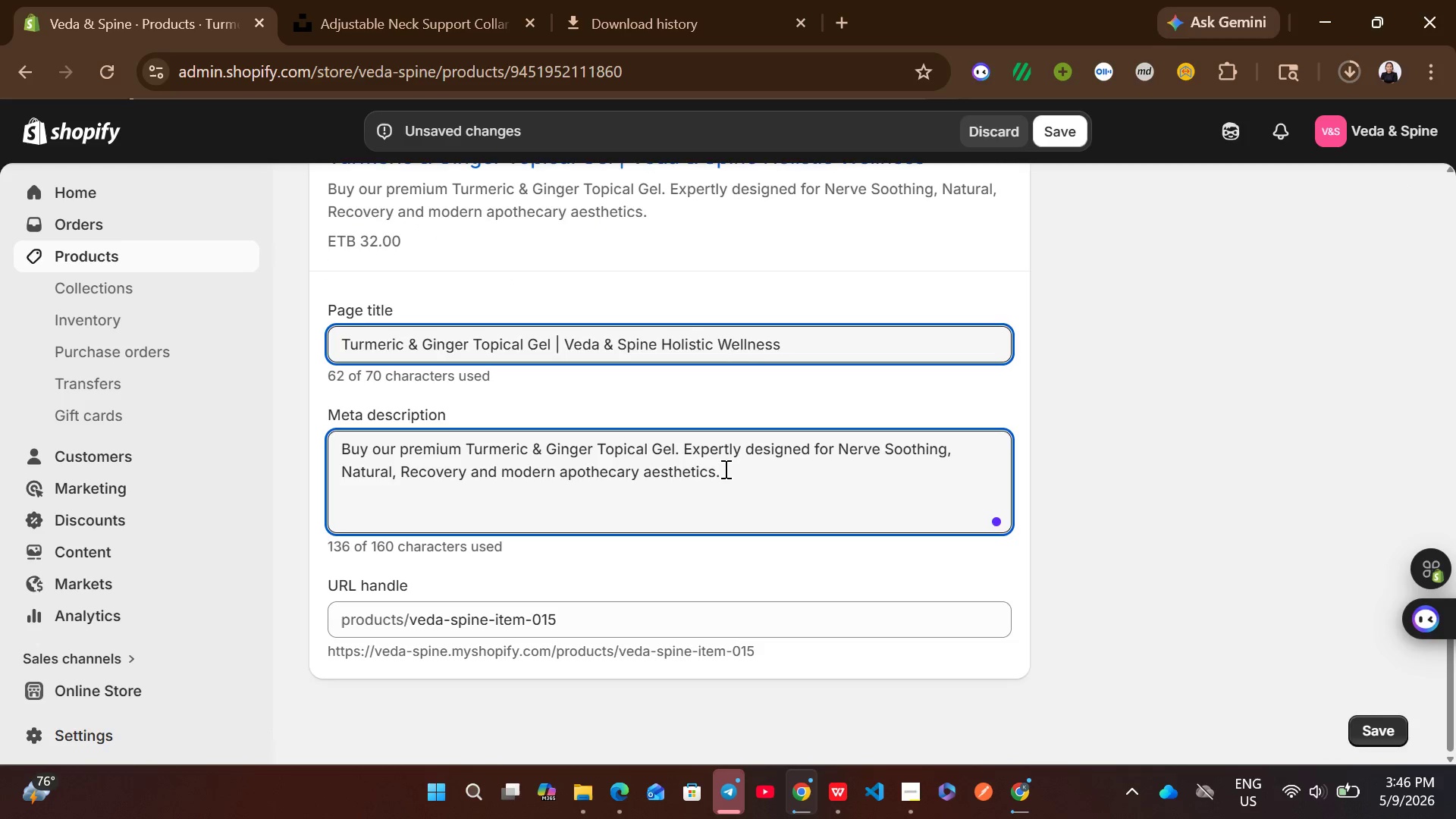 
key(Shift+ShiftLeft)
 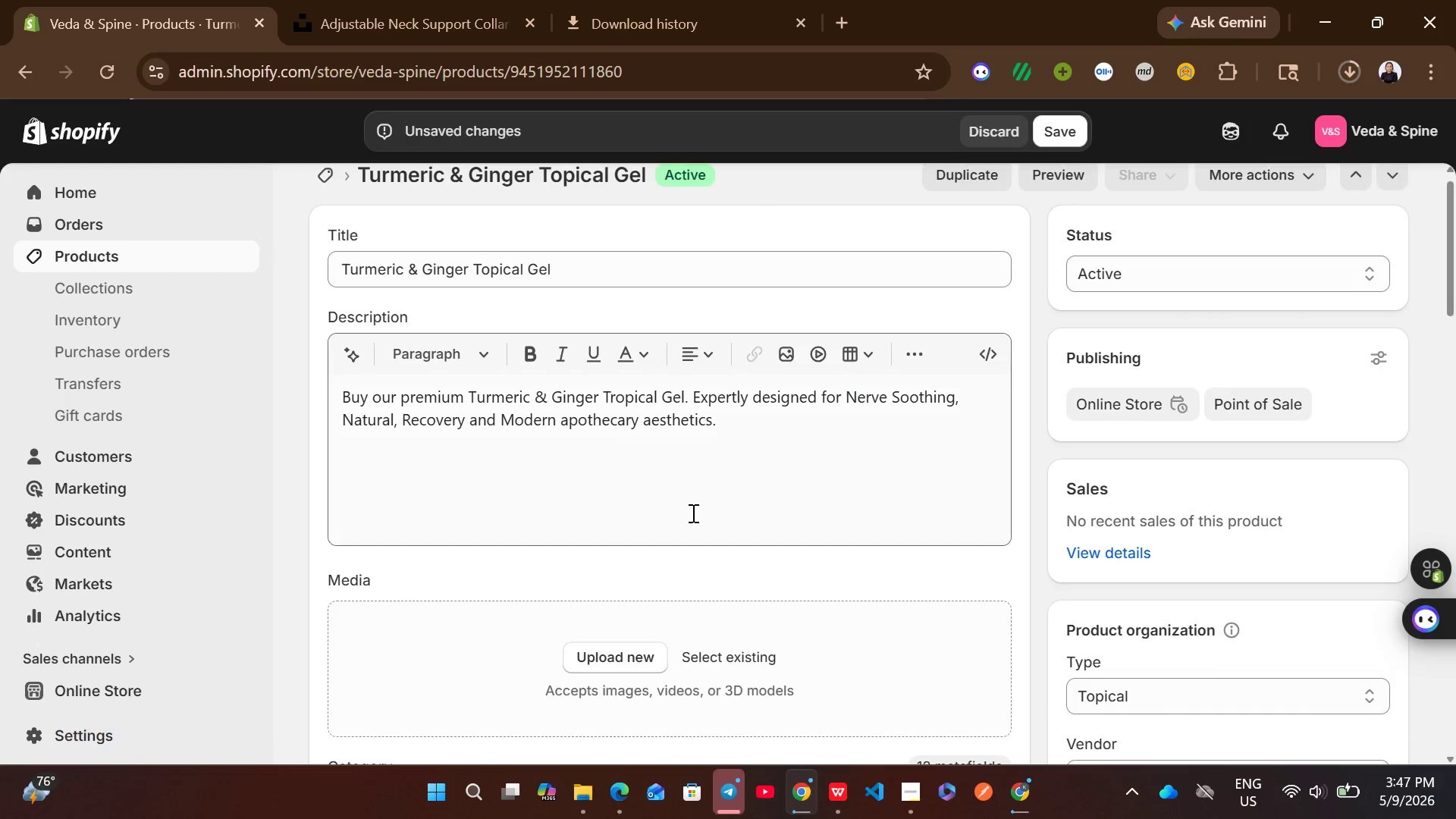 
left_click([380, 11])
 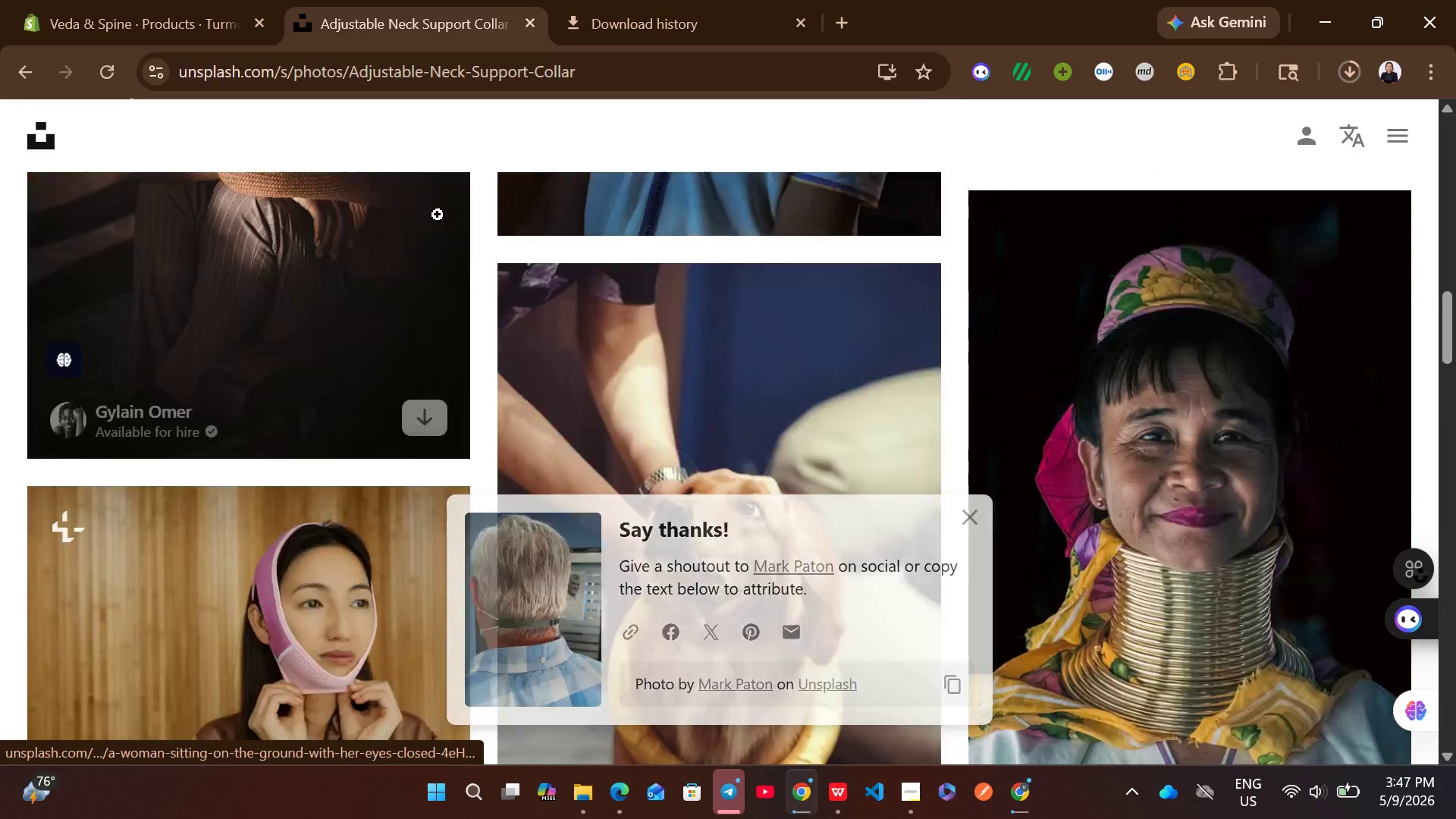 
mouse_move([369, 180])
 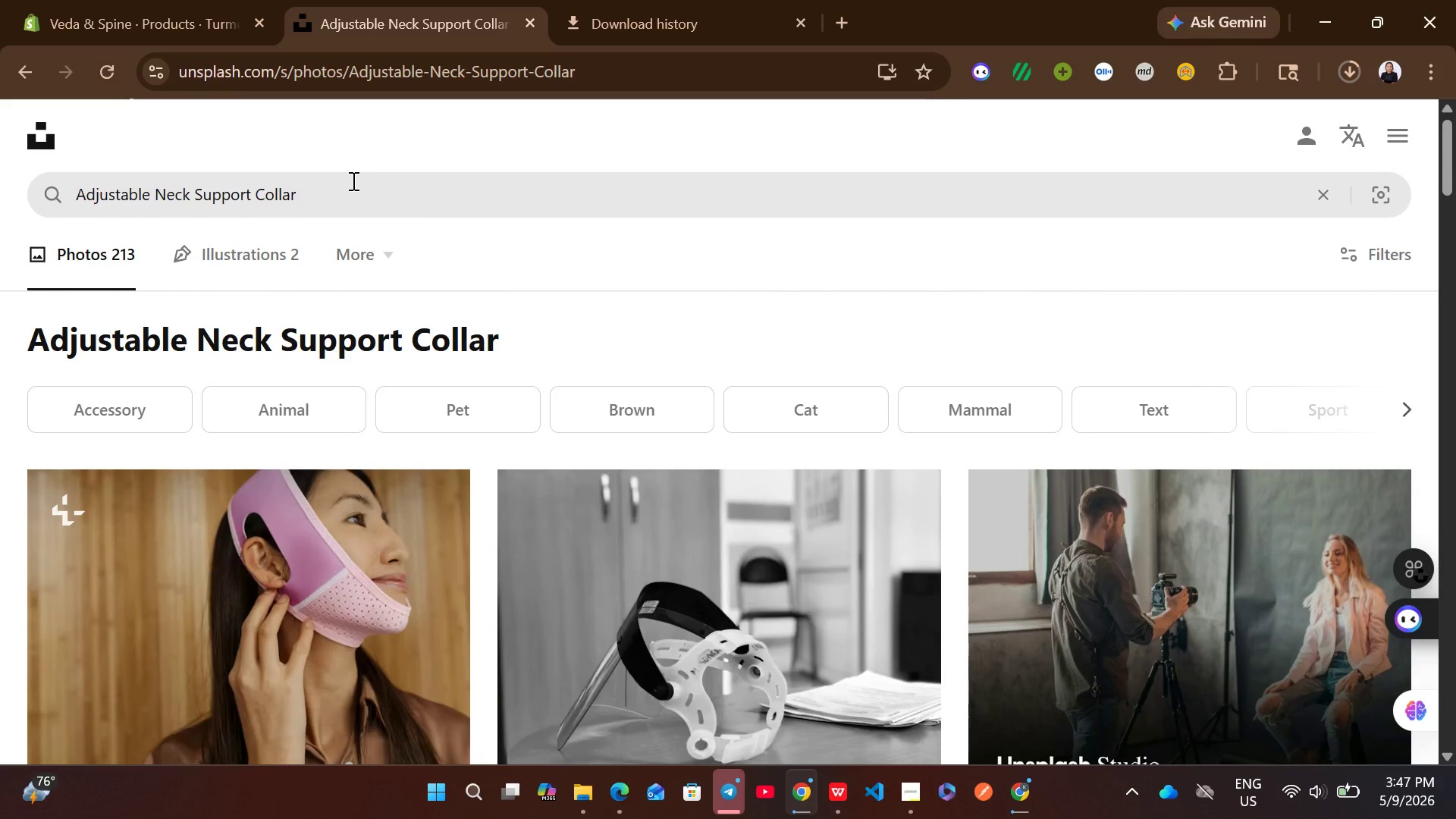 
left_click([352, 180])
 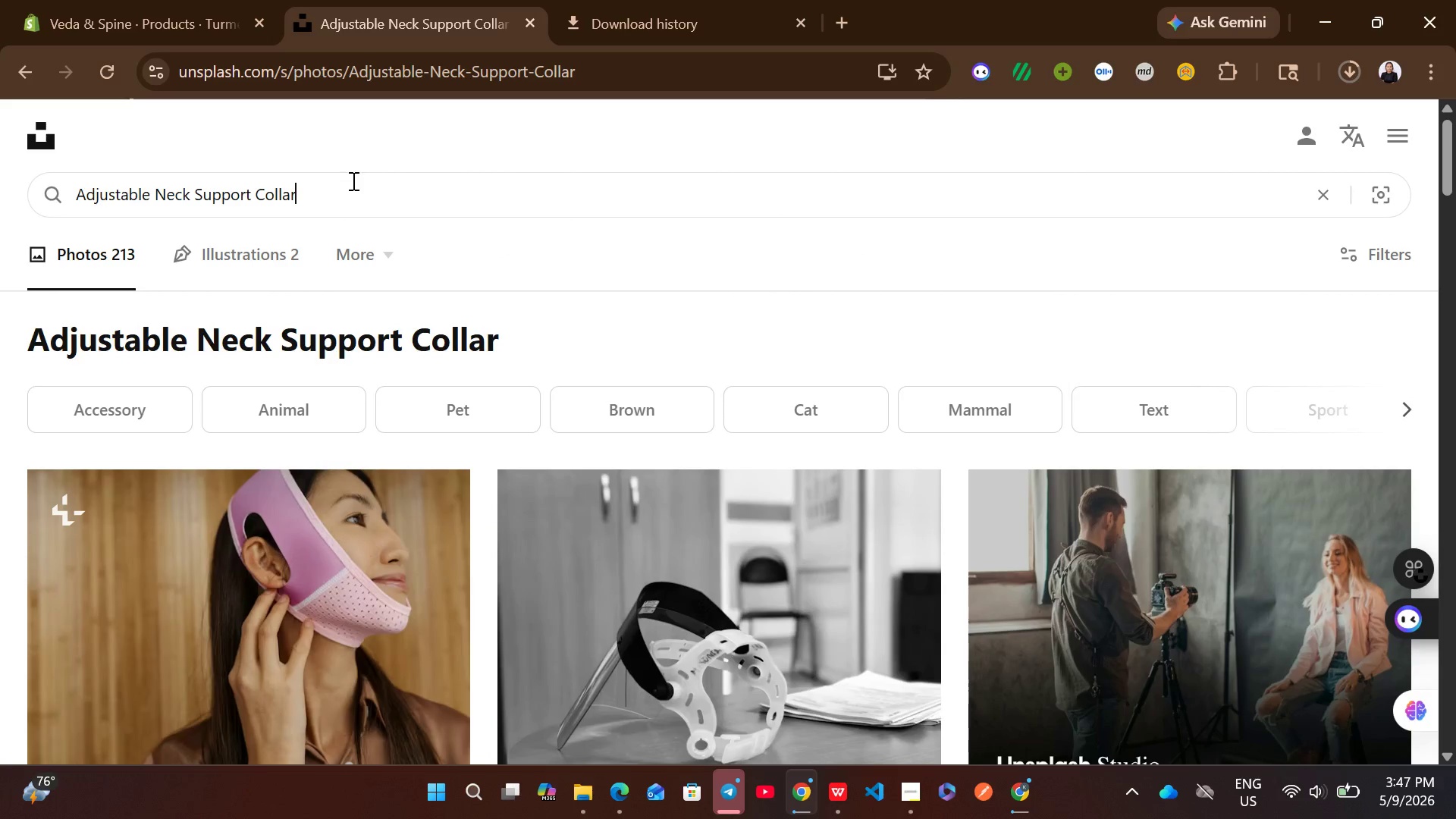 
key(Control+A)
 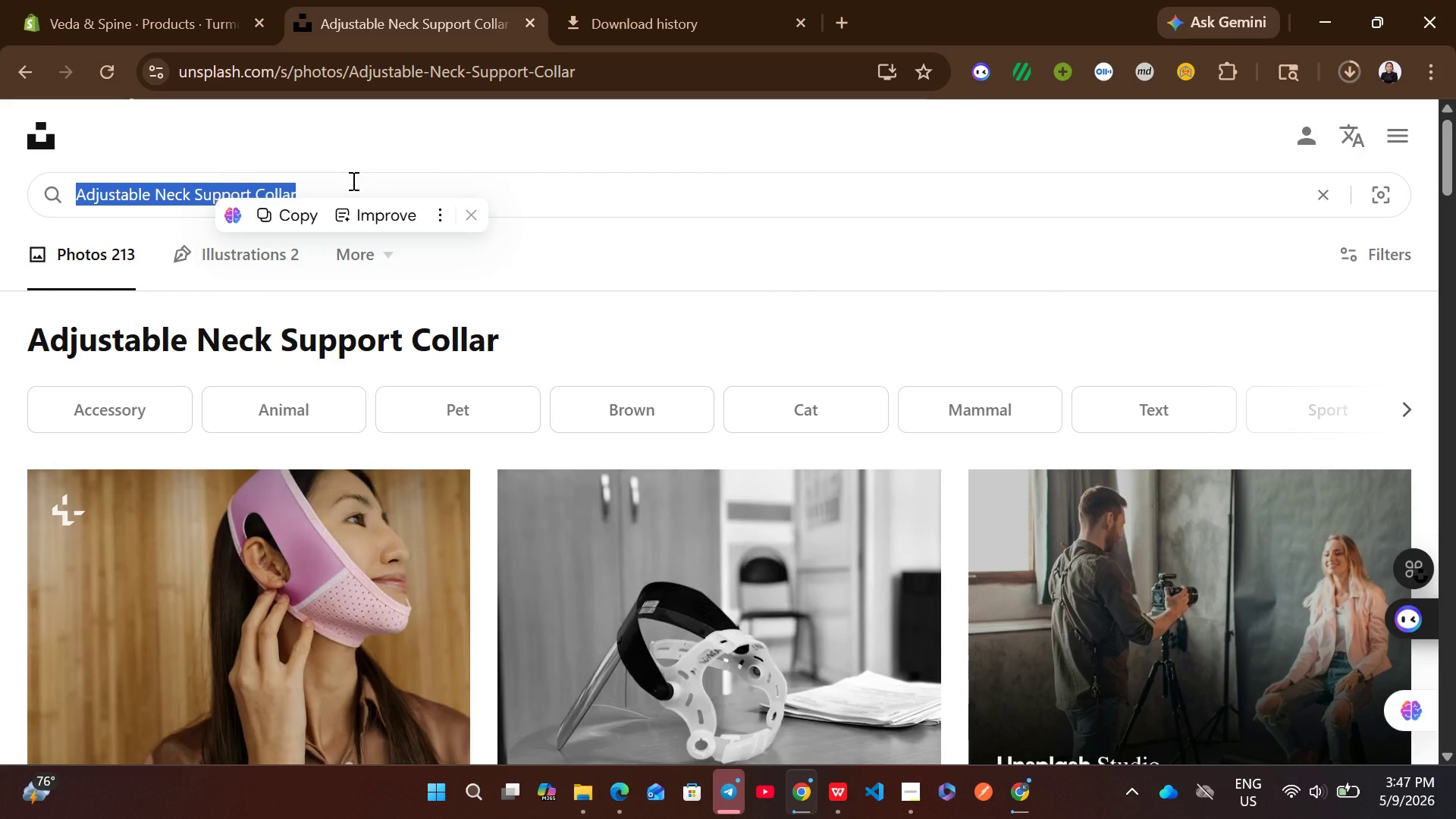 
type(tumeric & ginger tropical gel)
 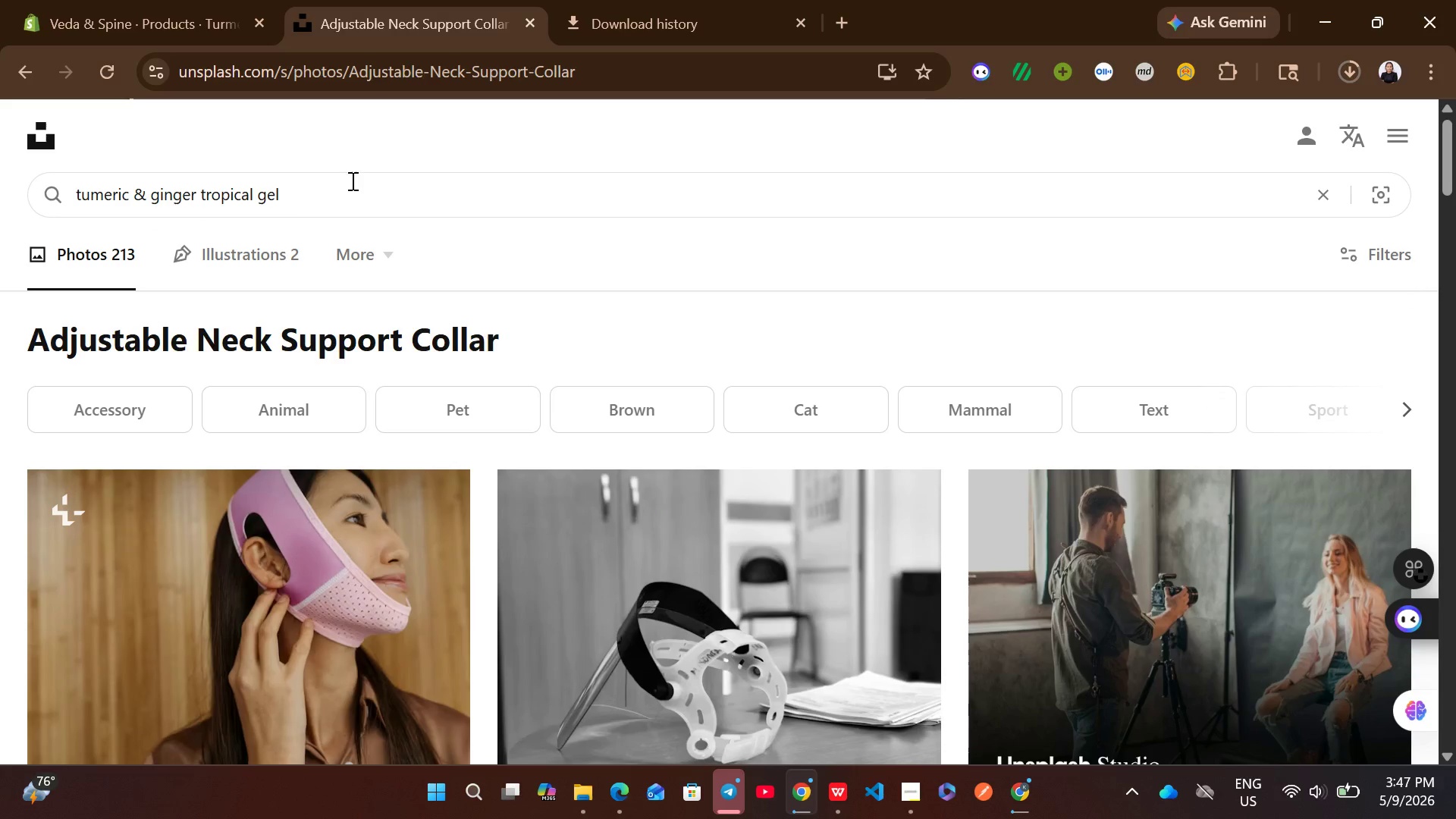 
key(Enter)
 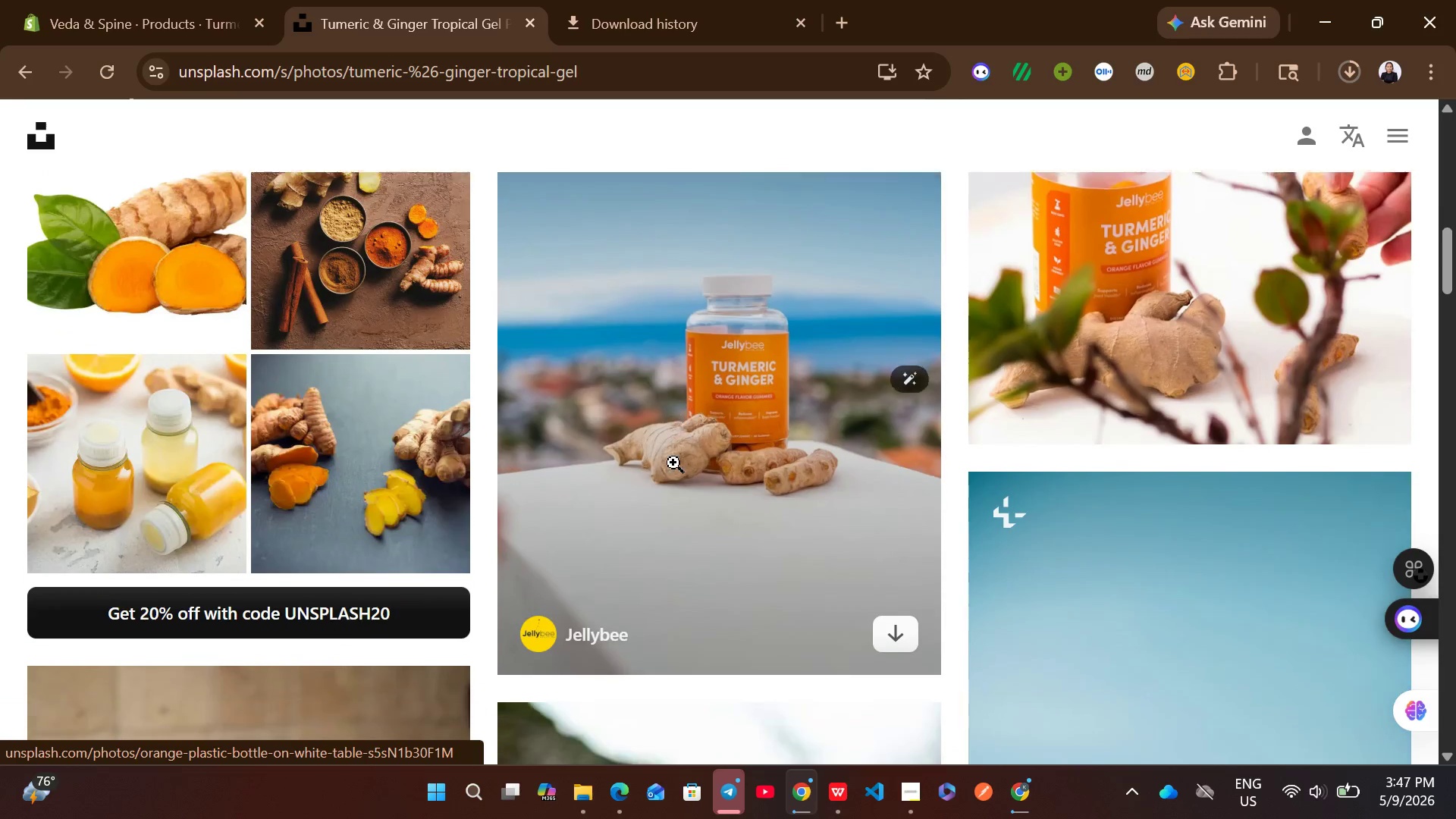 
left_click([1379, 370])
 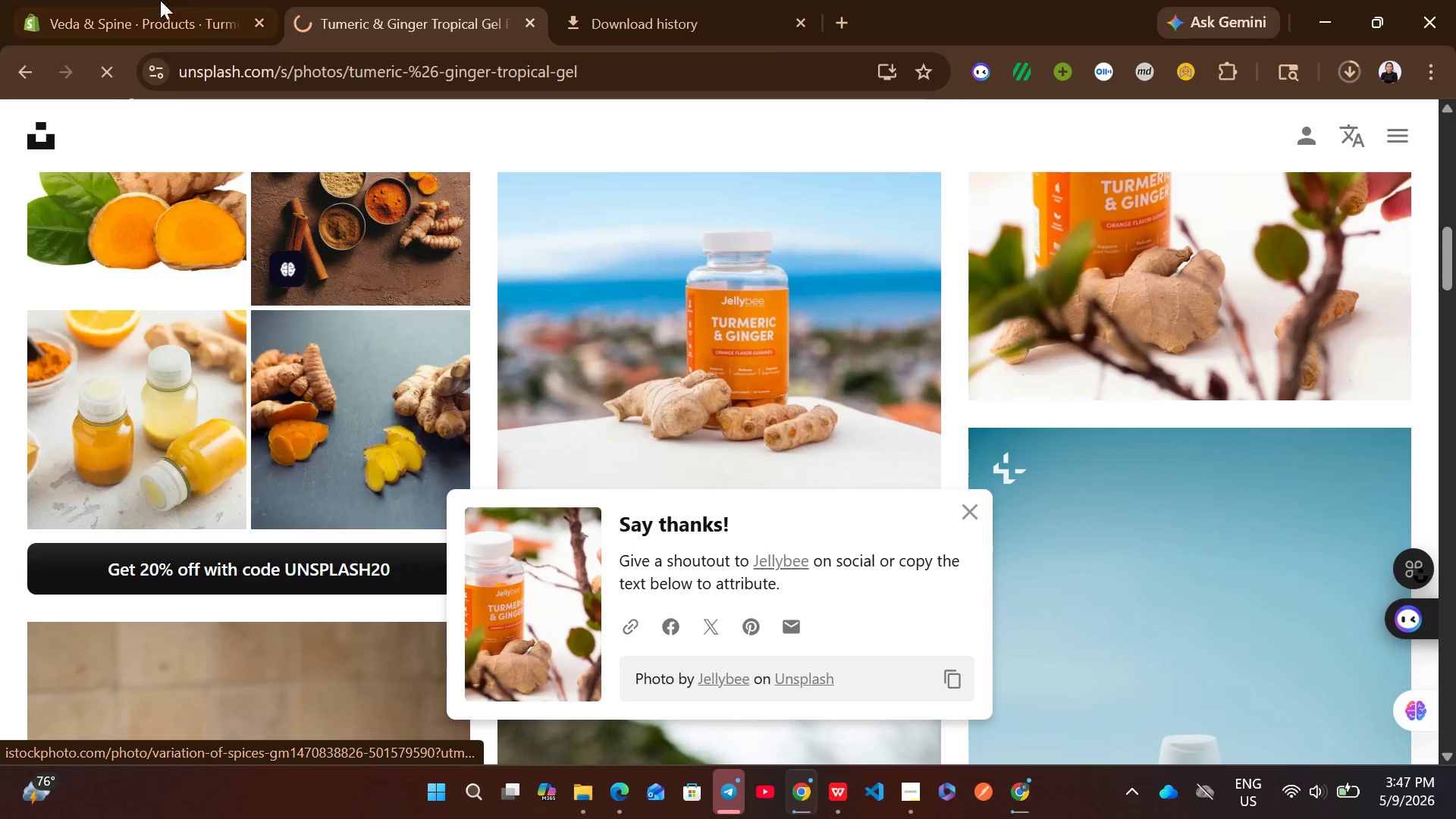 
left_click([129, 0])
 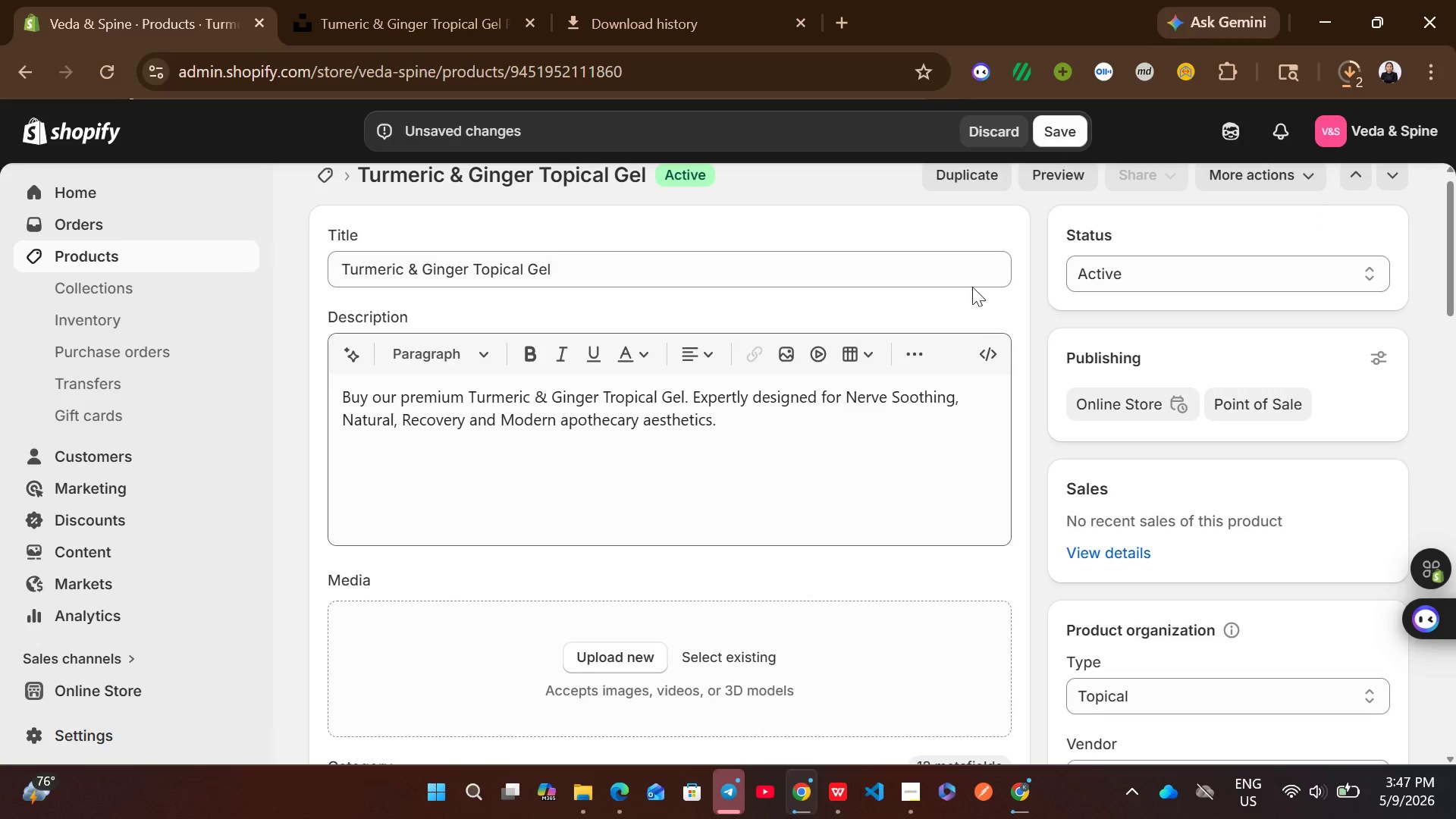 
mouse_move([1329, 77])
 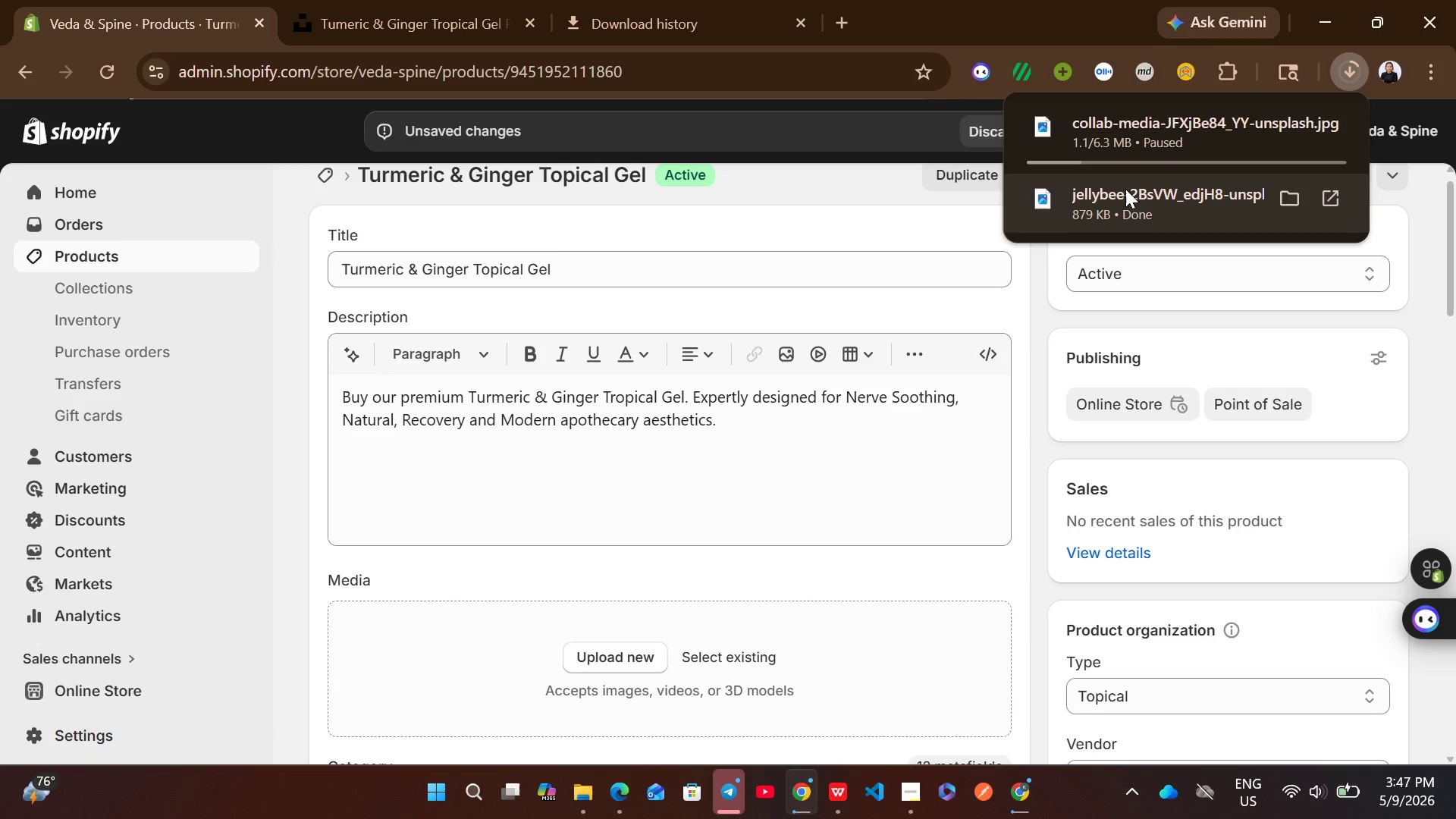 
left_click_drag(start_coordinate=[1125, 189], to_coordinate=[789, 653])
 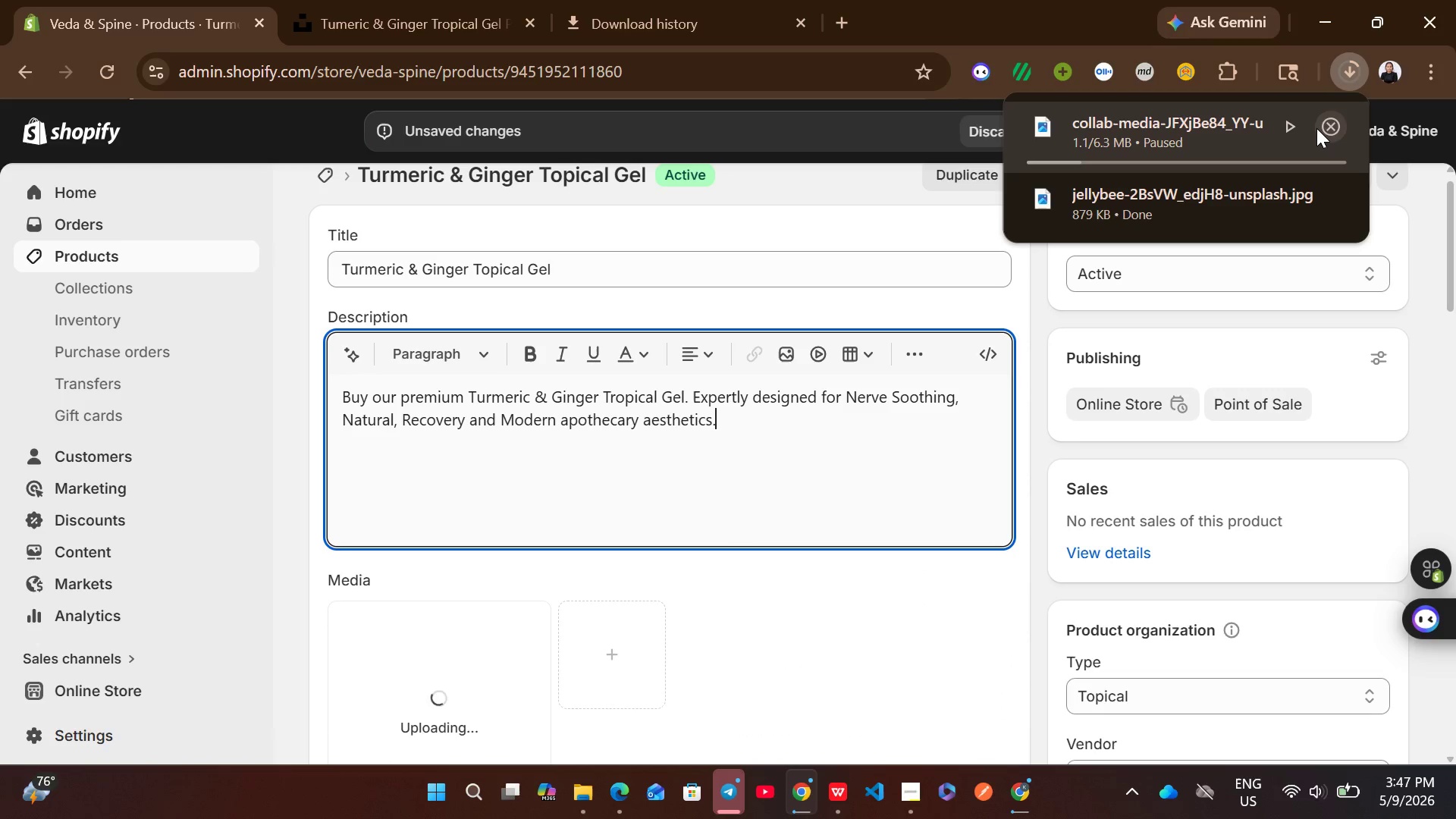 
left_click([1321, 128])
 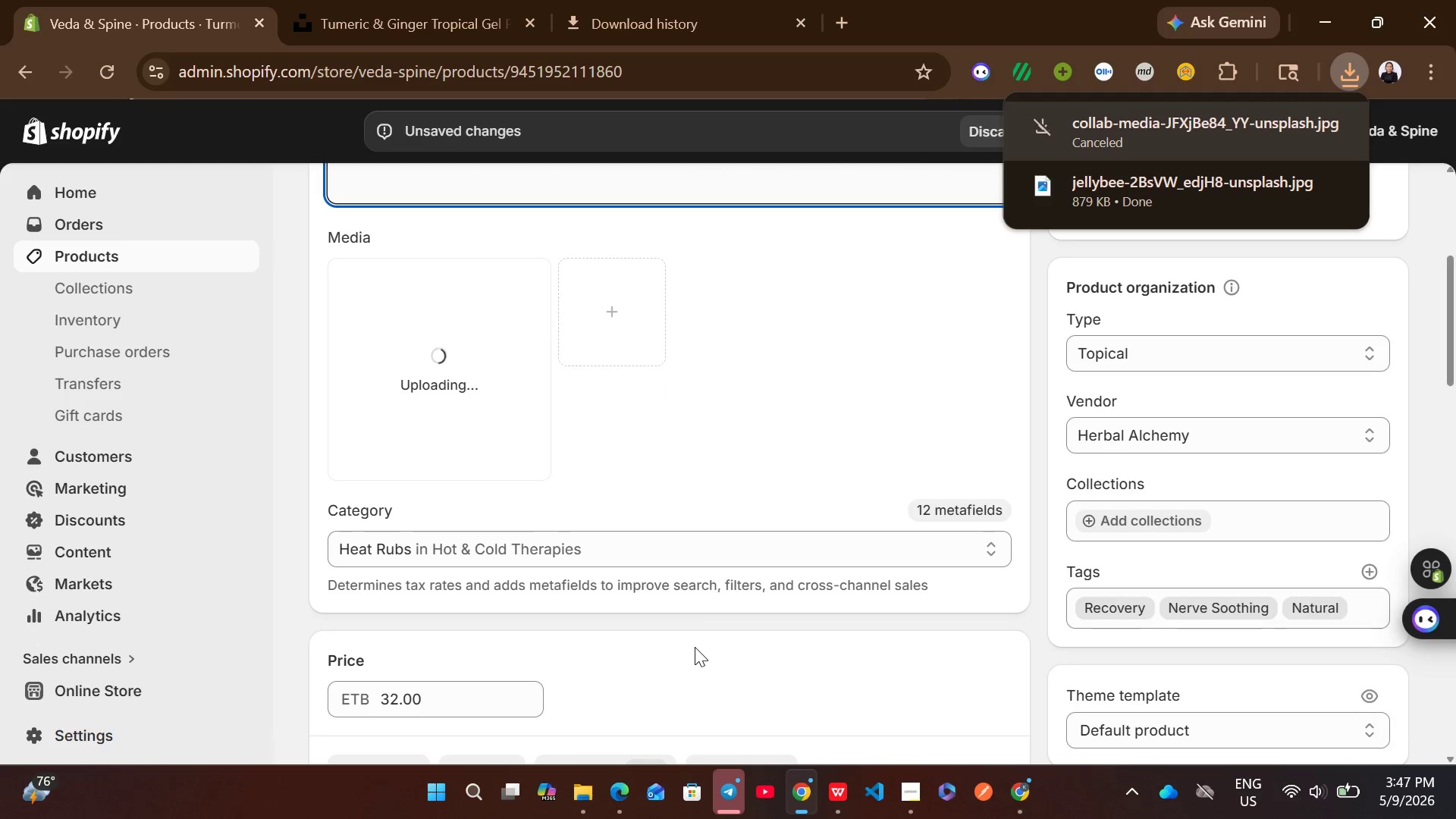 
wait(5.78)
 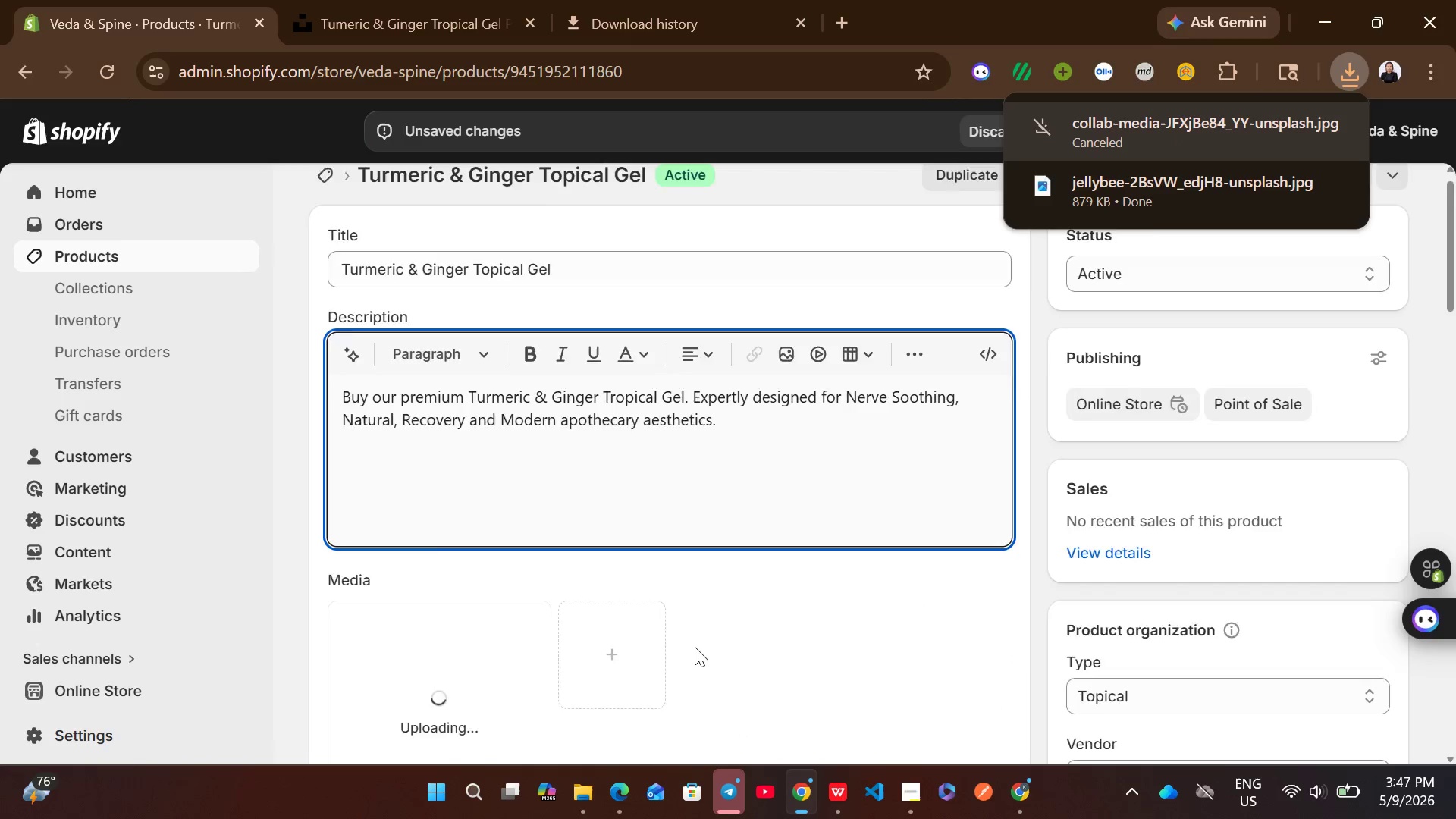 
left_click([780, 462])
 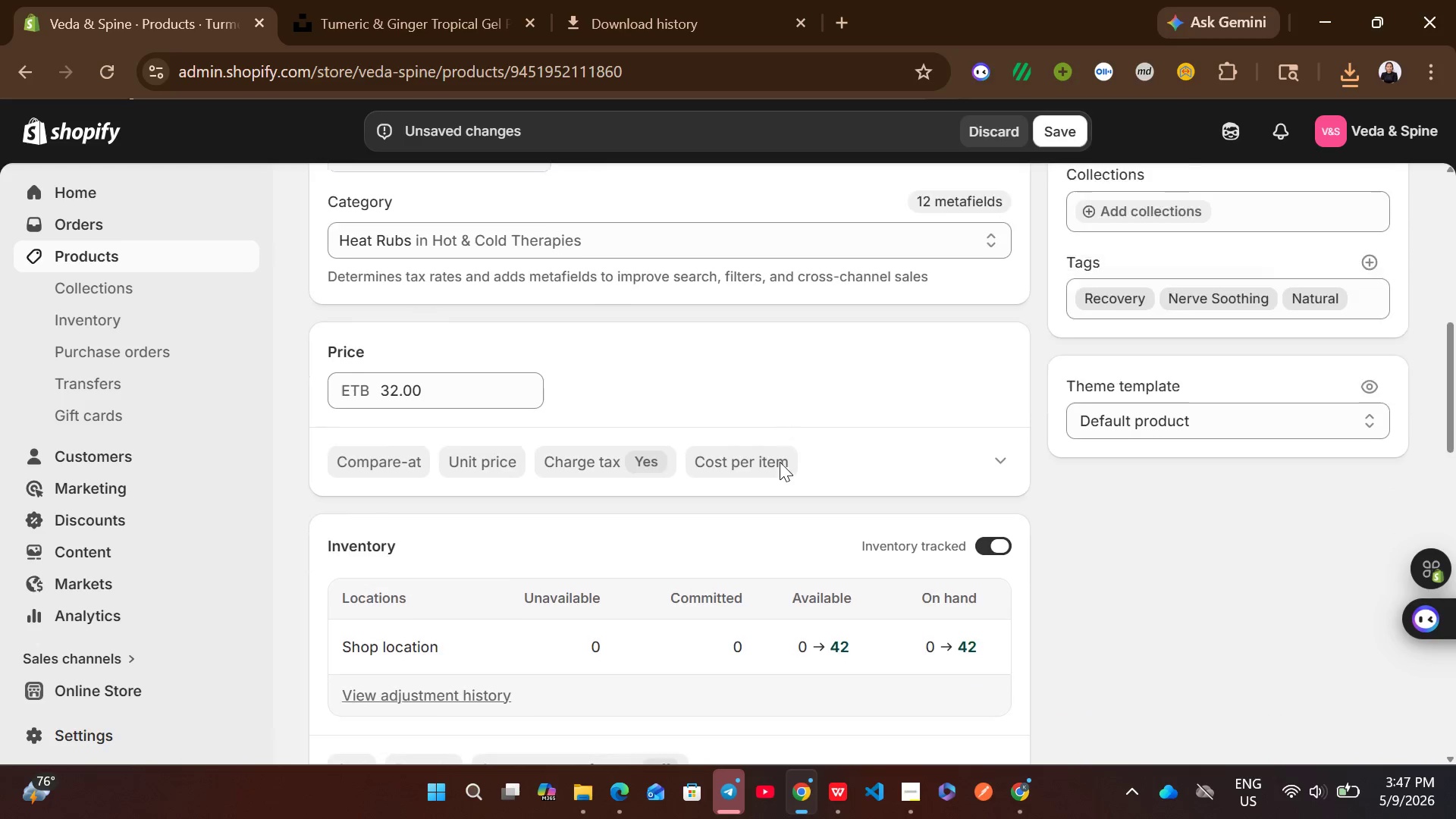 
left_click([530, 535])
 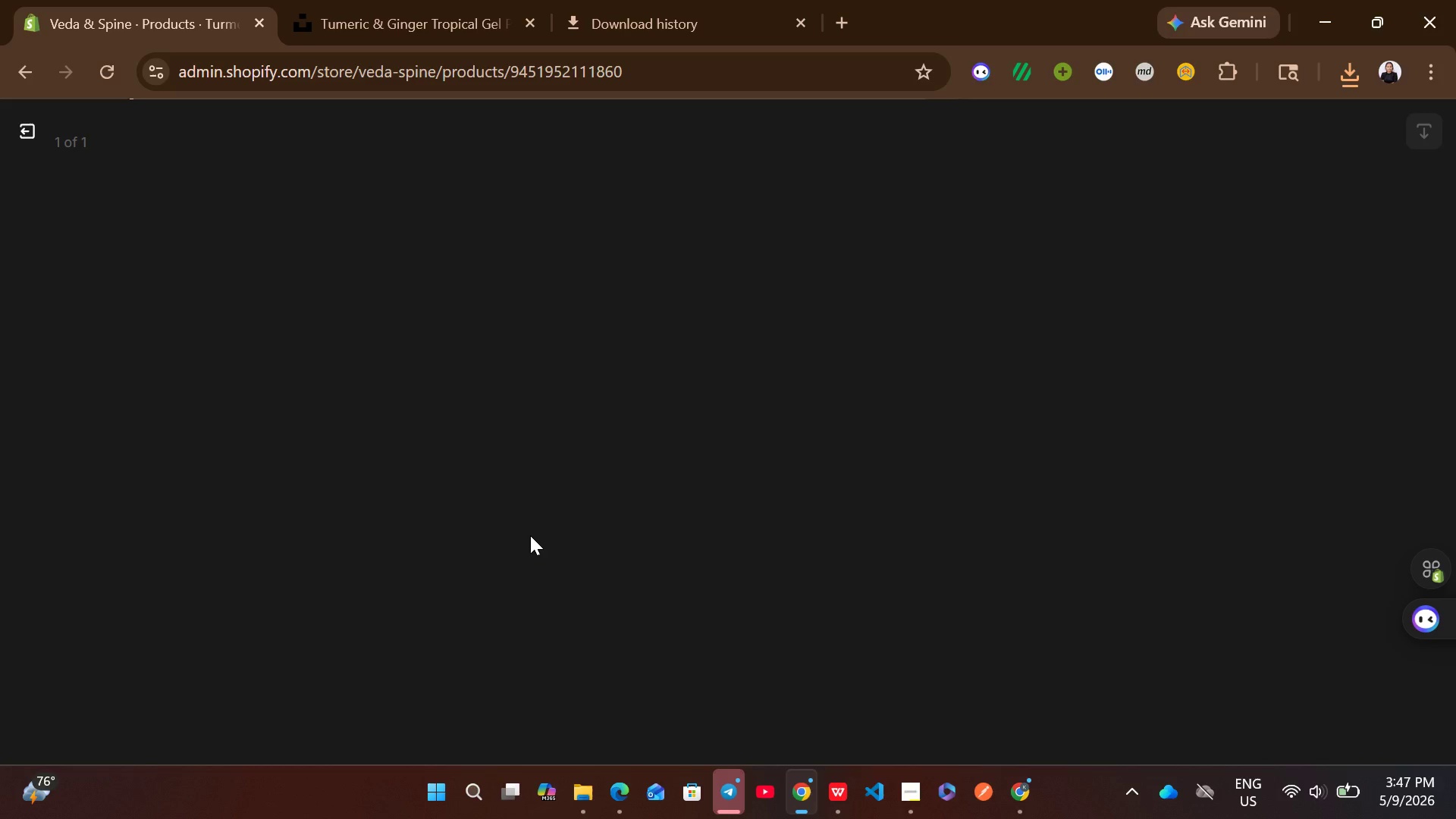 
wait(12.97)
 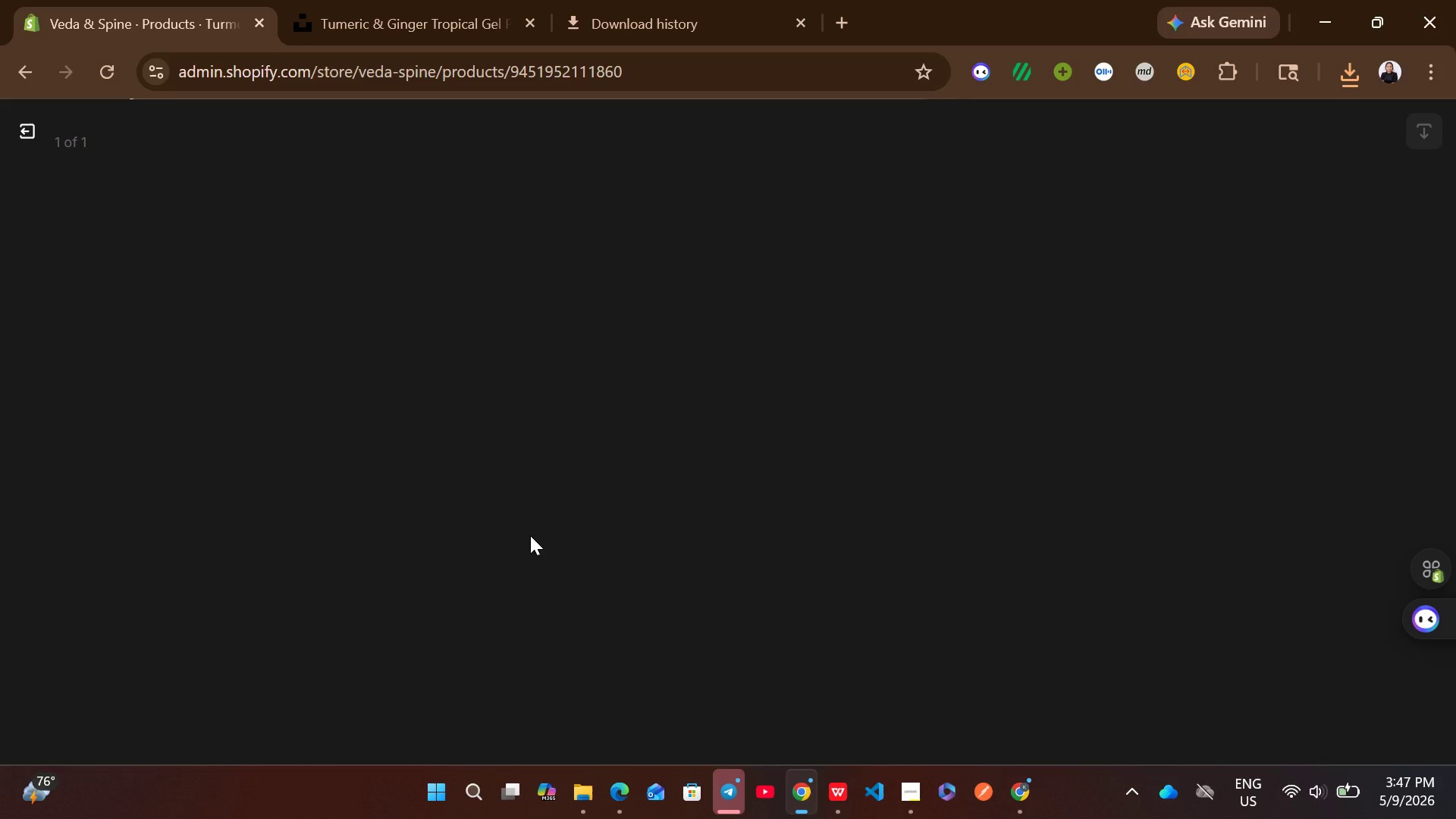 
left_click([1139, 395])
 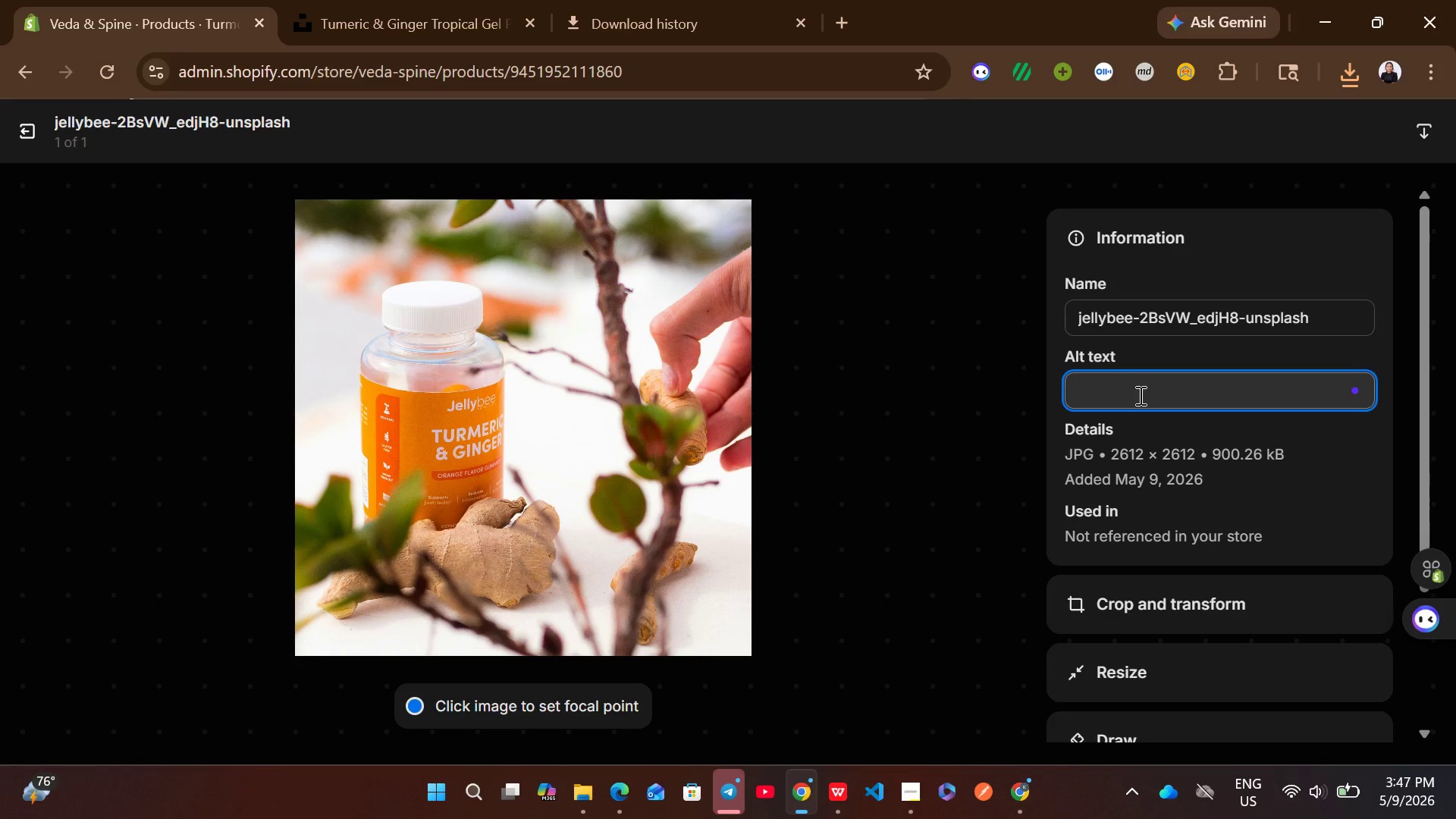 
type(Tumeric and Ginger Tropical gel)
 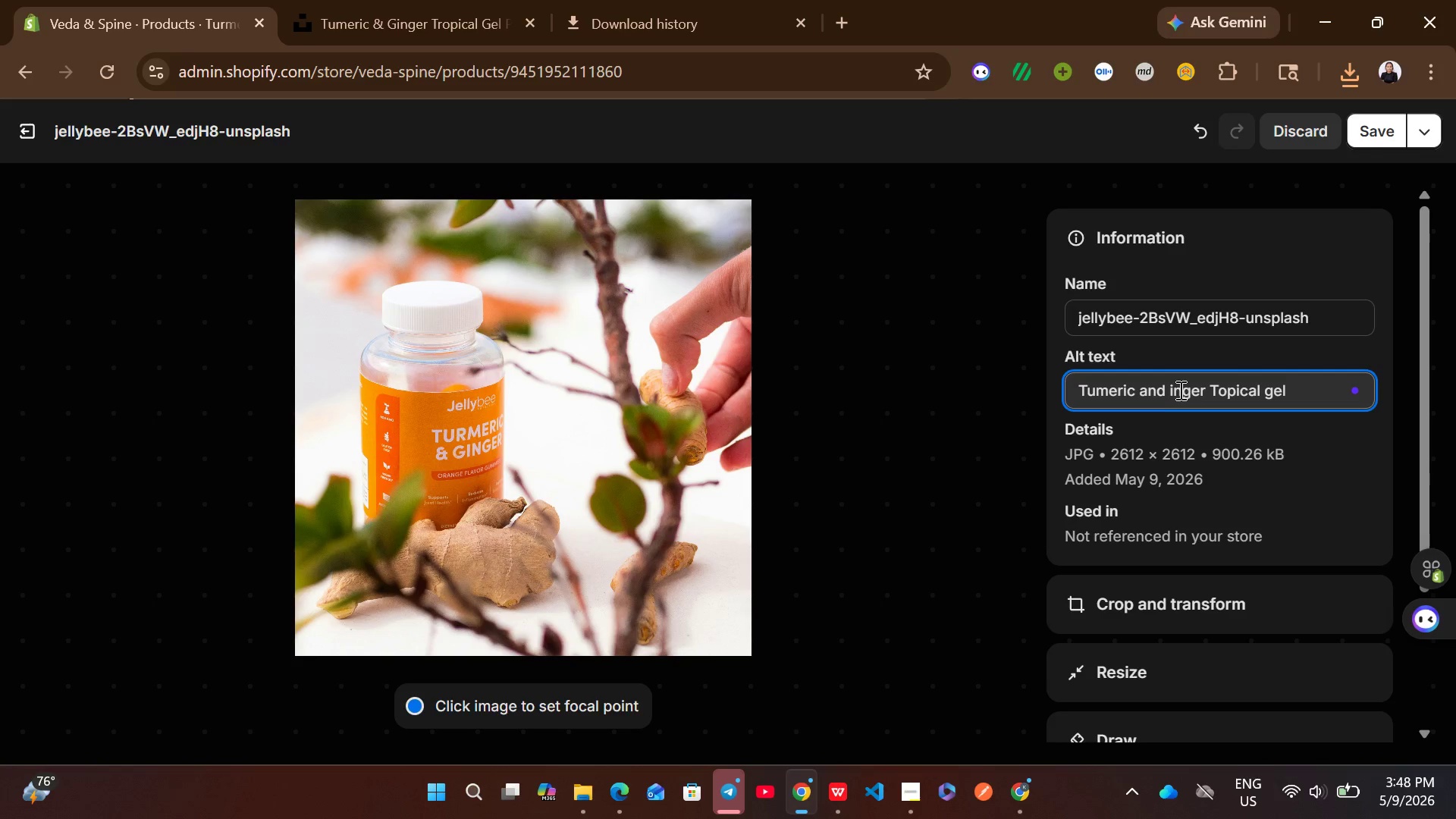 
left_click([1169, 389])
 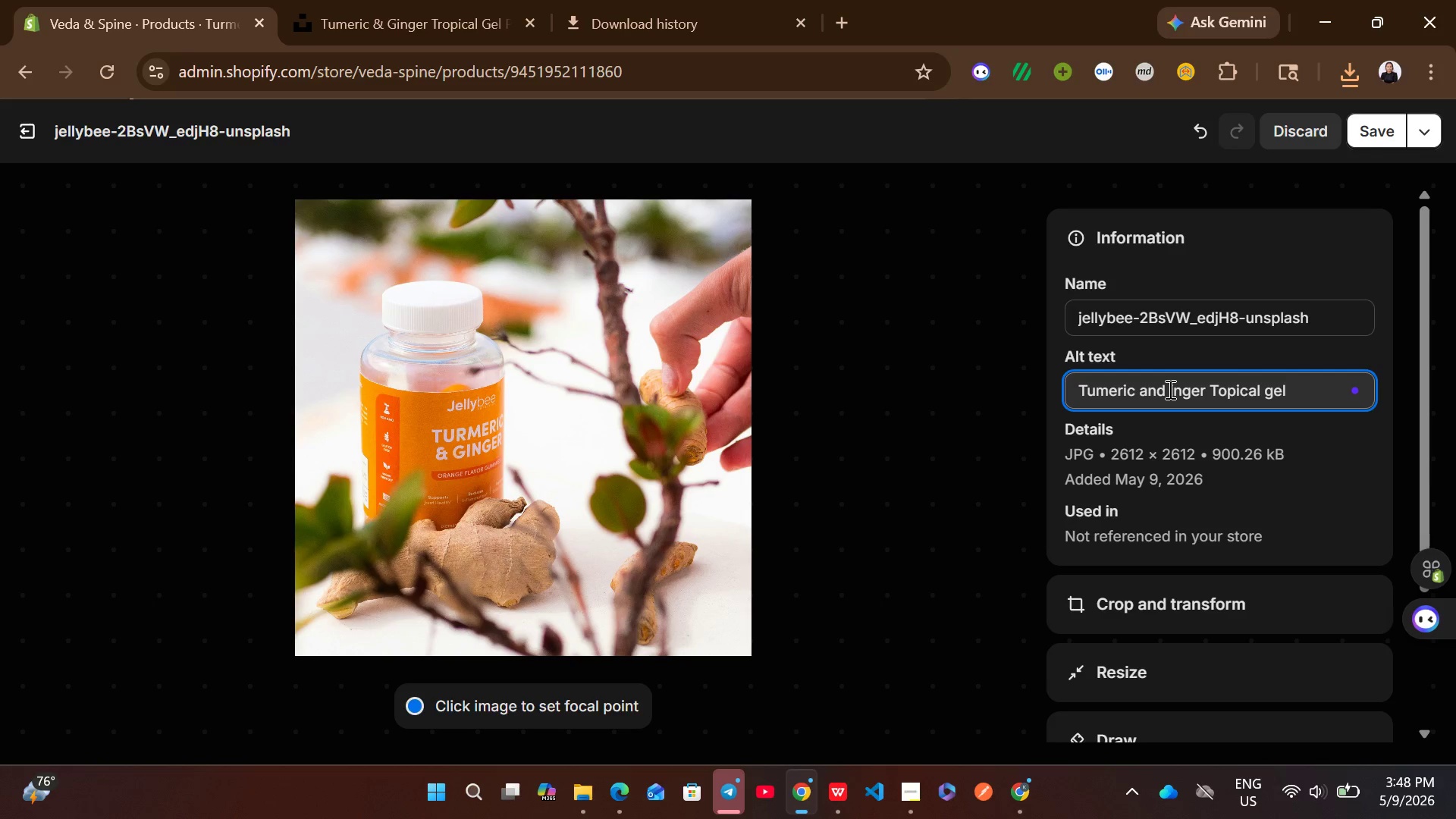 
key(Shift+G)
 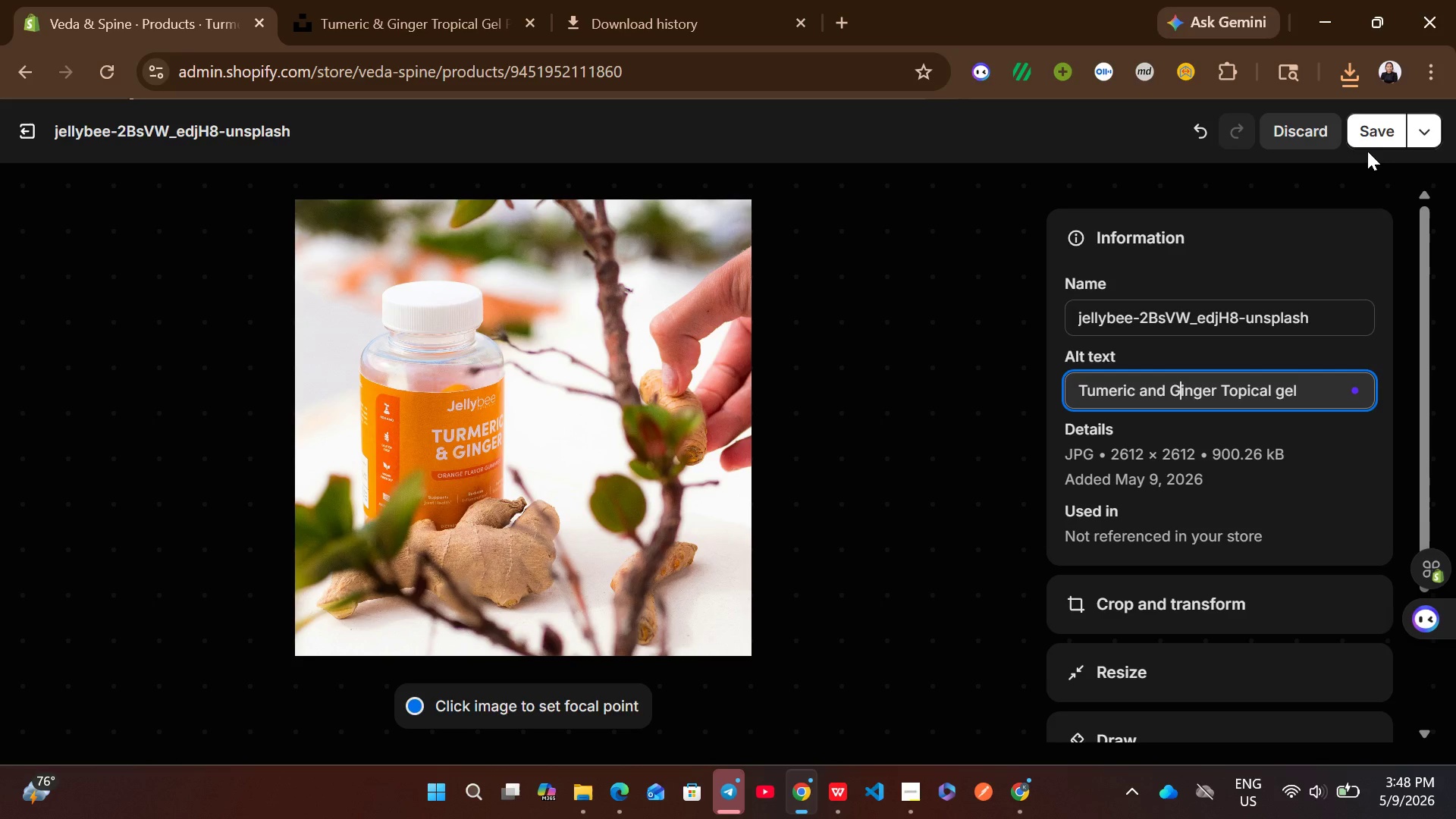 
left_click([1367, 120])
 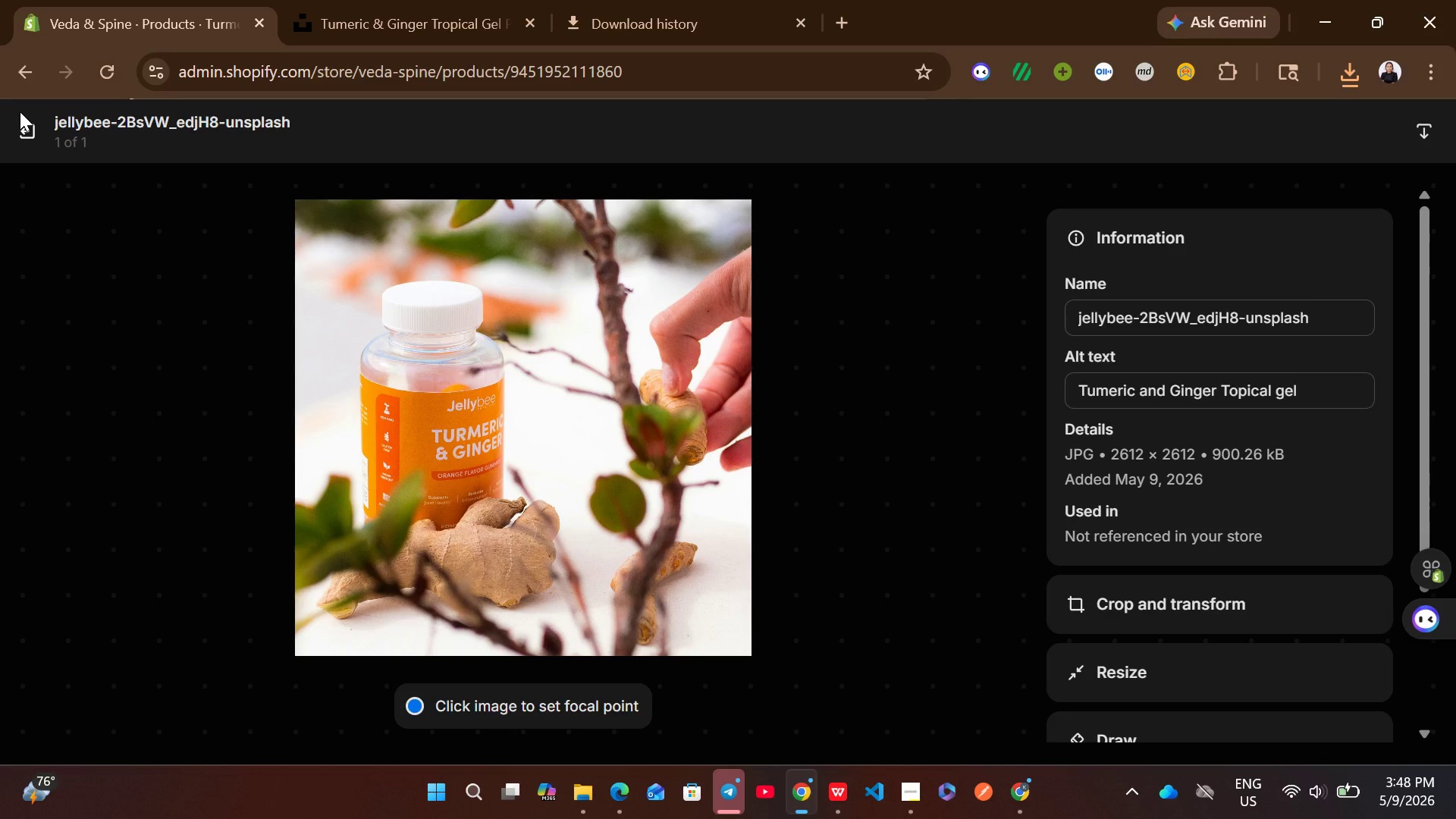 
left_click([24, 124])
 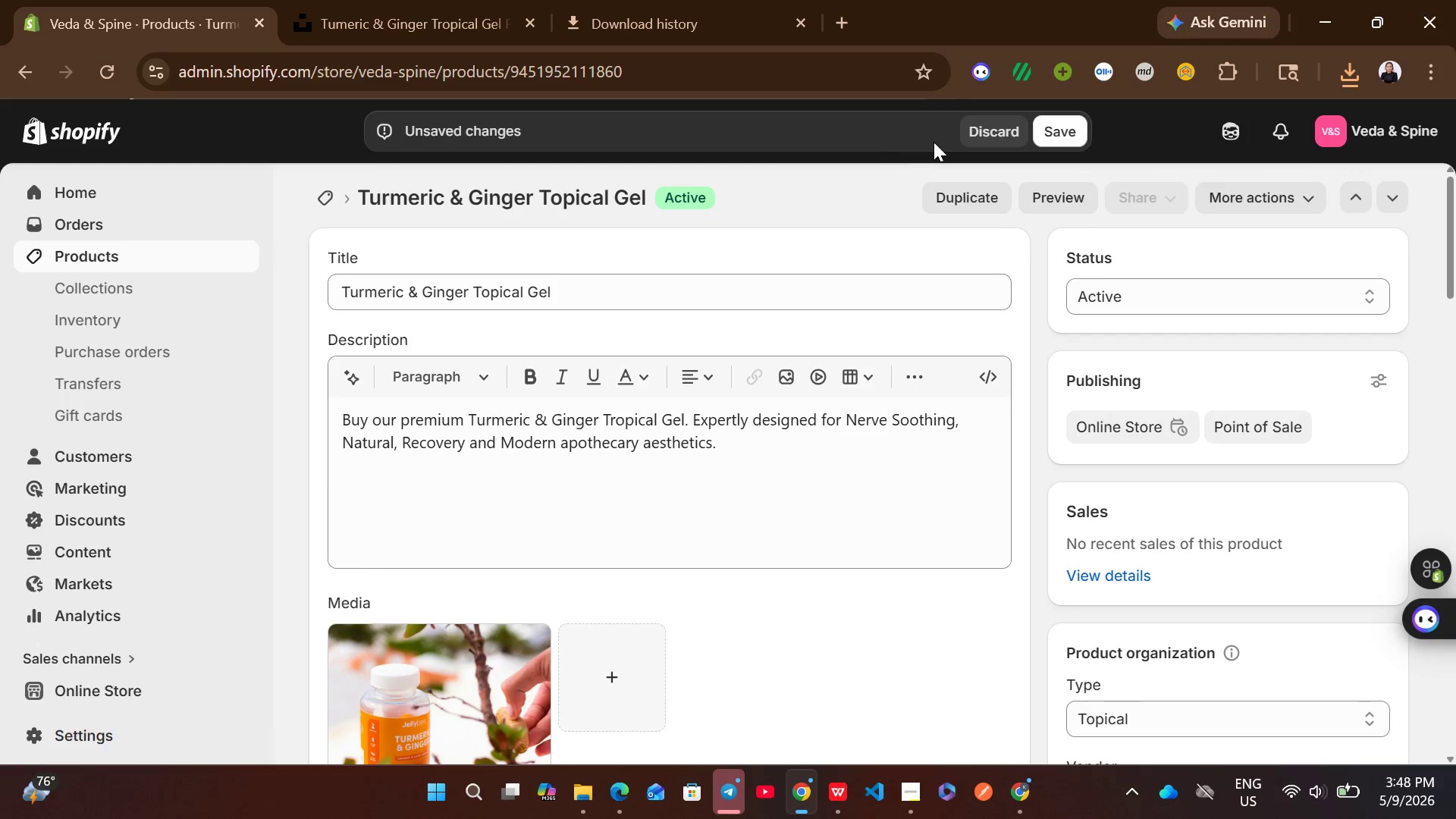 
left_click([1066, 123])
 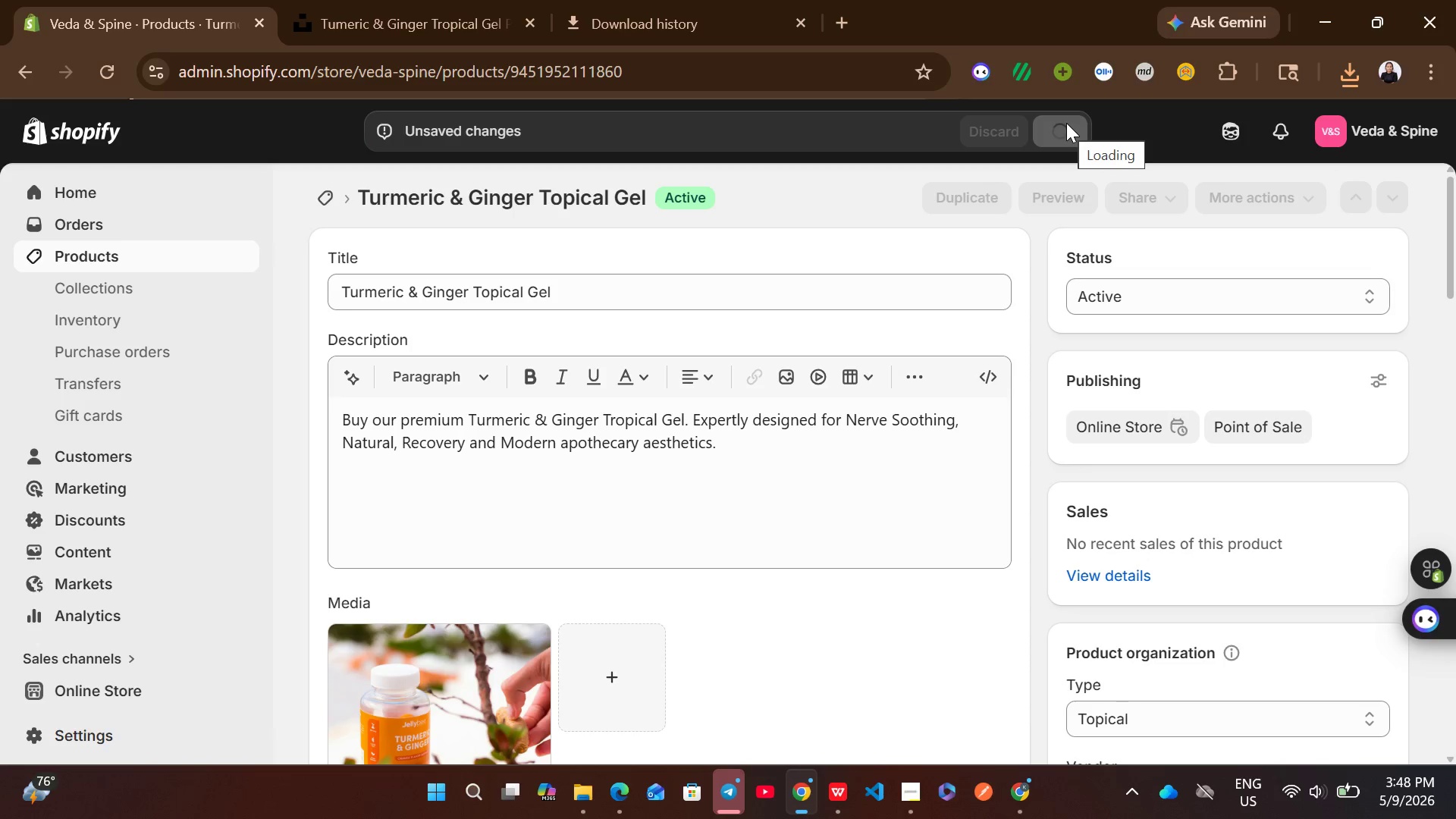 
wait(7.42)
 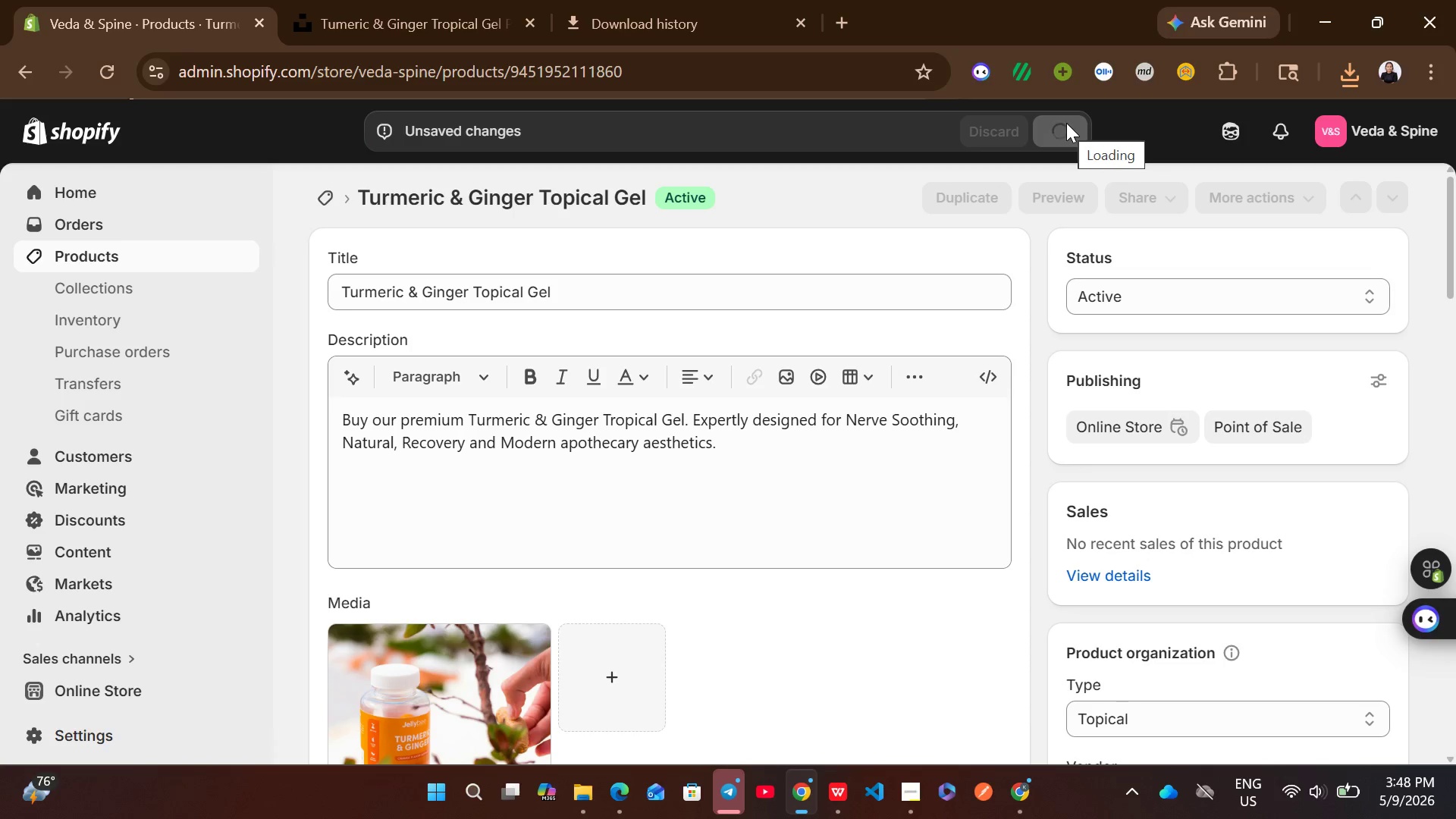 
left_click([336, 205])
 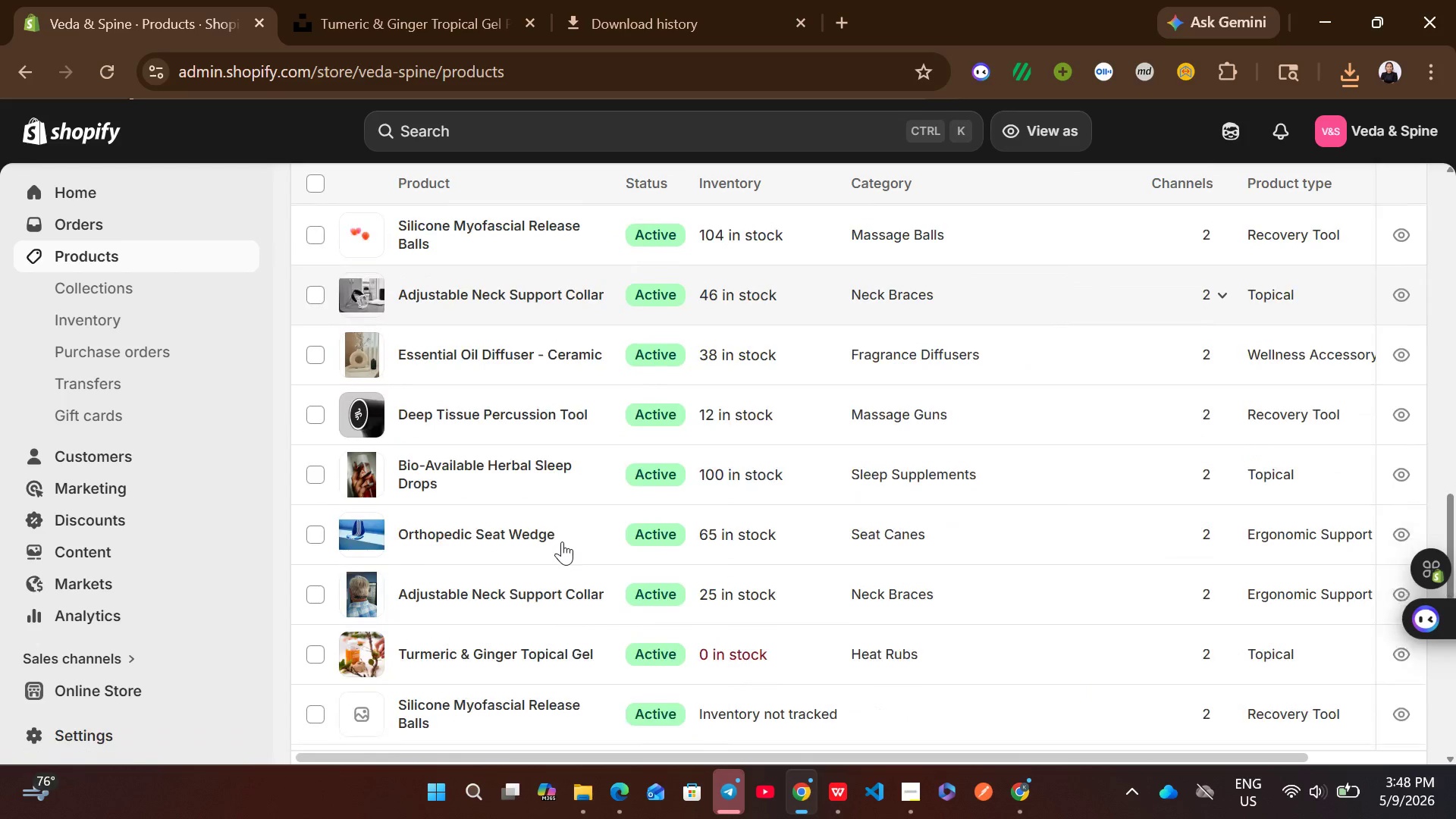 
wait(6.31)
 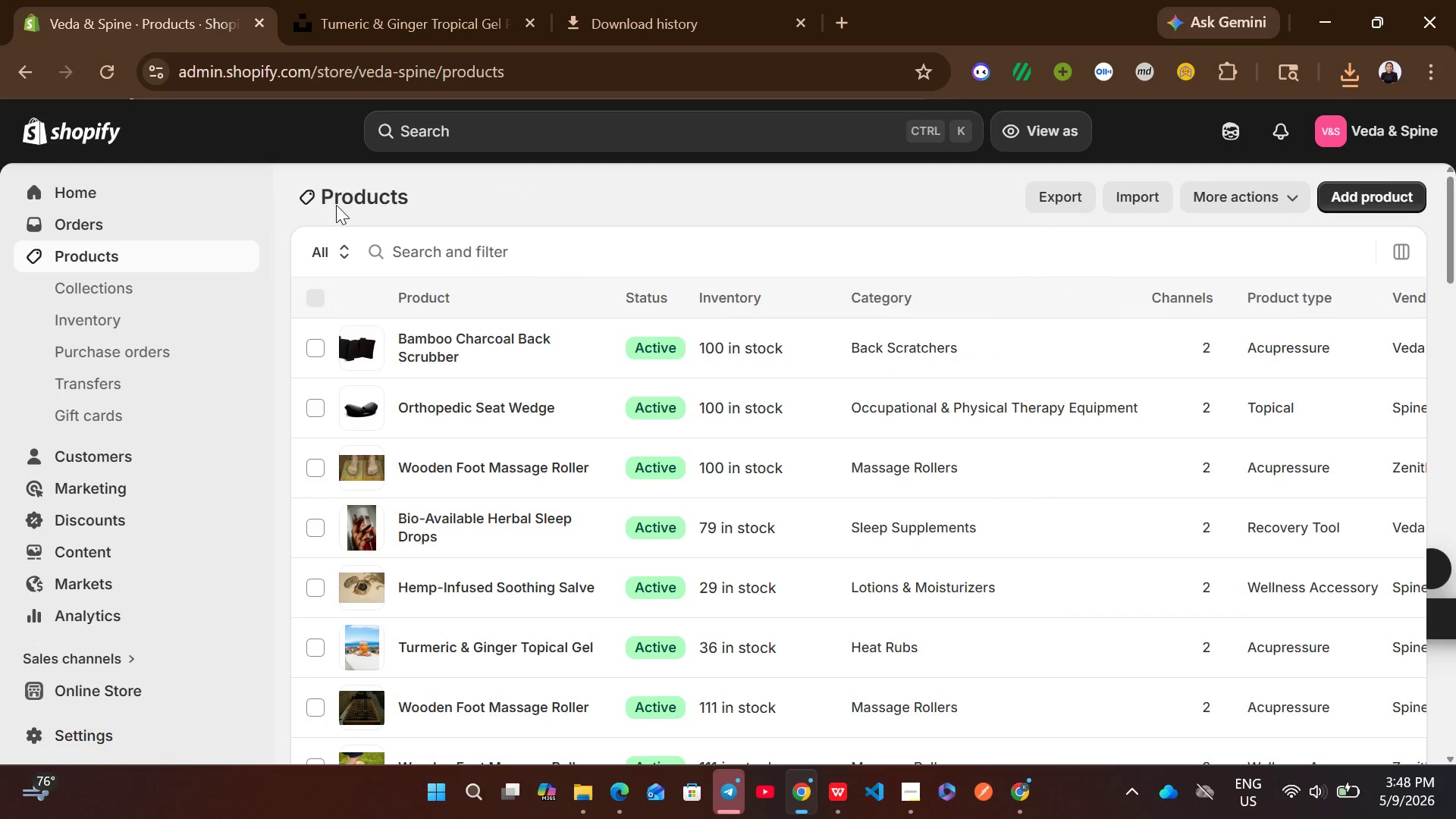 
left_click([903, 370])
 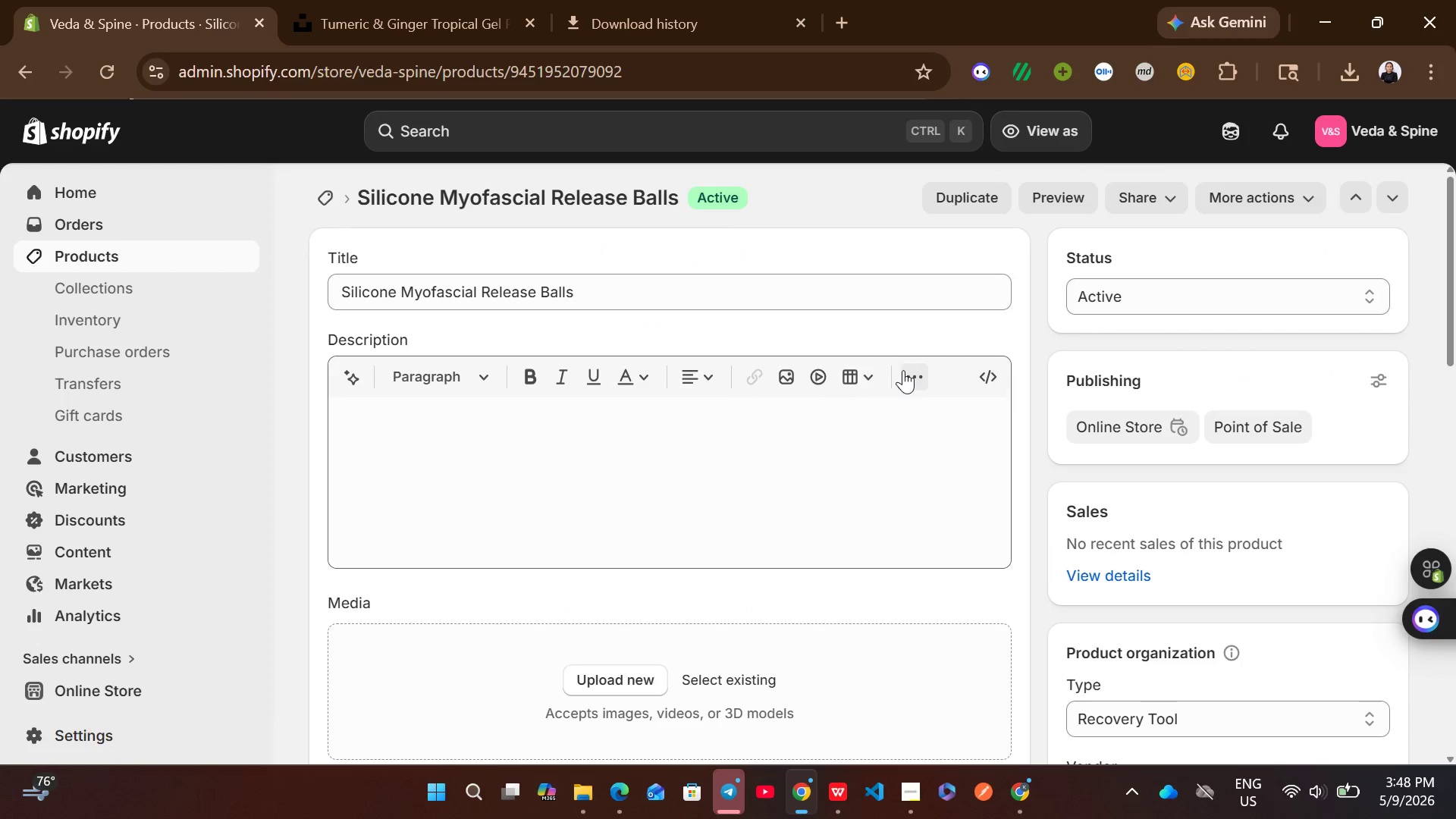 
wait(5.73)
 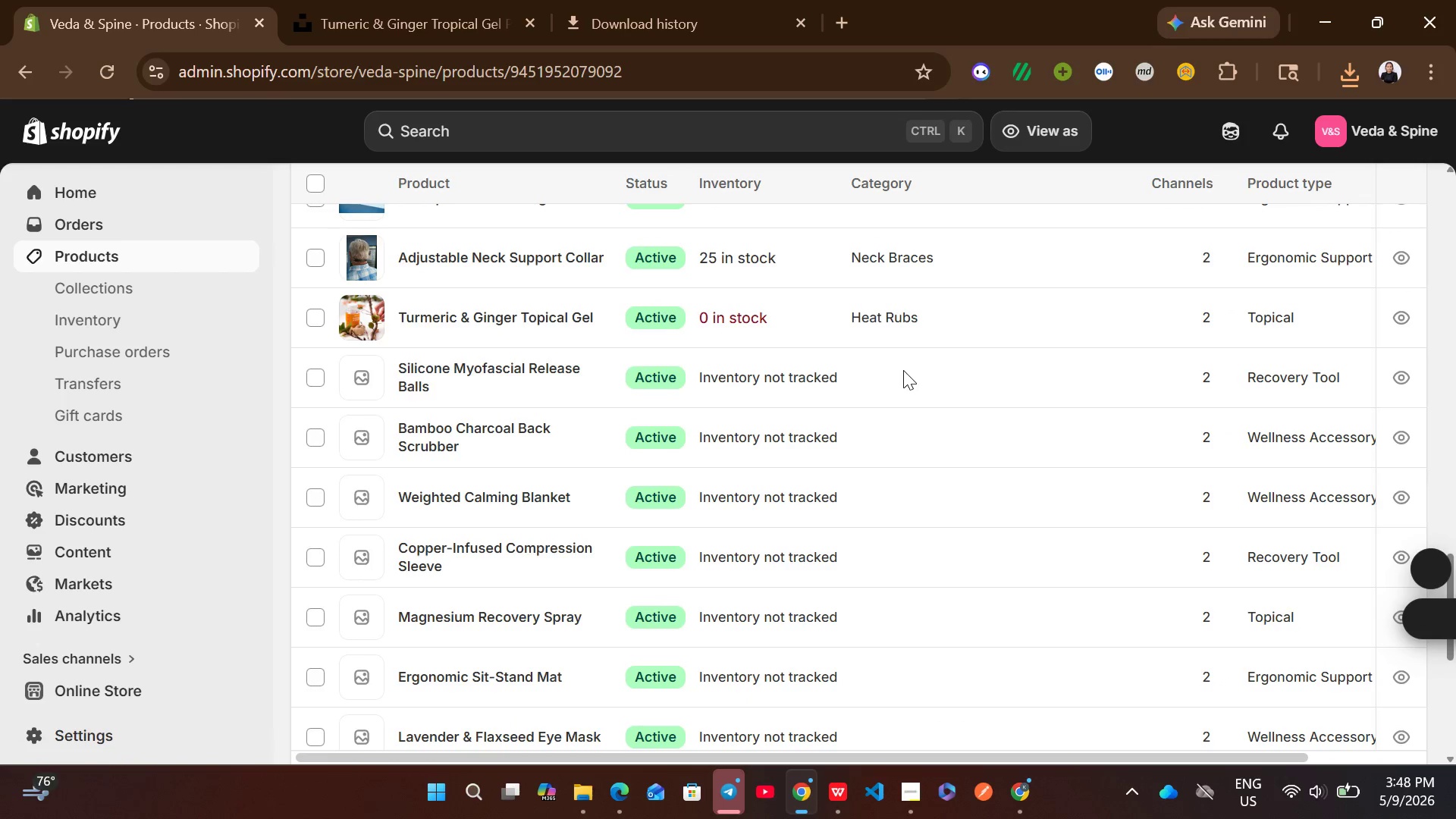 
left_click([741, 455])
 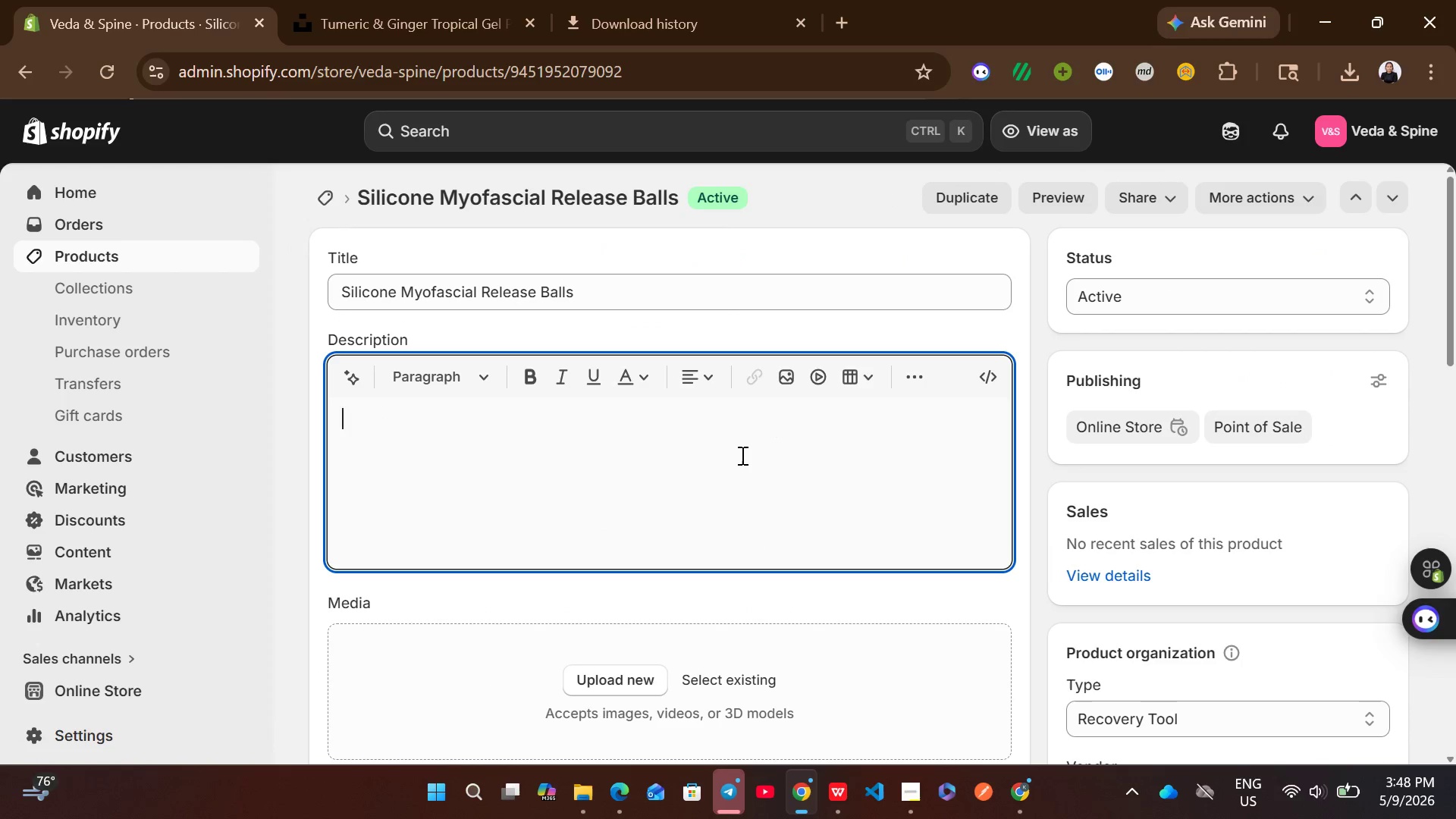 
type(Buy our premium So)
key(Backspace)
type(ilicone Myofacial r)
key(Backspace)
type(Release Balla)
key(Backspace)
type(s. Expertly designed for Nerve Soothing )
key(Backspace)
type(, B)
key(Backspace)
type(Natural )
key(Backspace)
type( Recovery and Modr)
key(Backspace)
type(ern apoc)
key(Backspace)
type(thecary aesthetics.)
 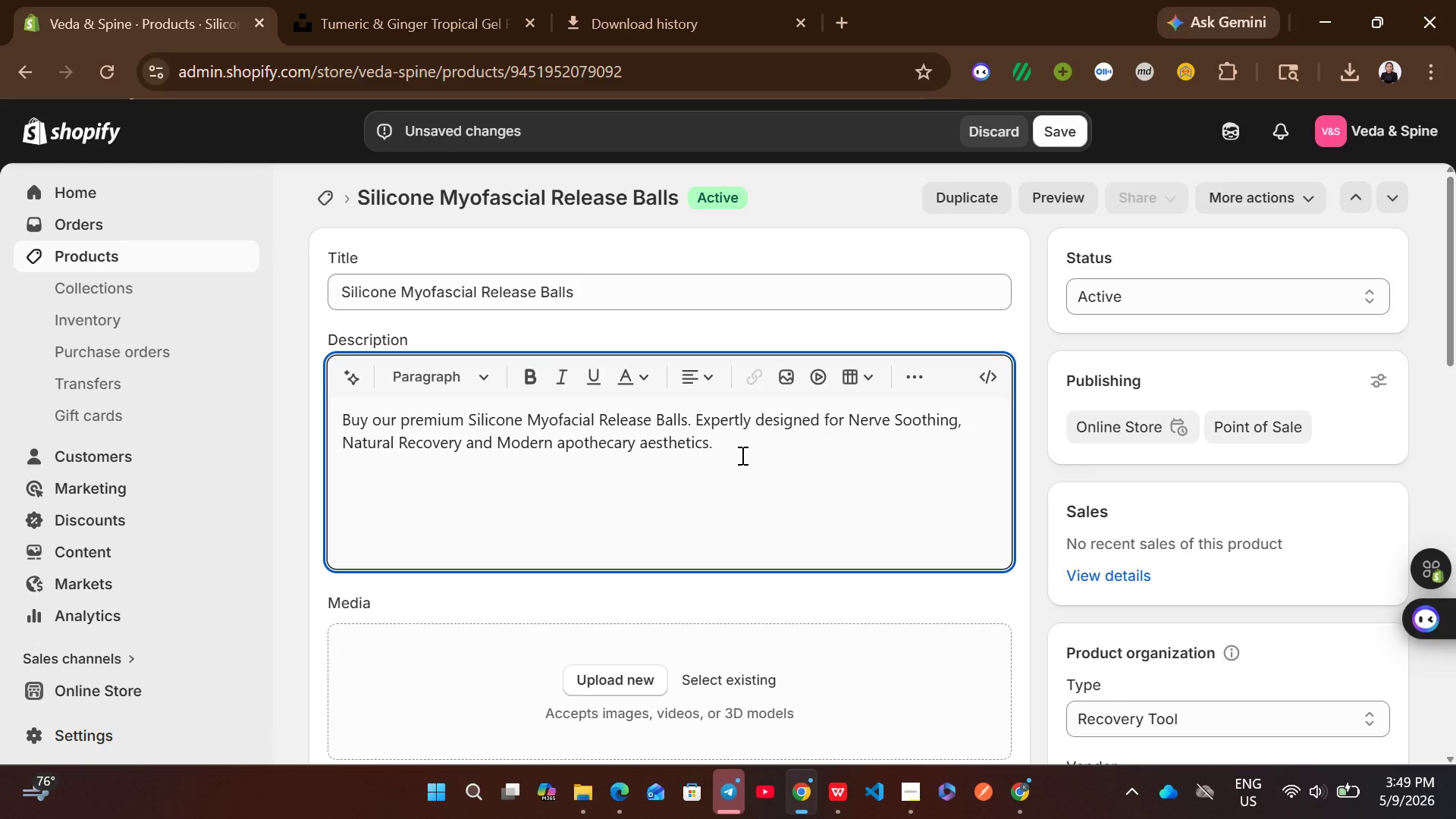 
wait(5.69)
 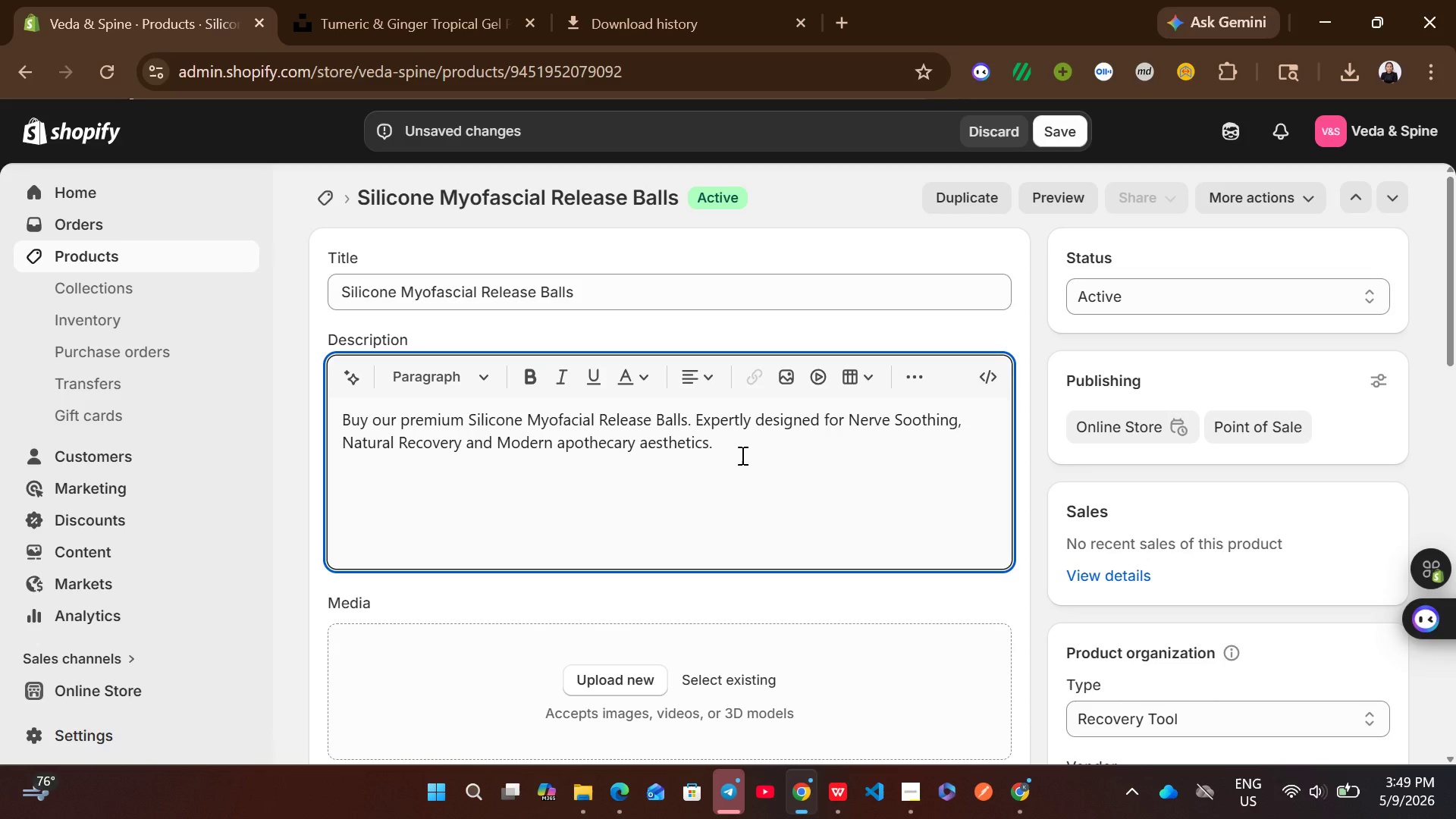 
left_click([639, 440])
 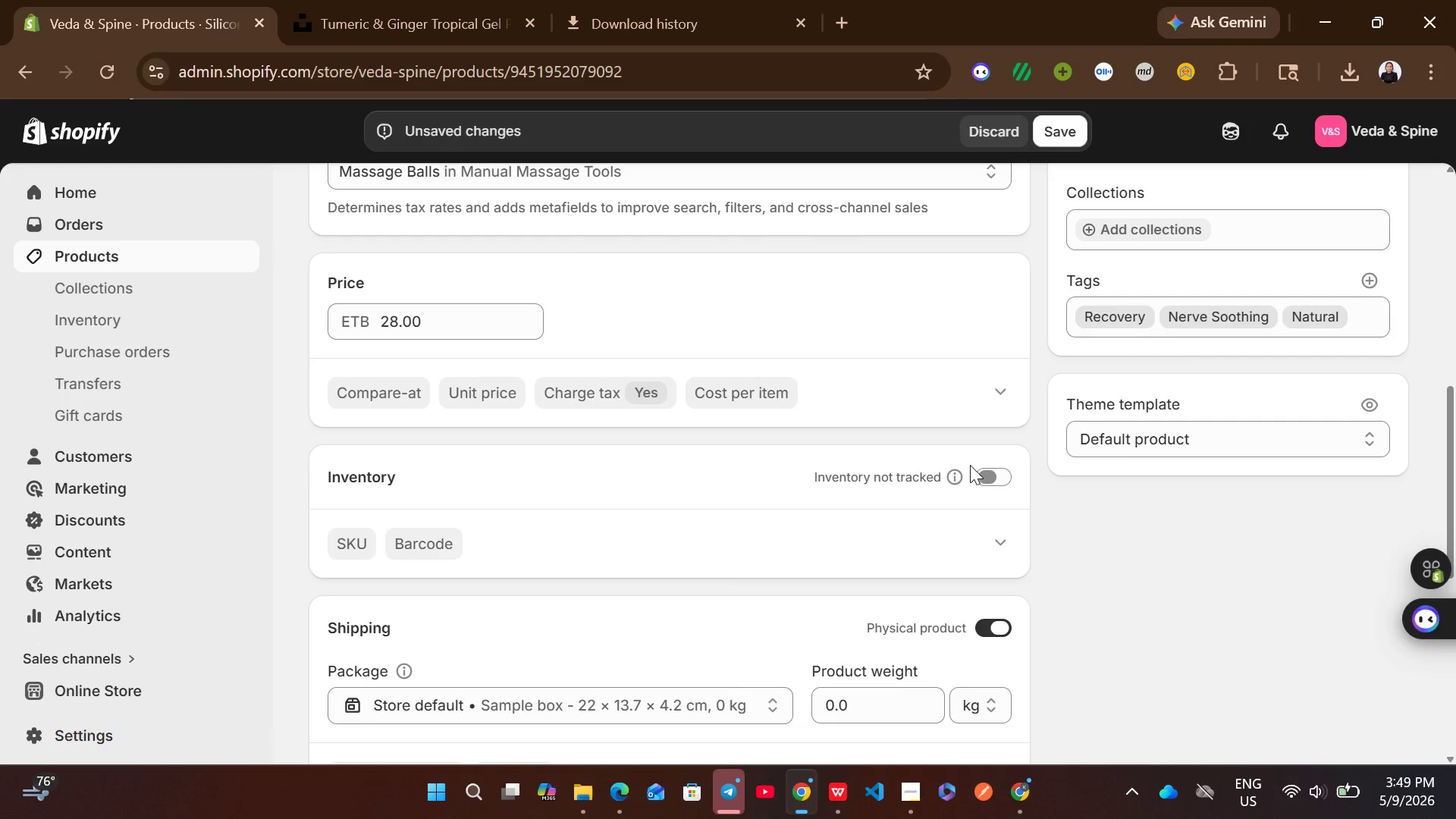 
left_click([993, 486])
 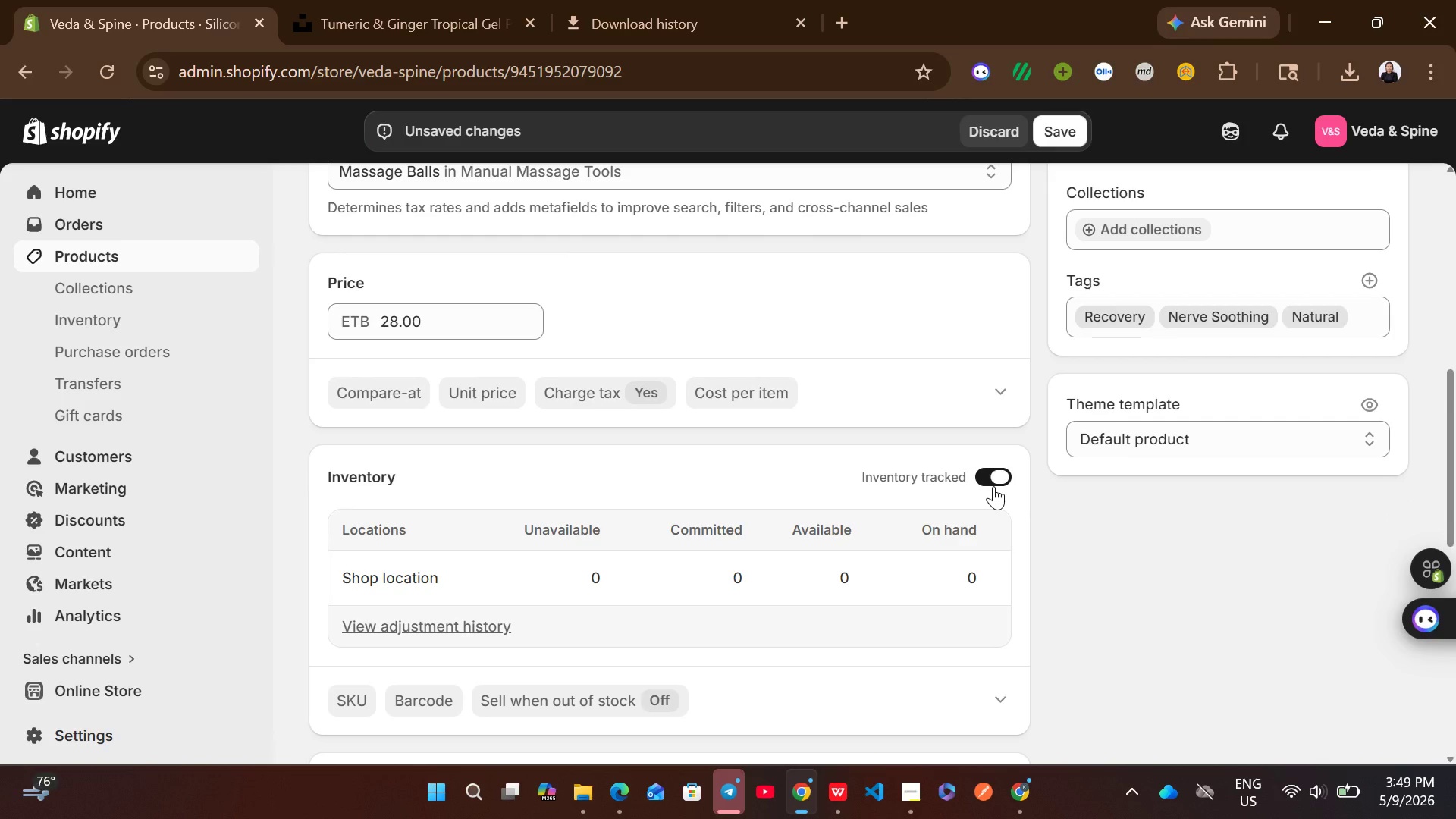 
wait(9.05)
 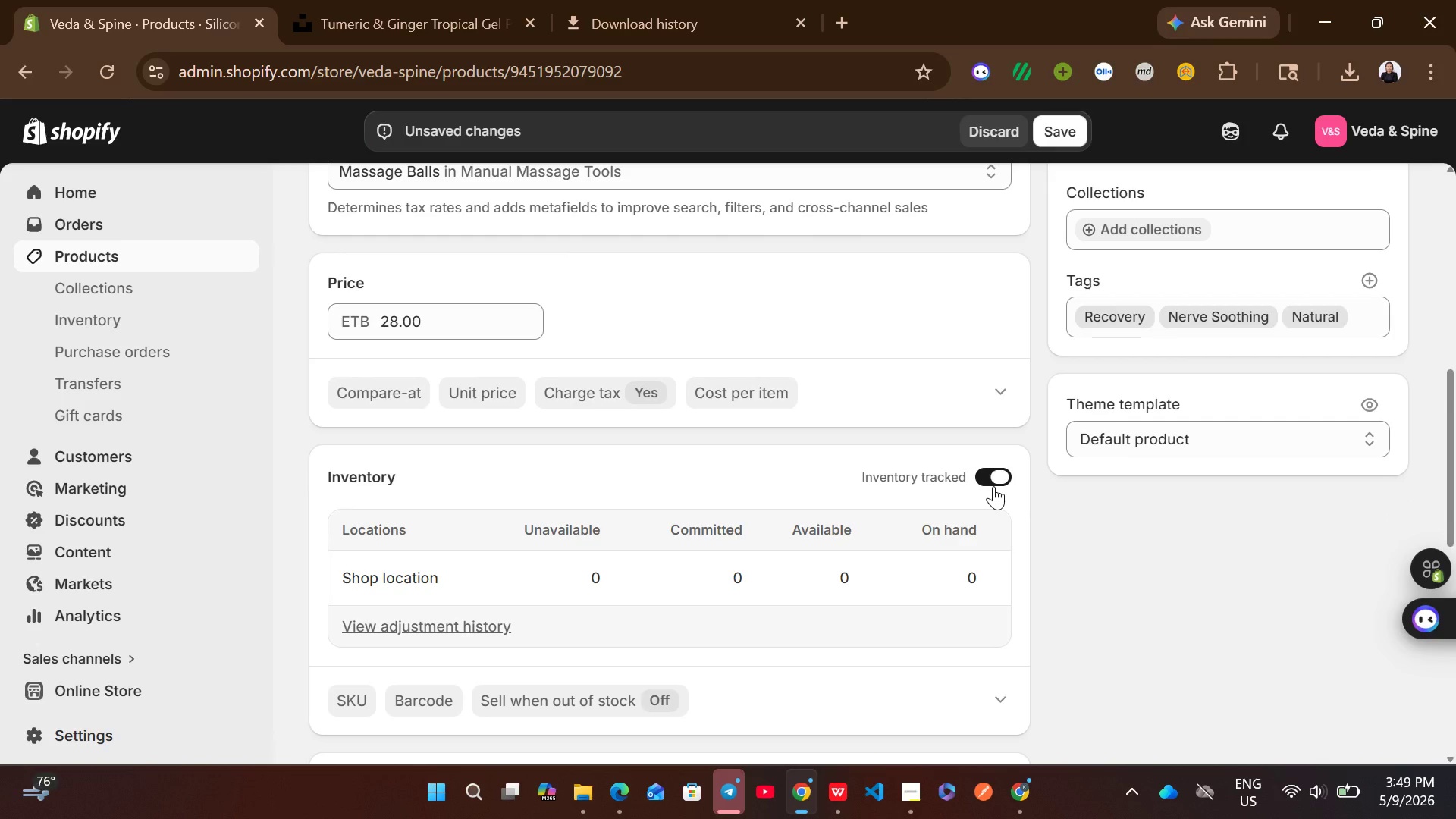 
left_click([860, 474])
 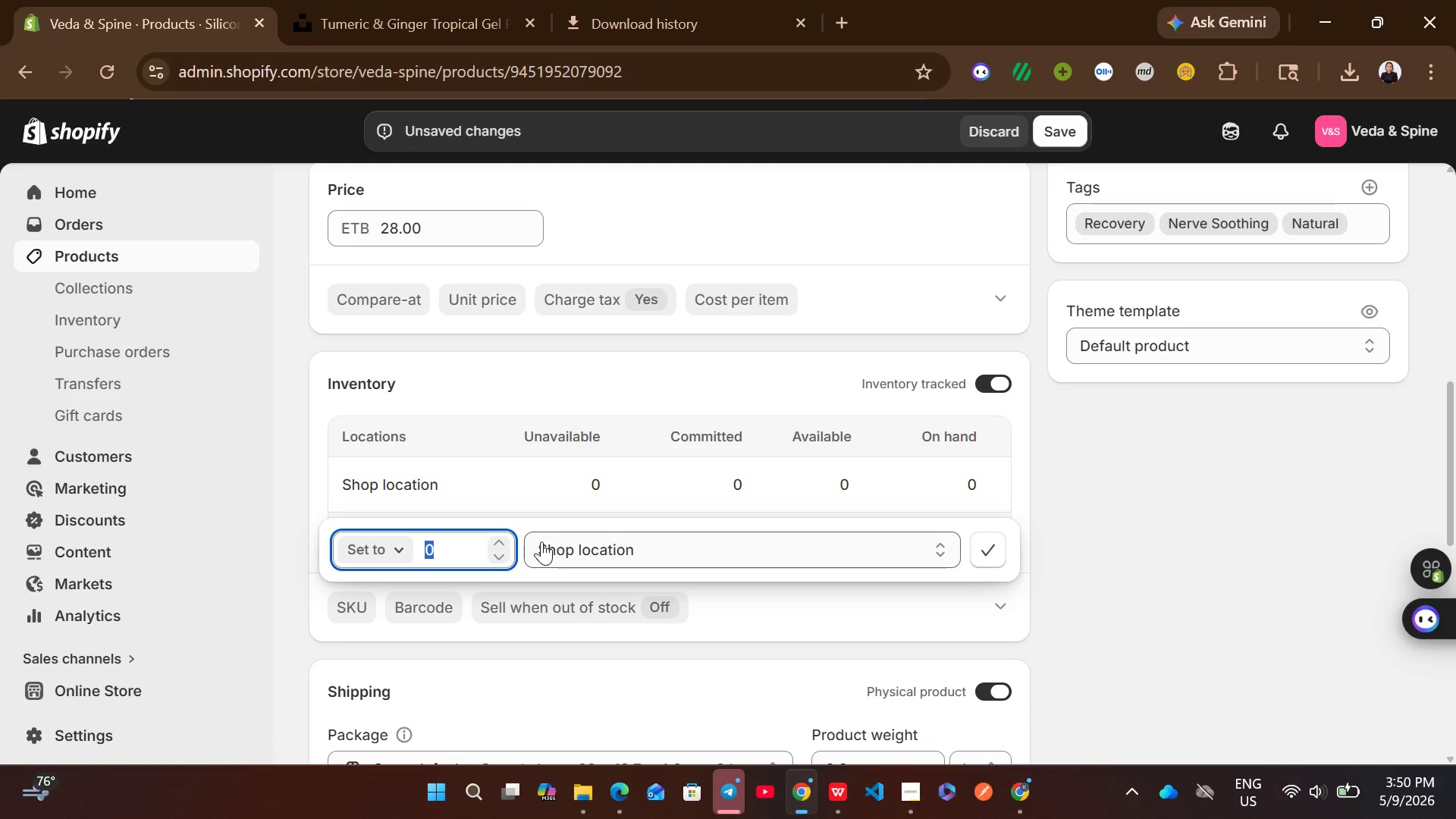 
type(88)
 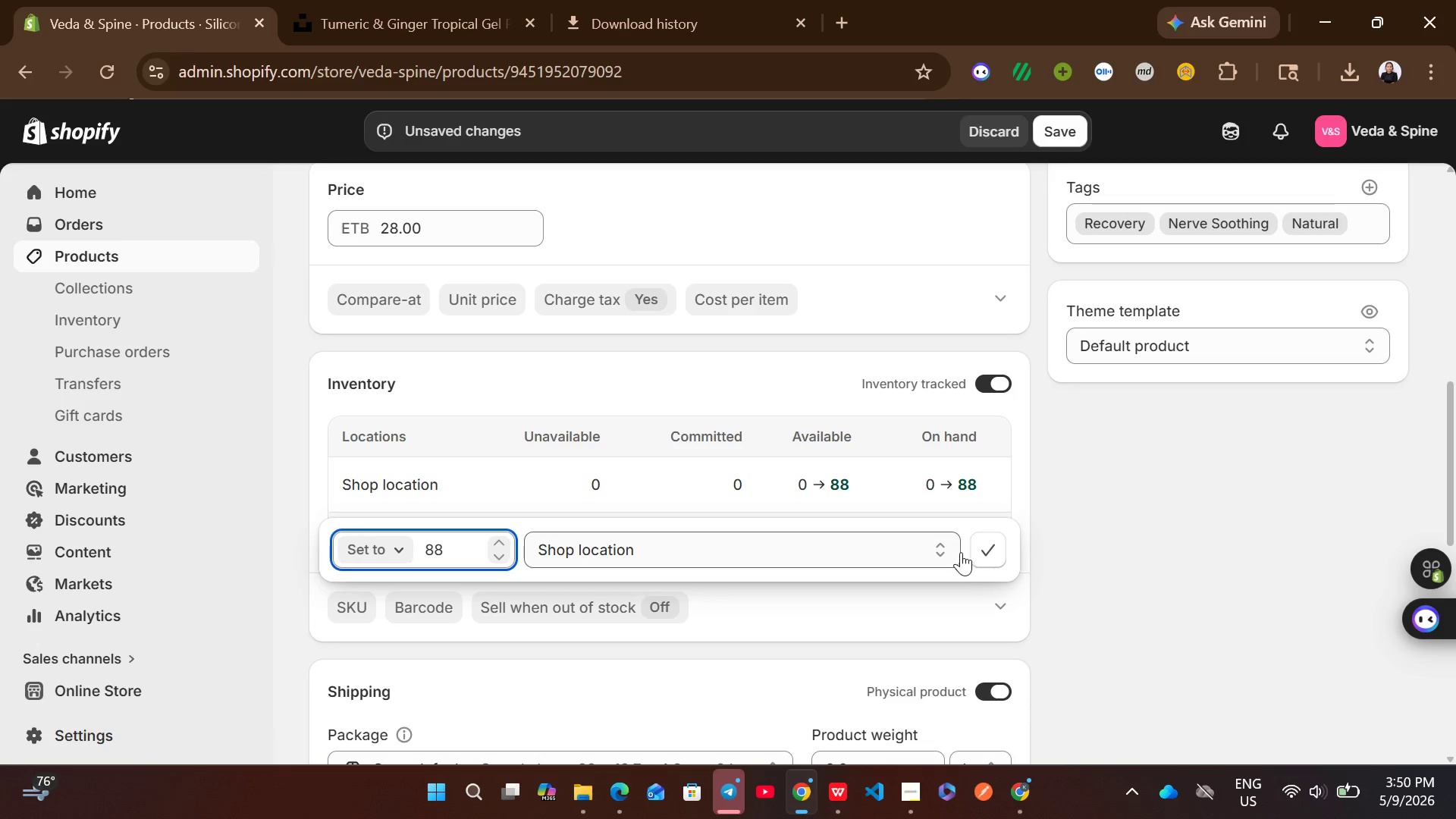 
left_click([968, 552])
 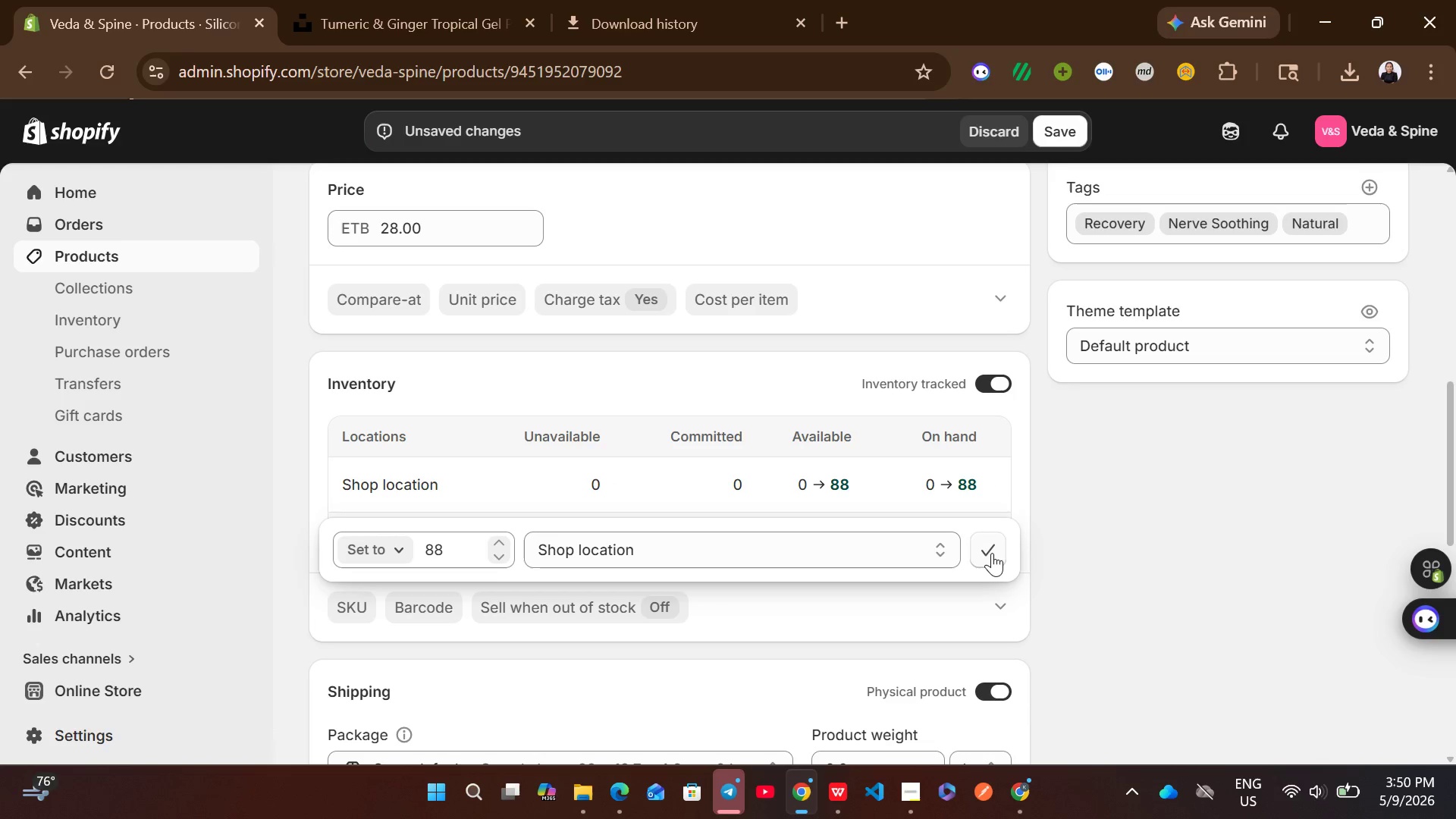 
left_click([992, 553])
 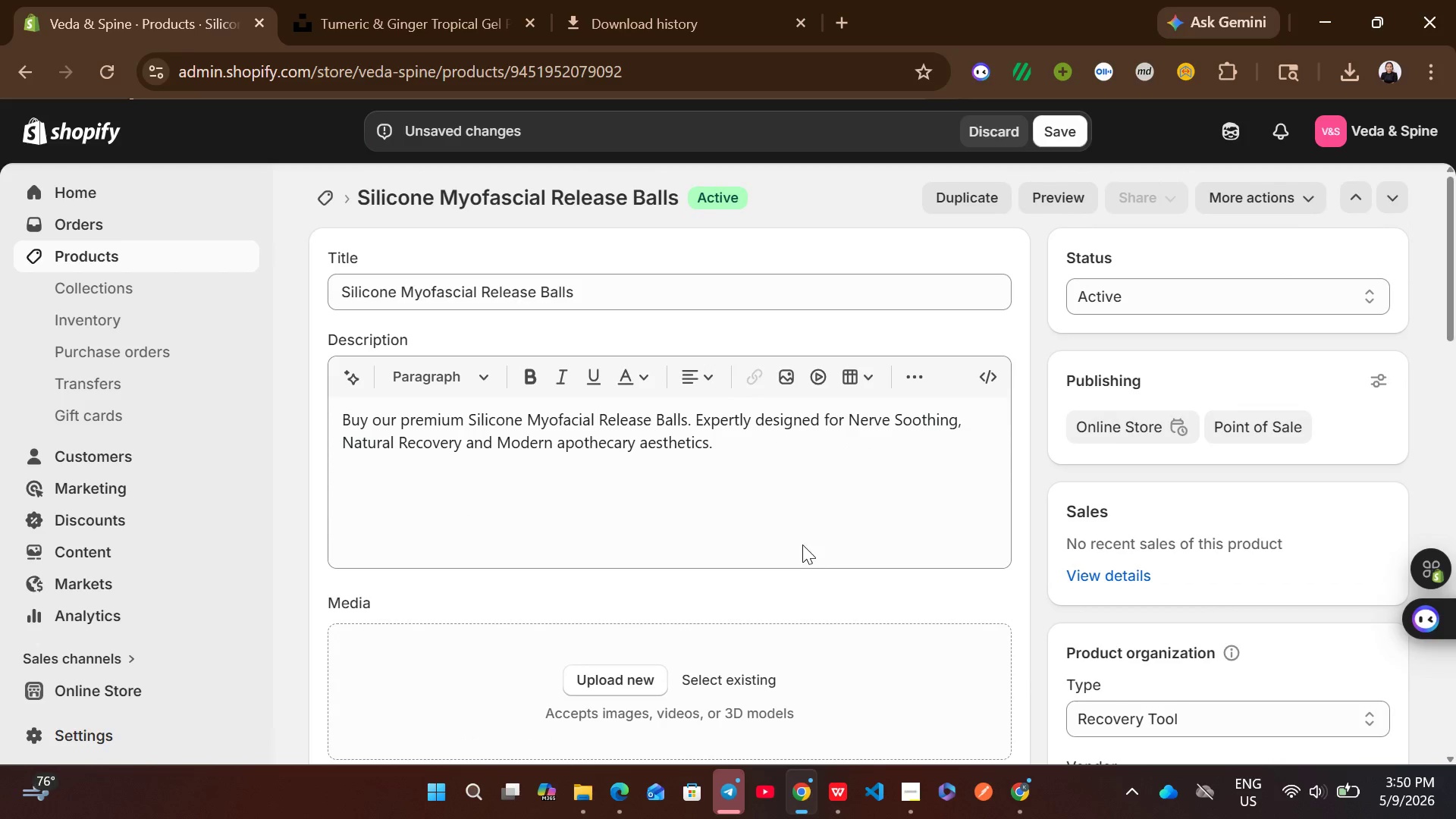 
left_click([425, 34])
 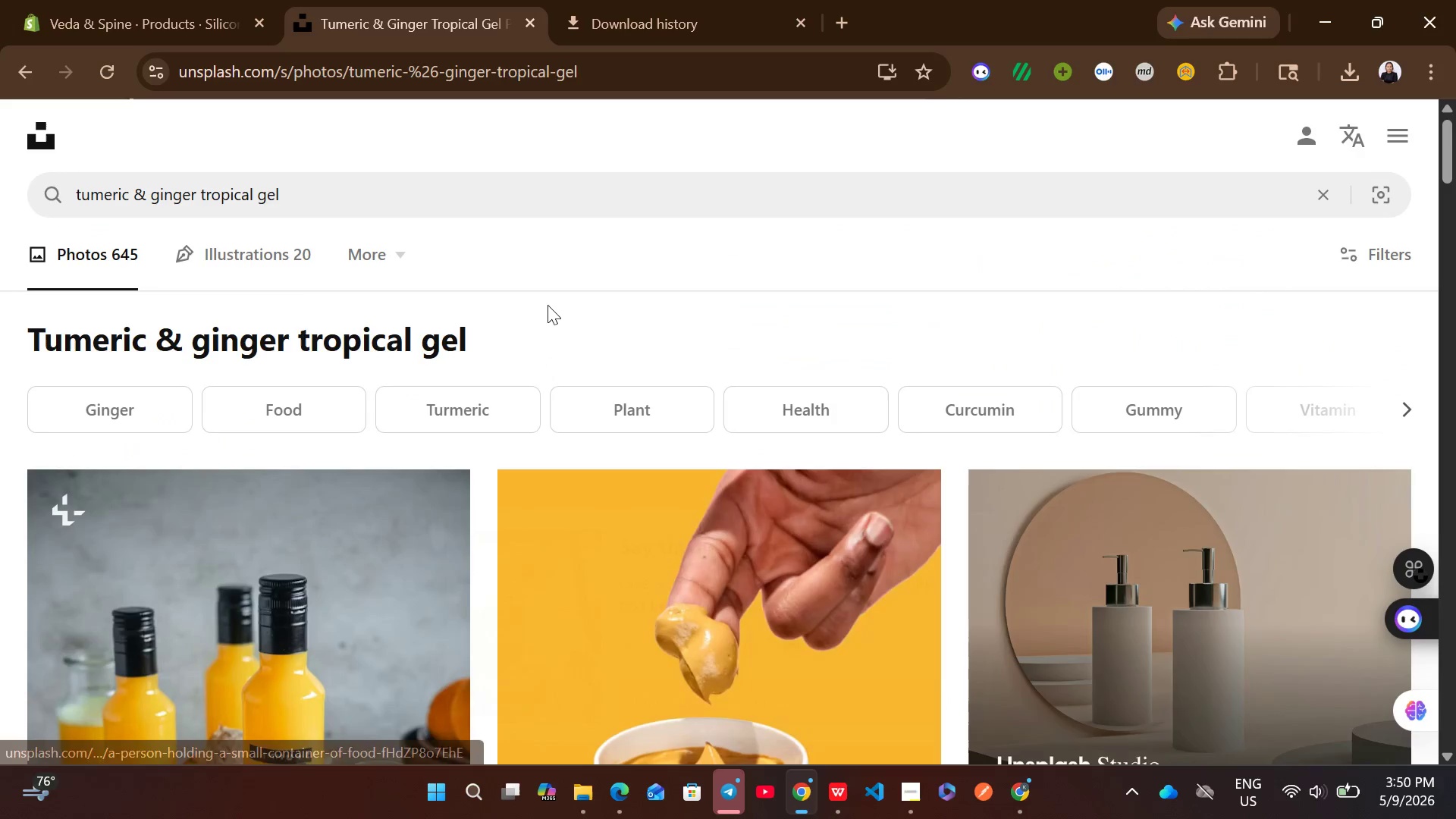 
left_click([406, 207])
 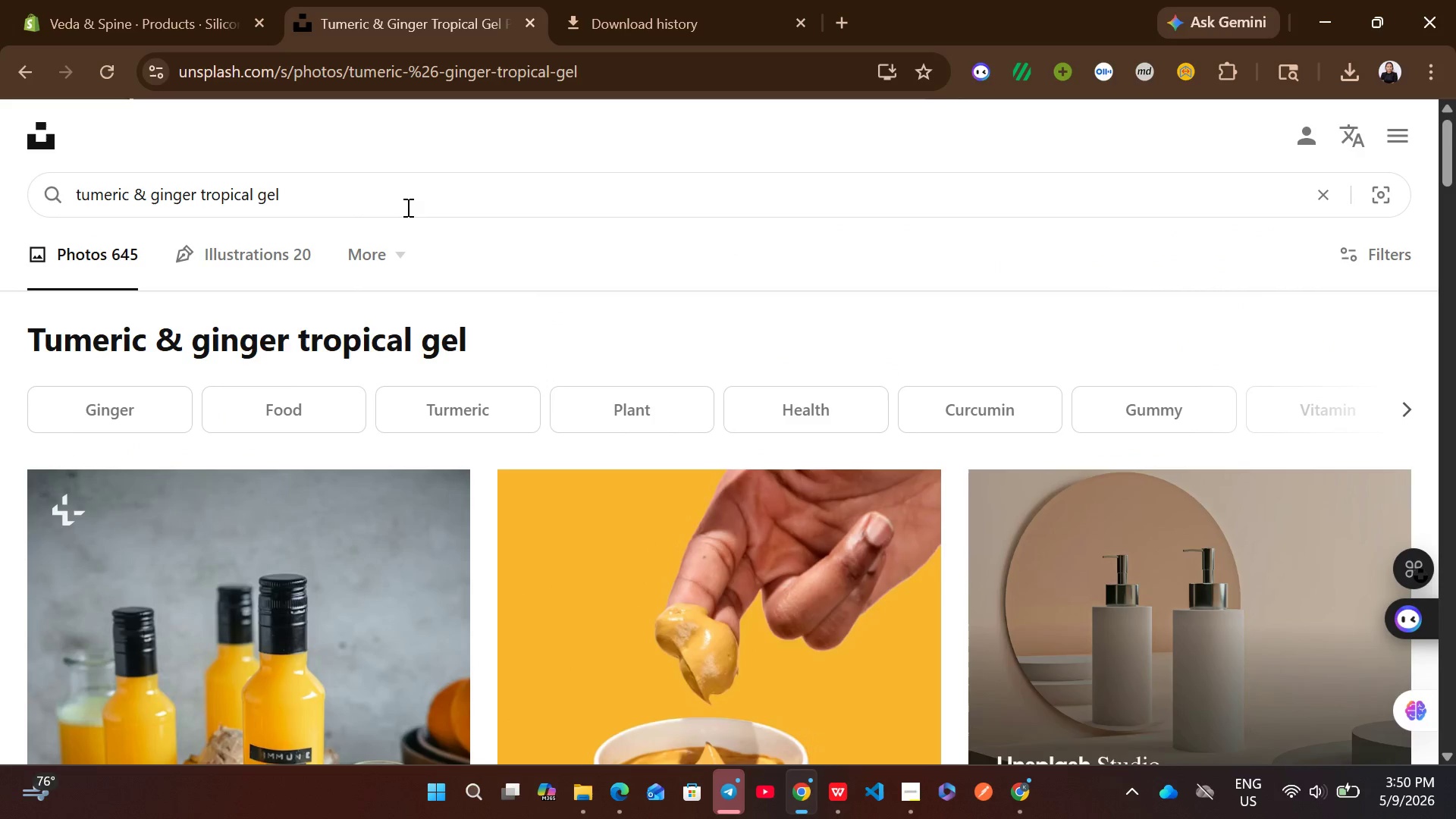 
key(Control+A)
 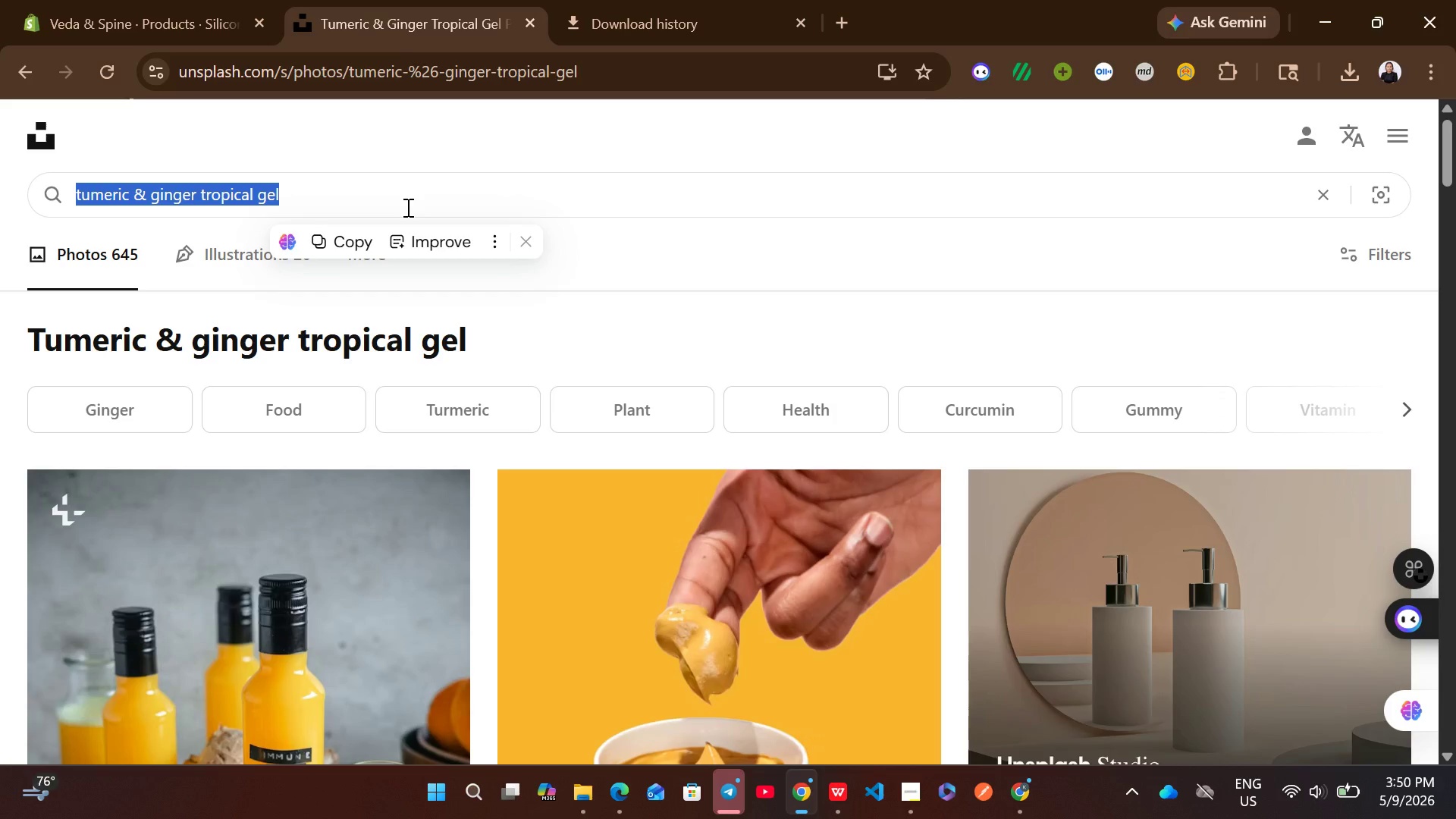 
key(Backspace)
 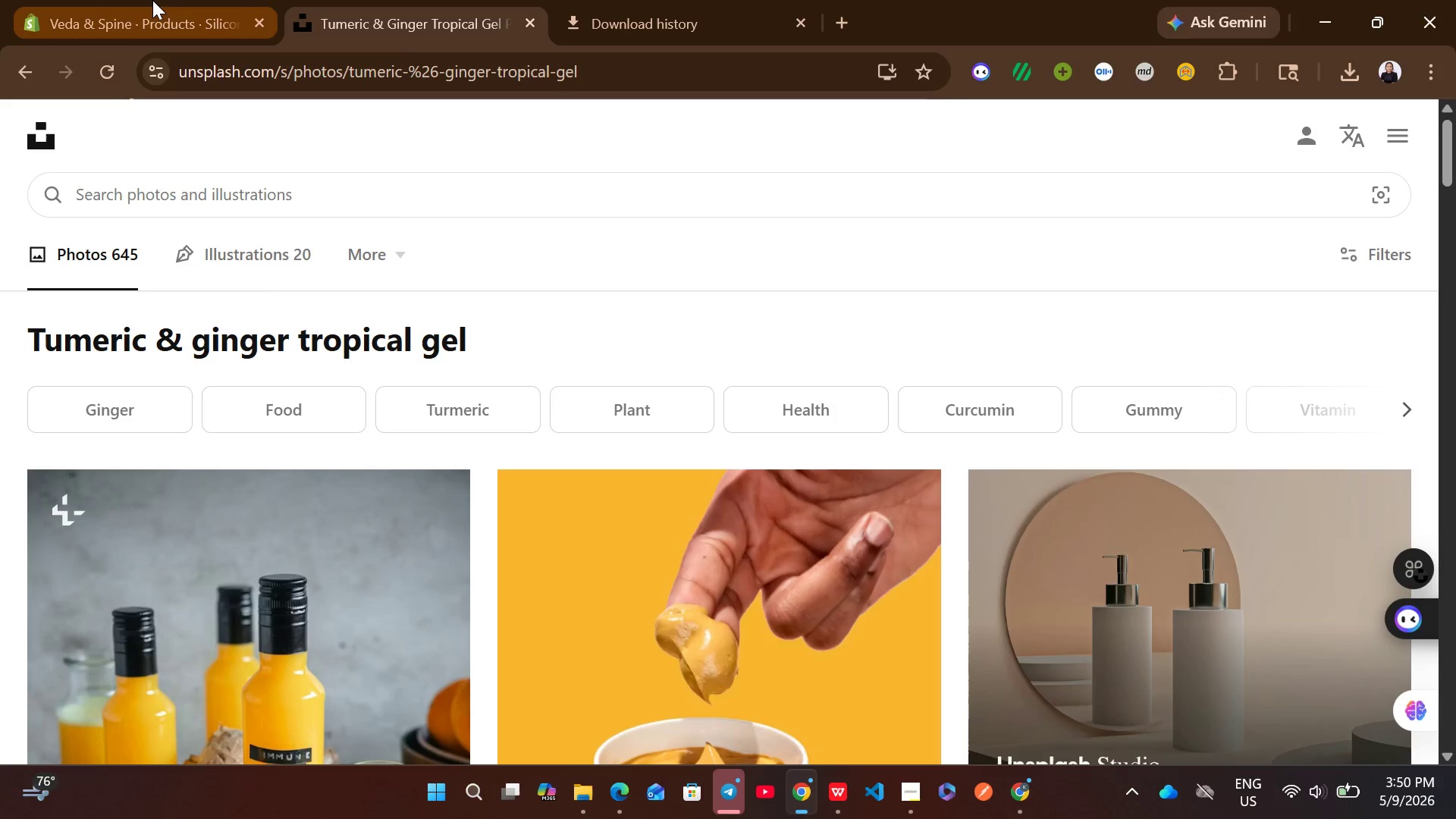 
left_click([152, 0])
 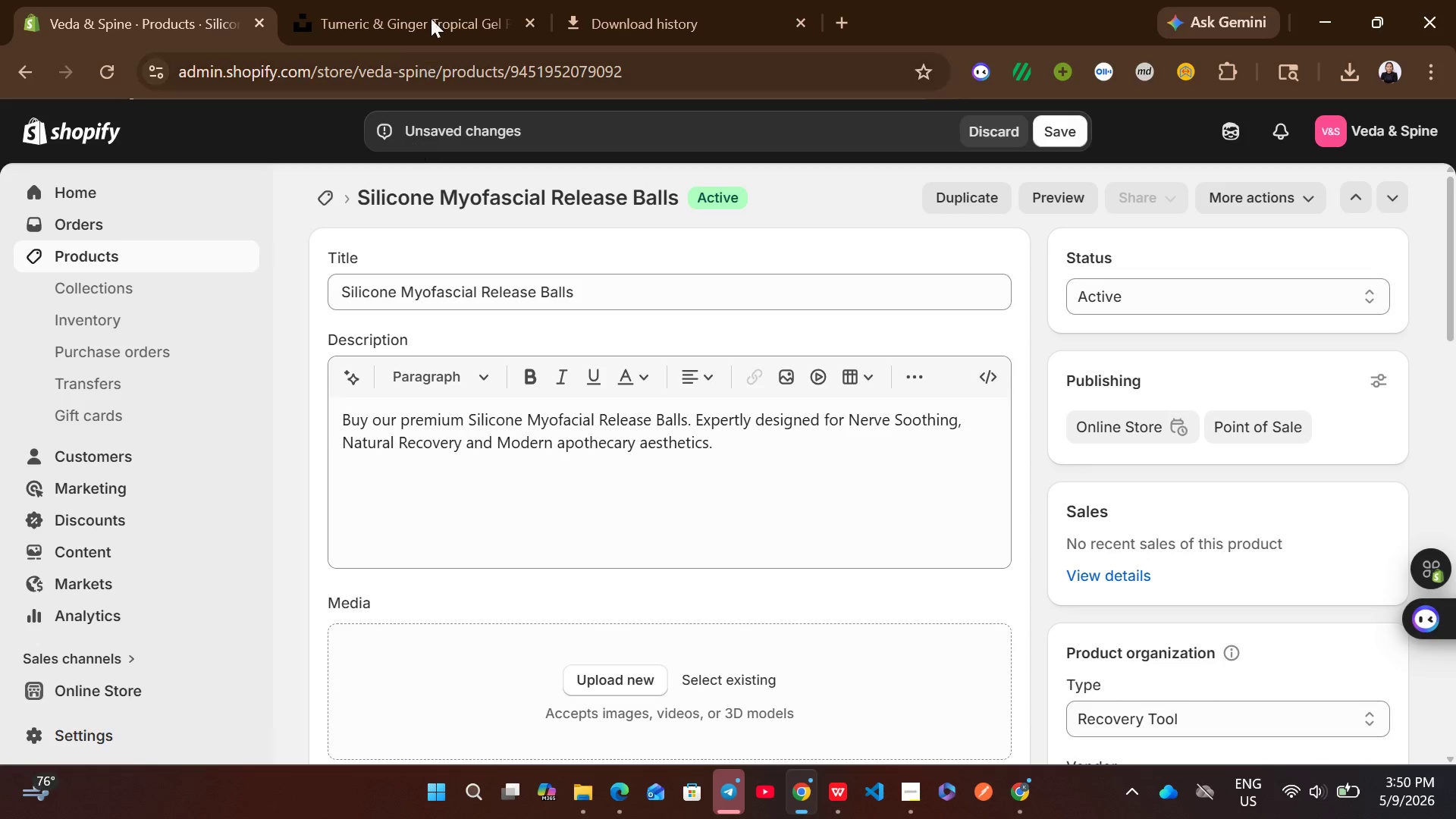 
left_click([438, 0])
 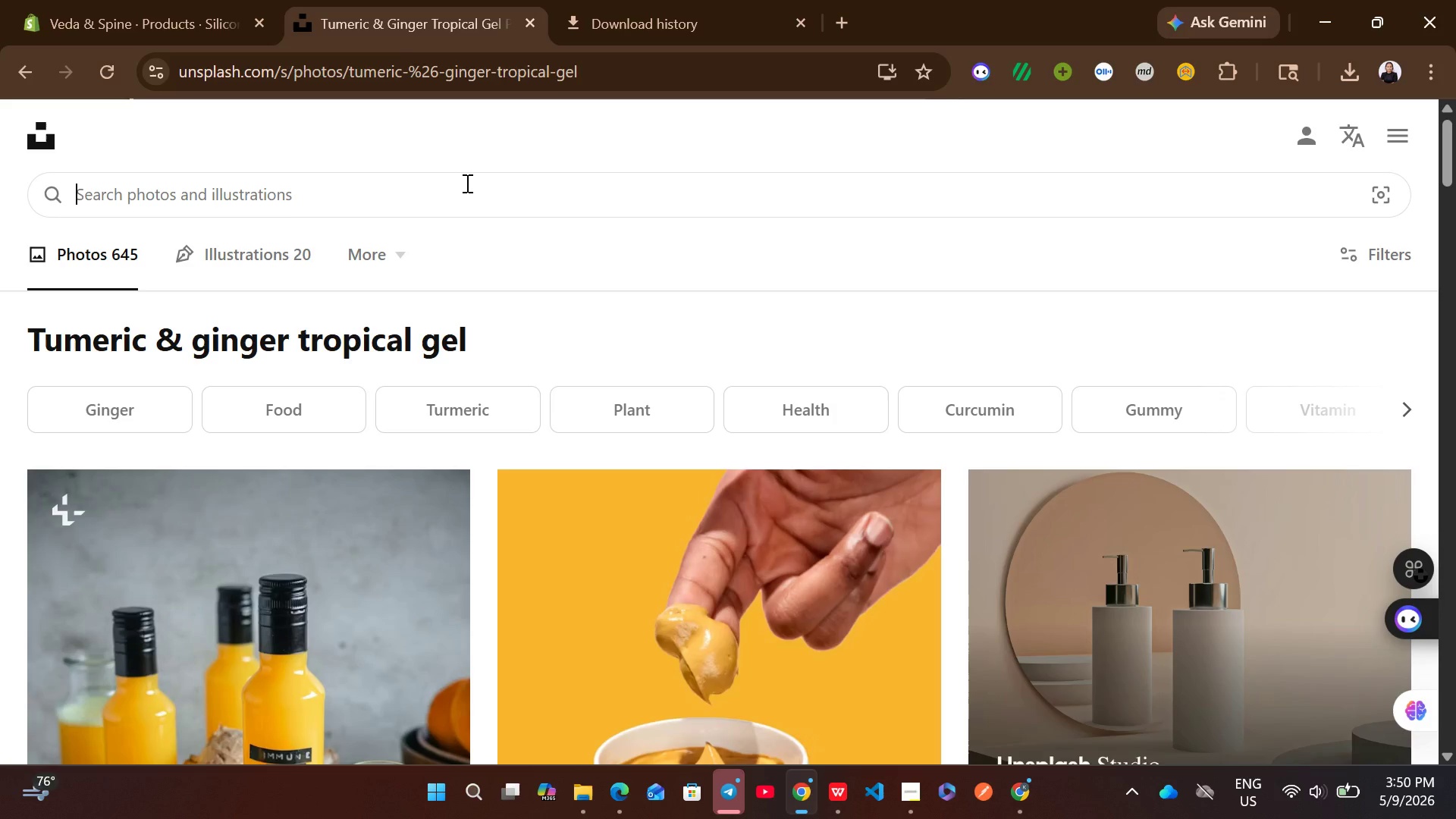 
type(slicone ma)
 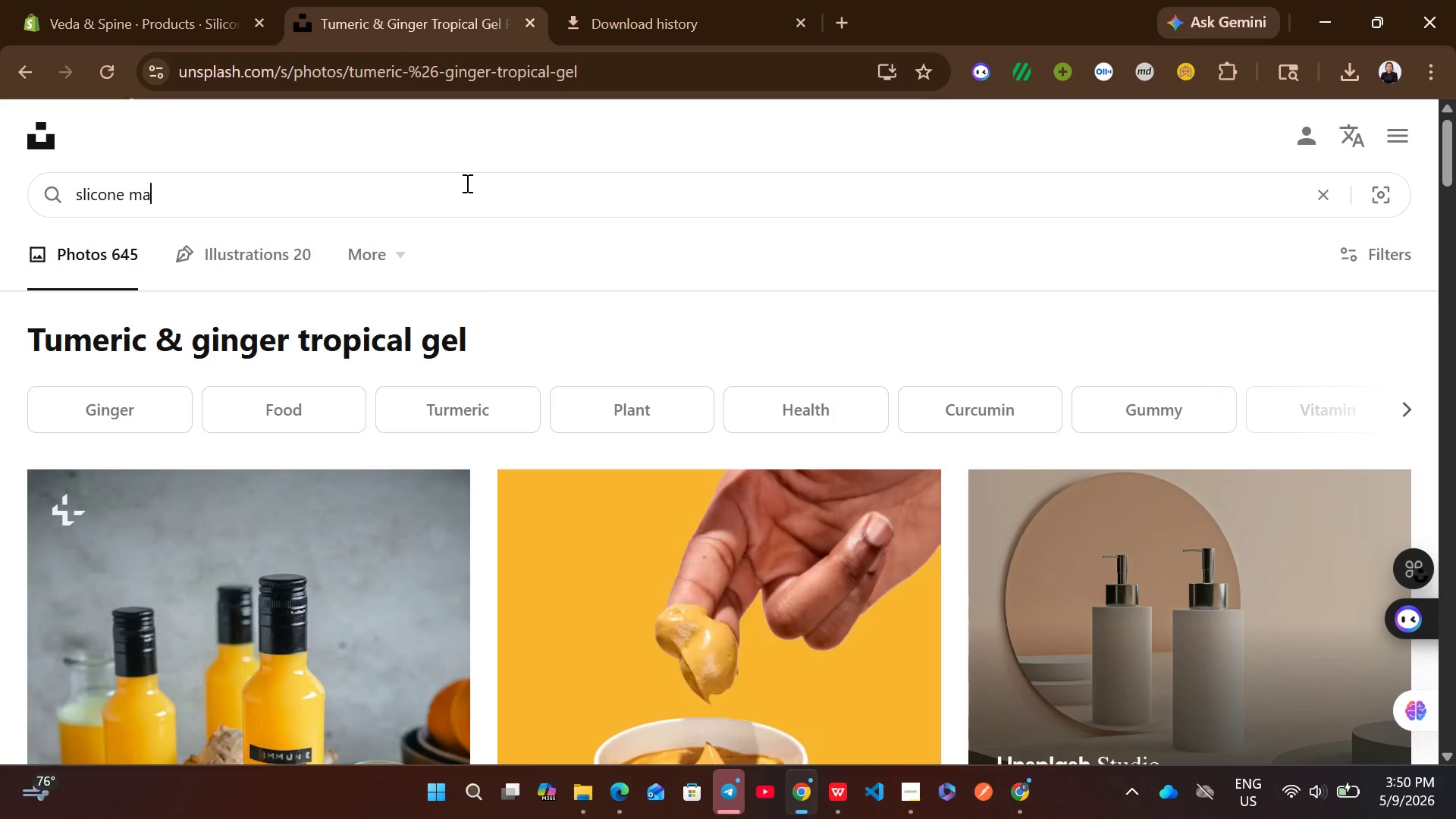 
wait(8.56)
 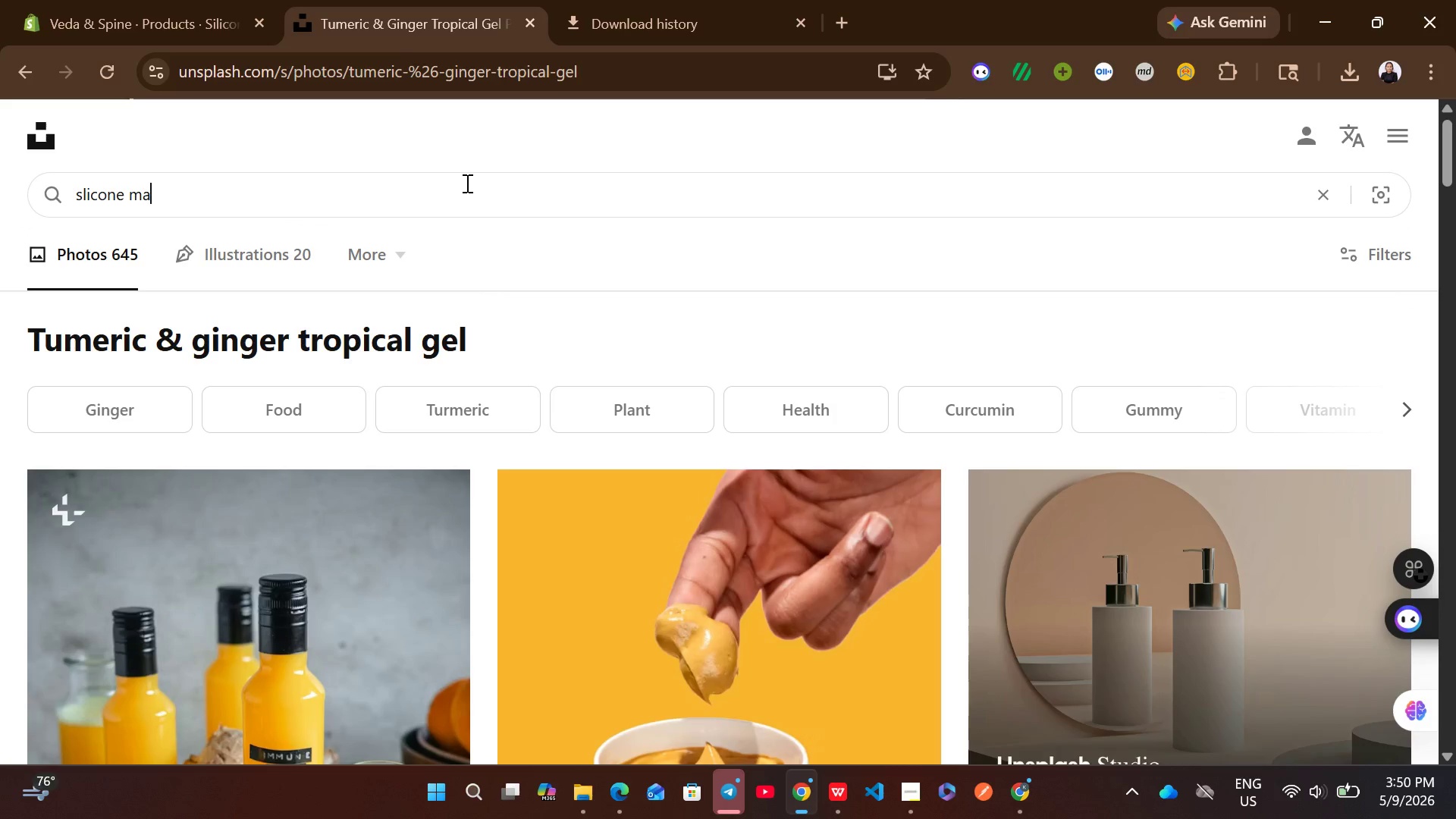 
key(Backspace)
type(yofacial release balls)
 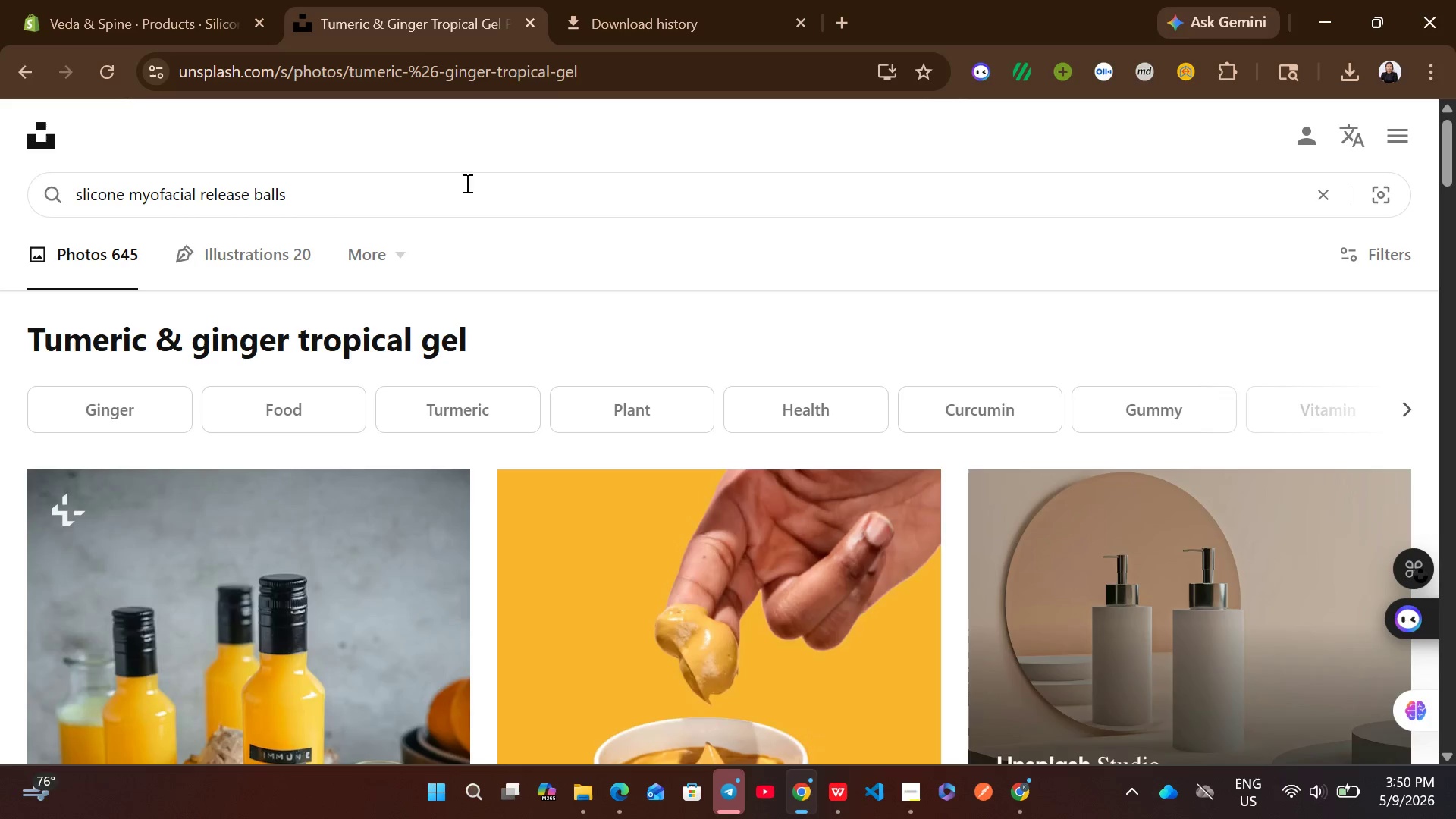 
key(Enter)
 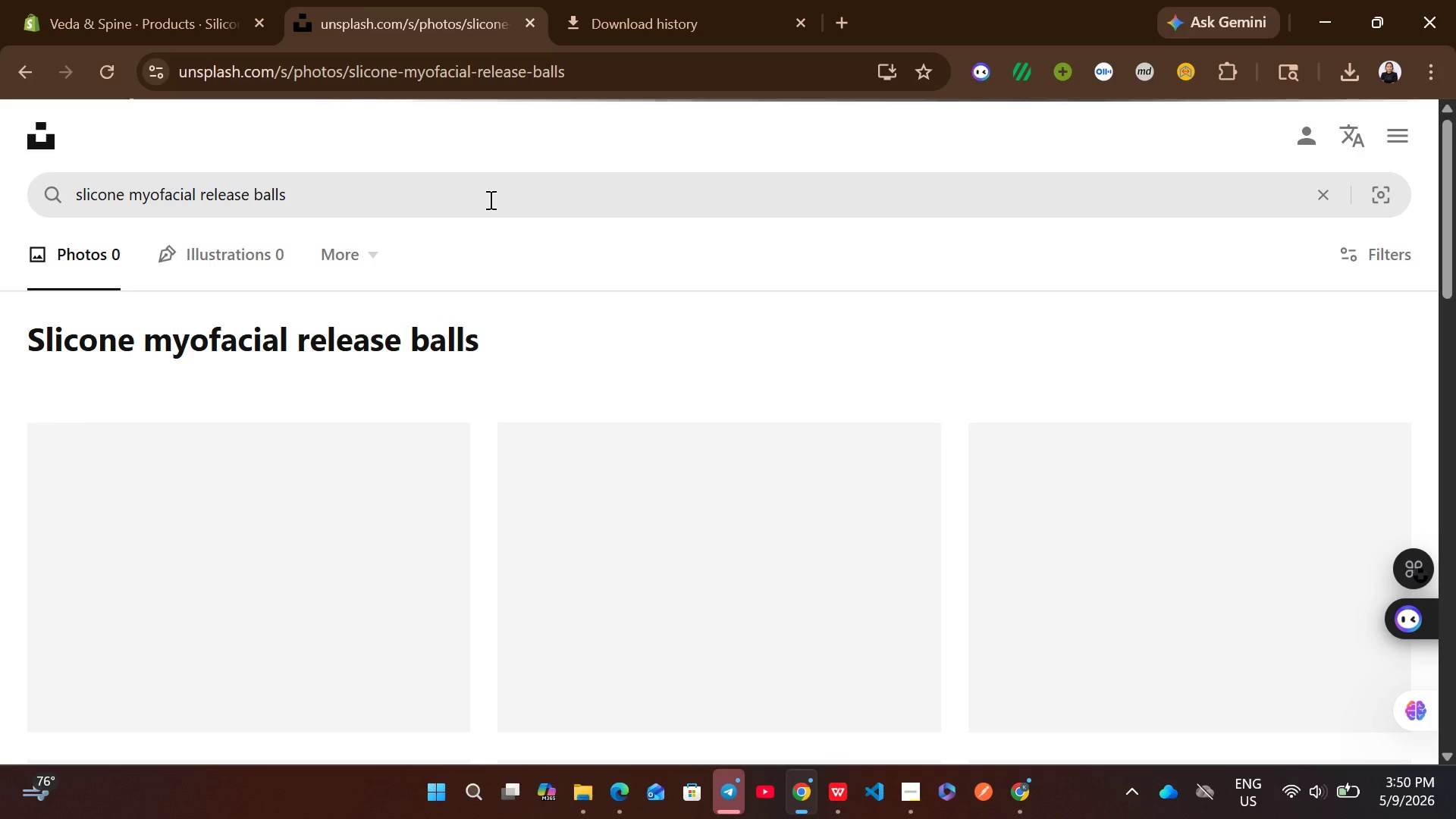 
left_click([484, 209])
 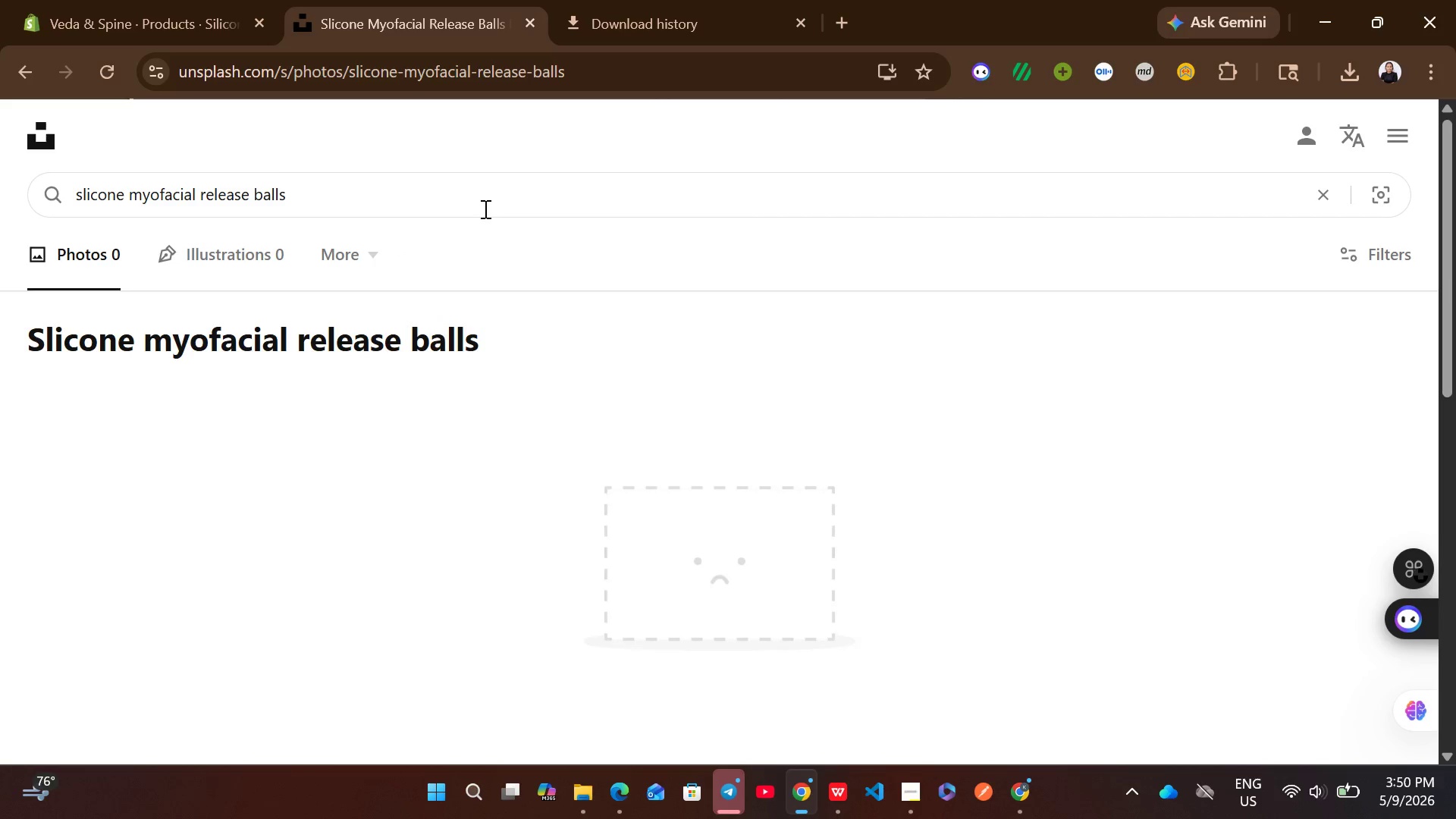 
key(Control+A)
 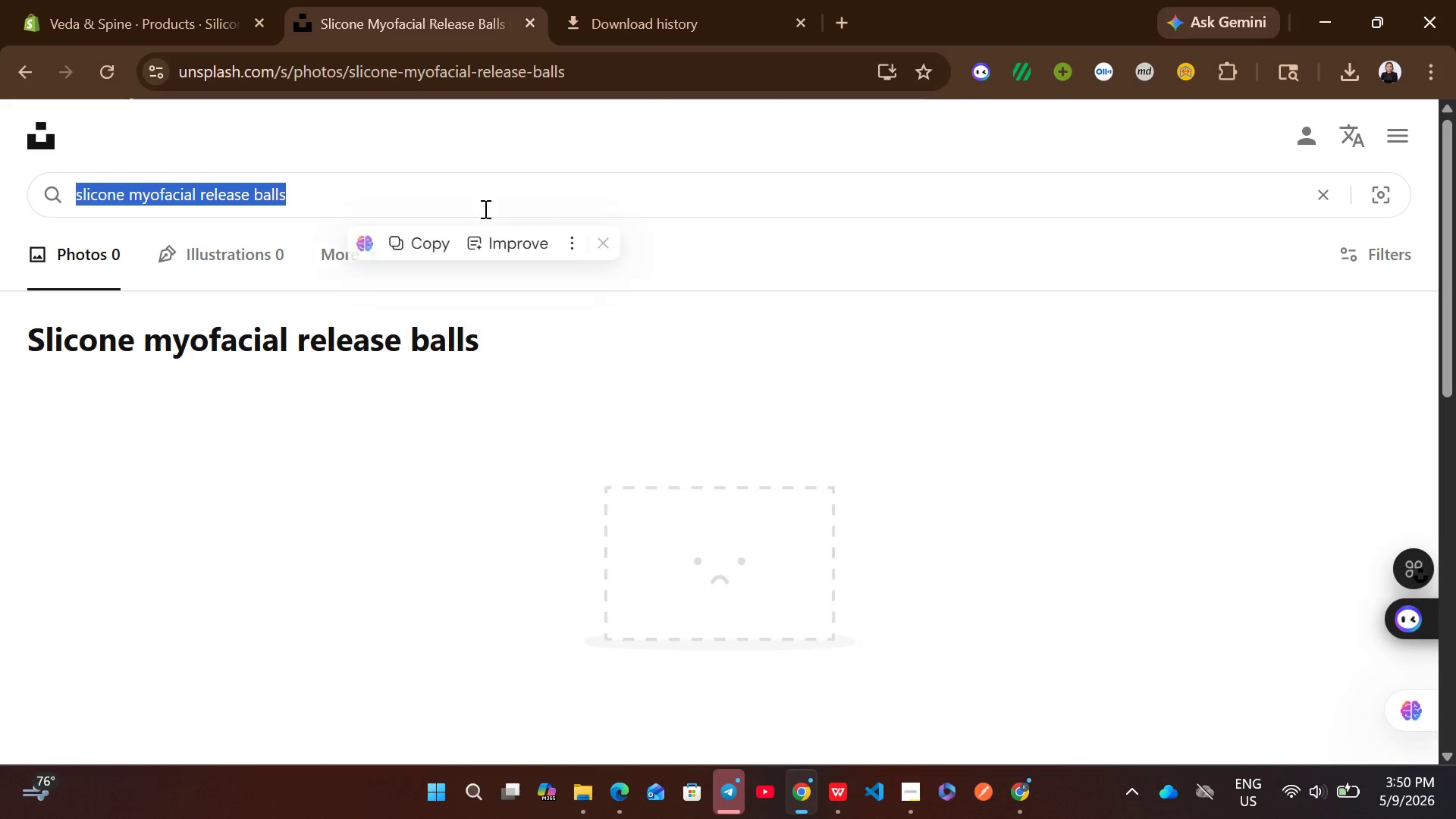 
key(Control+ControlLeft)
 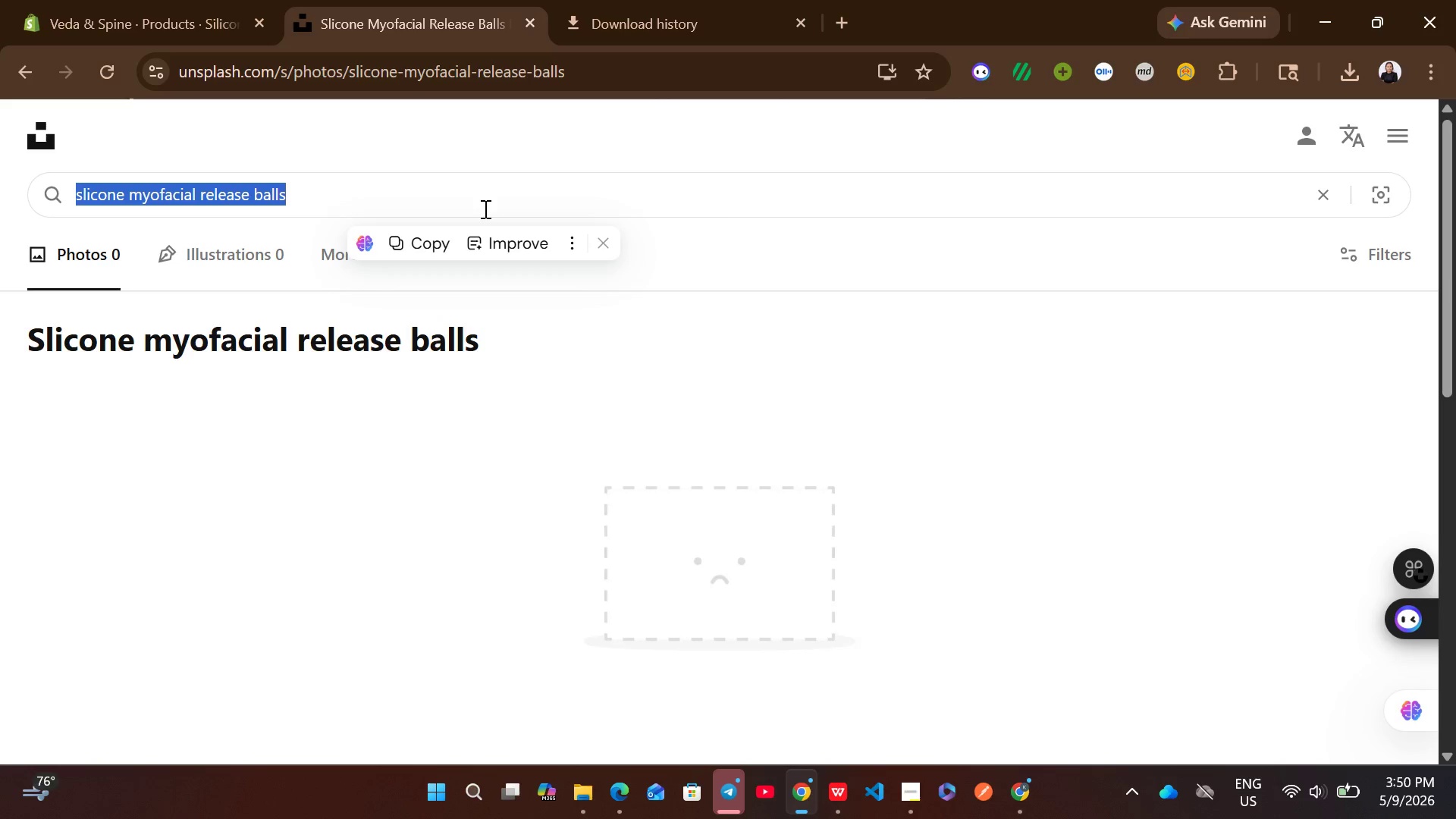 
key(Control+C)
 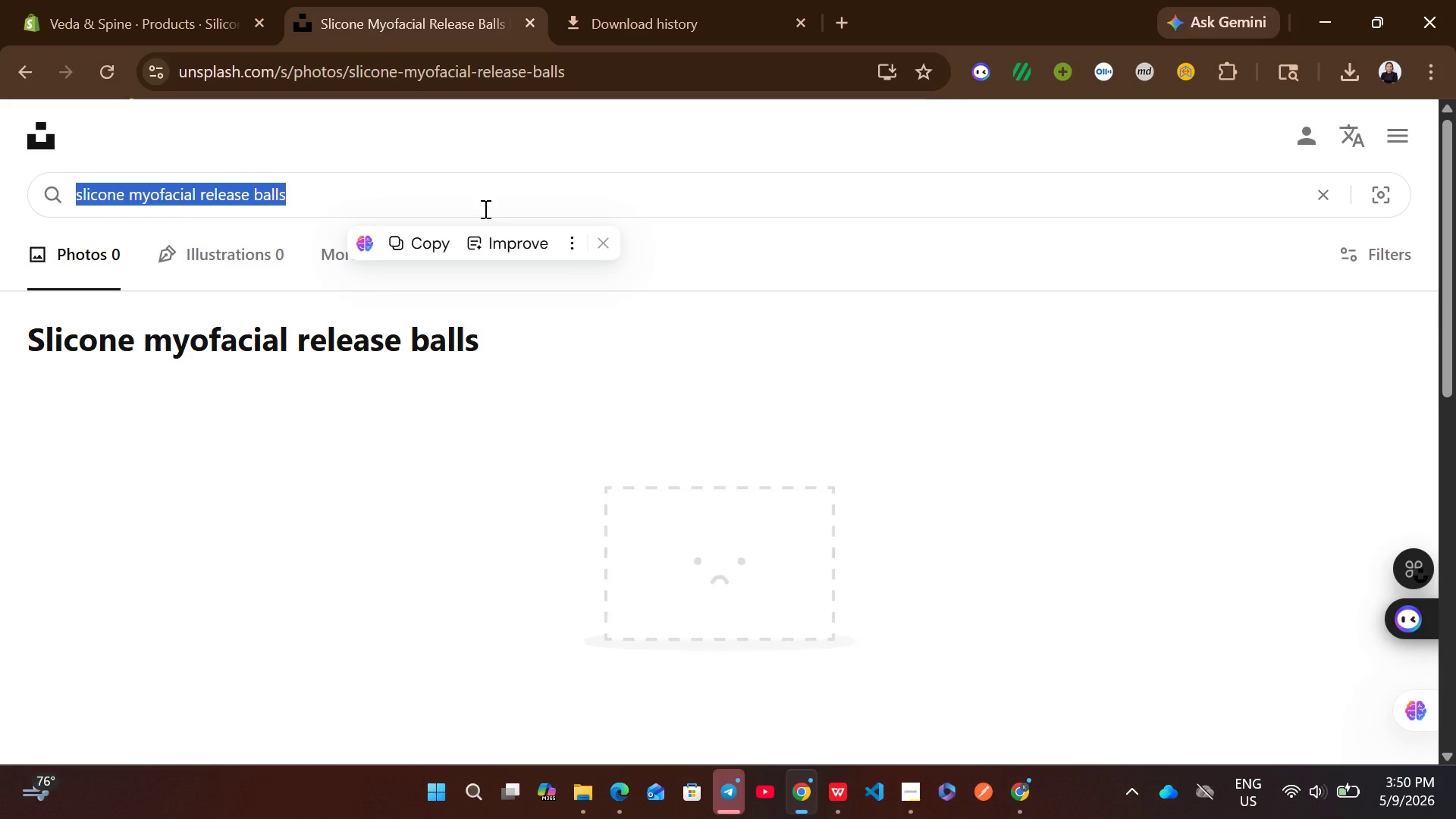 
wait(11.42)
 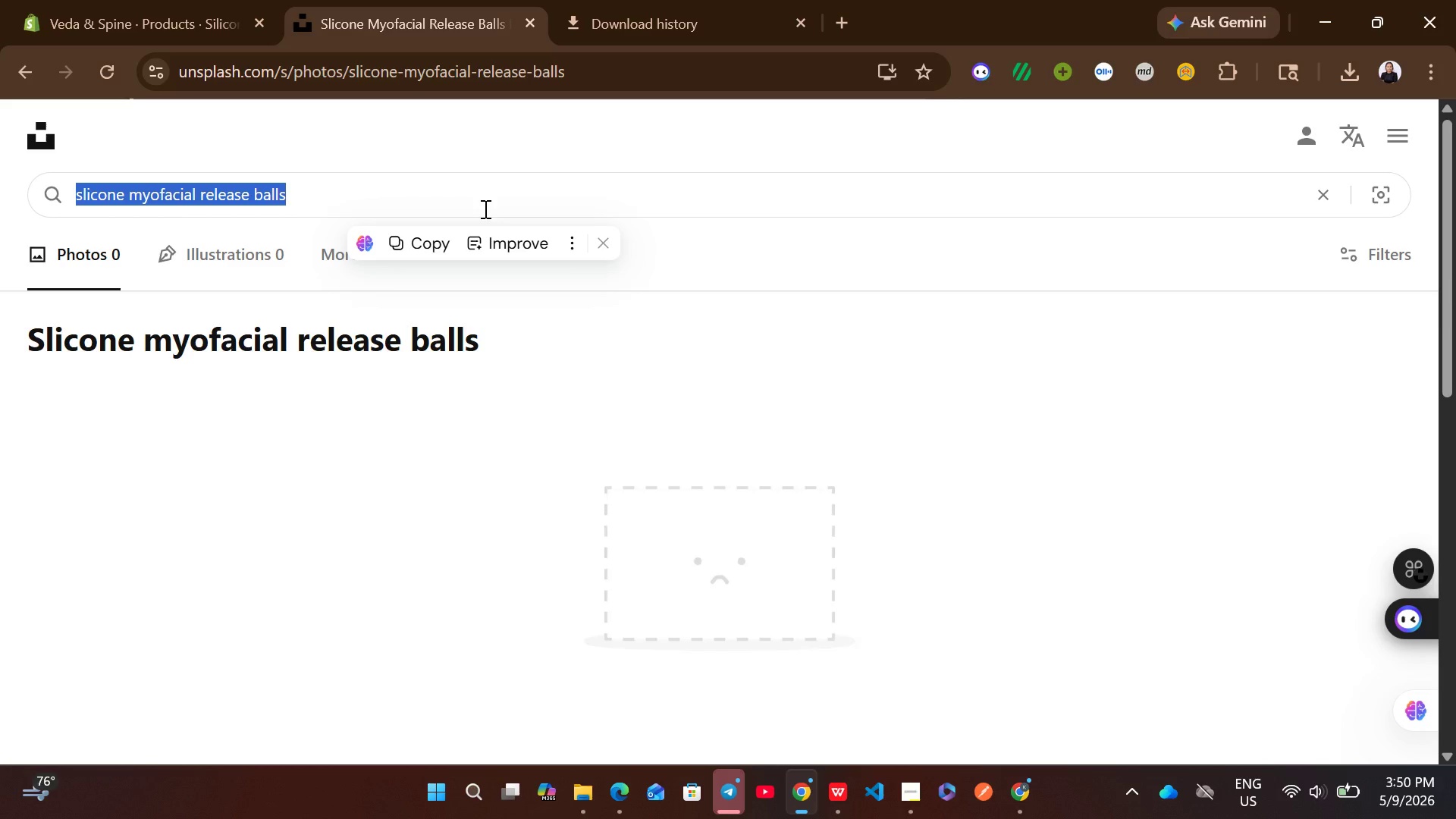 
left_click([122, 194])
 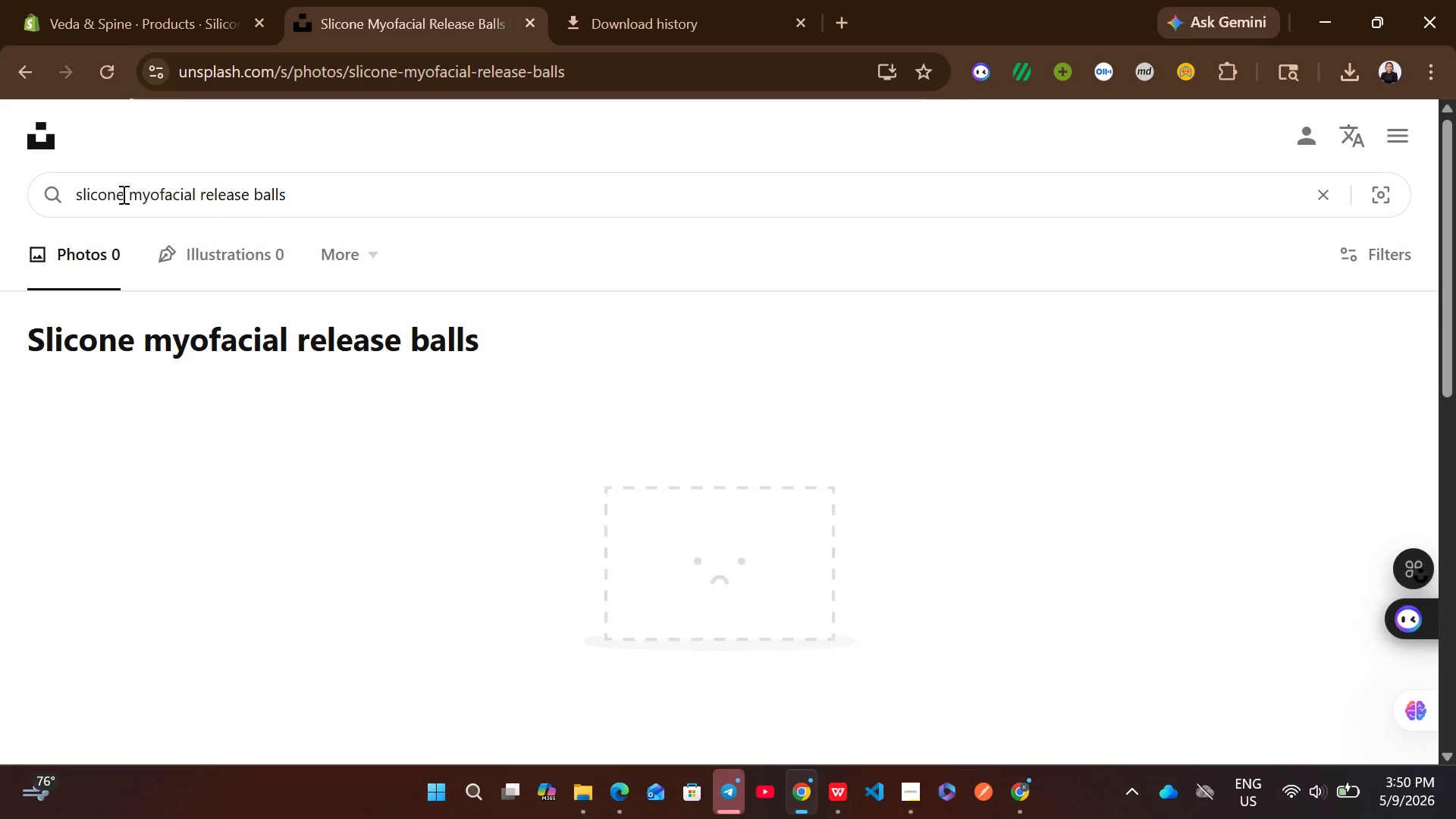 
key(ArrowRight)
 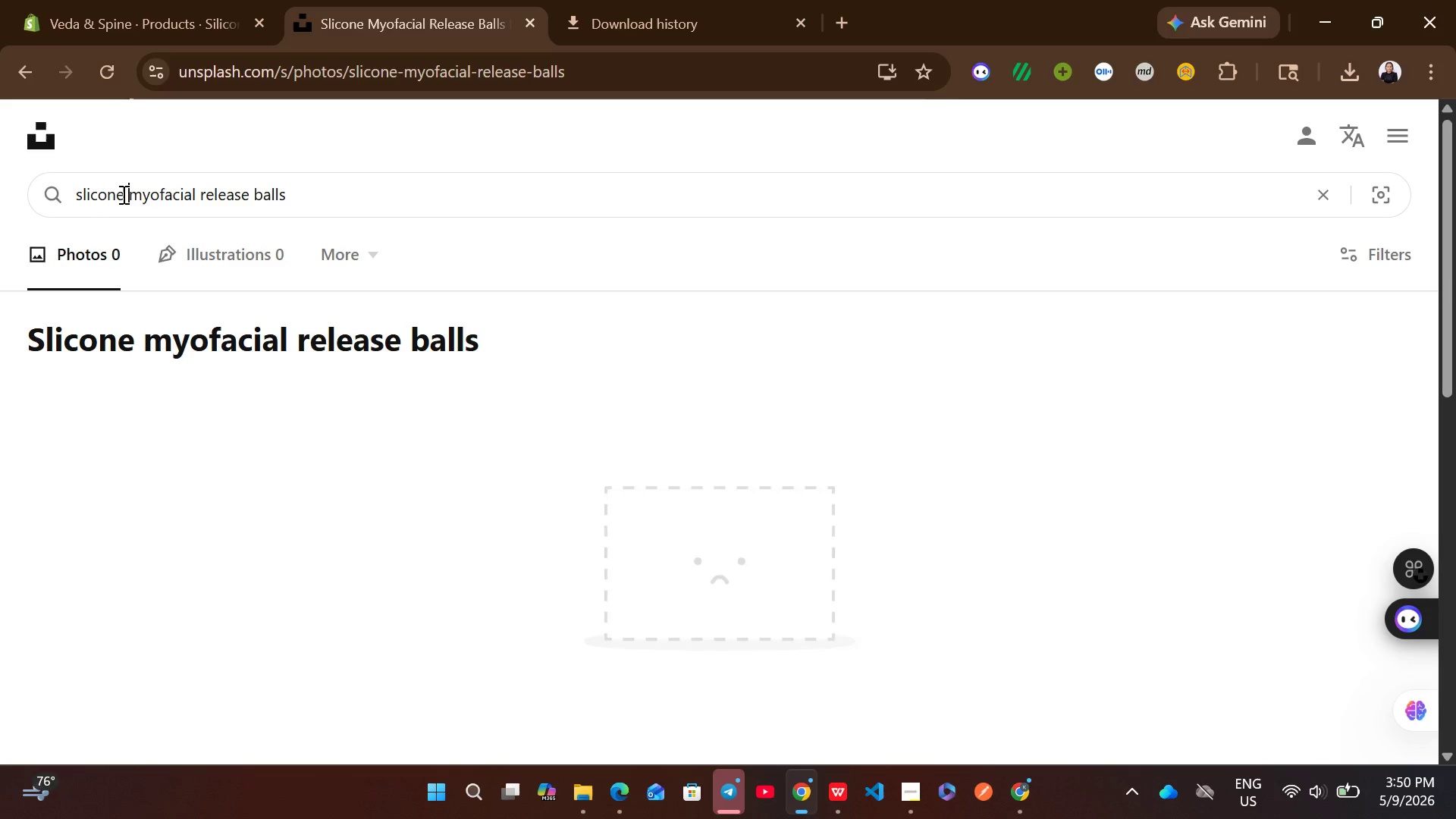 
hold_key(key=Backspace, duration=0.92)
 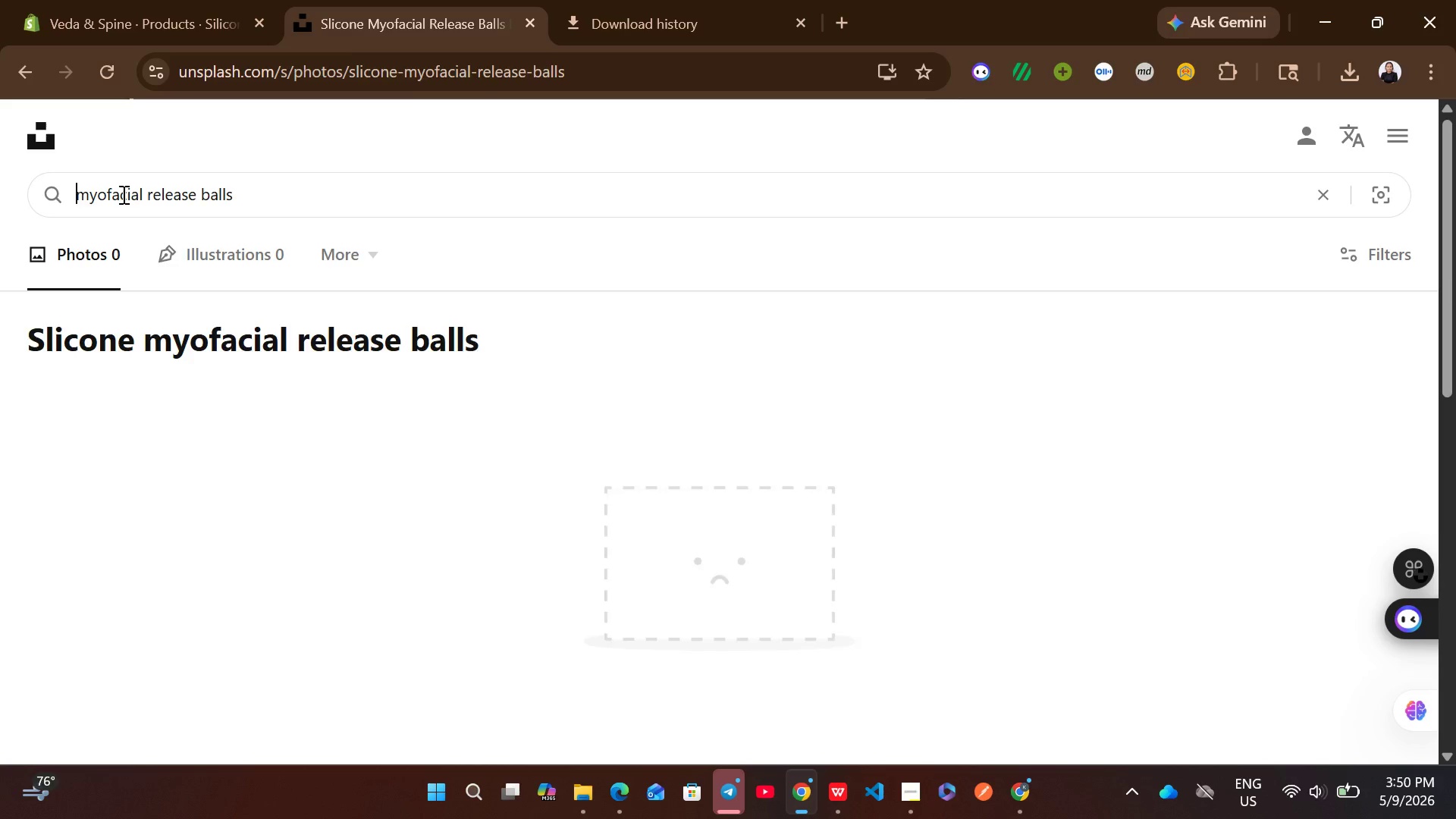 
key(Enter)
 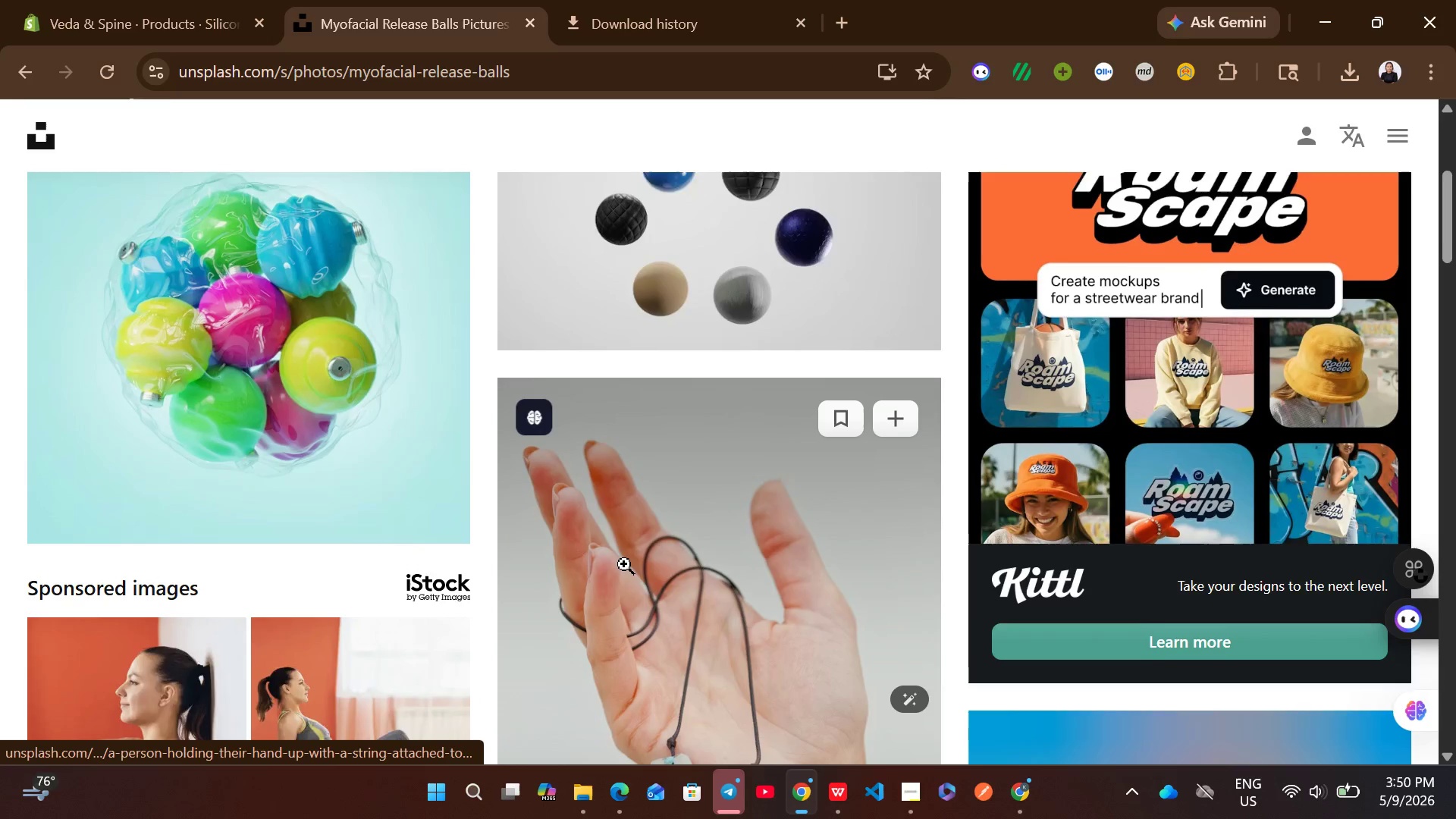 
left_click([890, 294])
 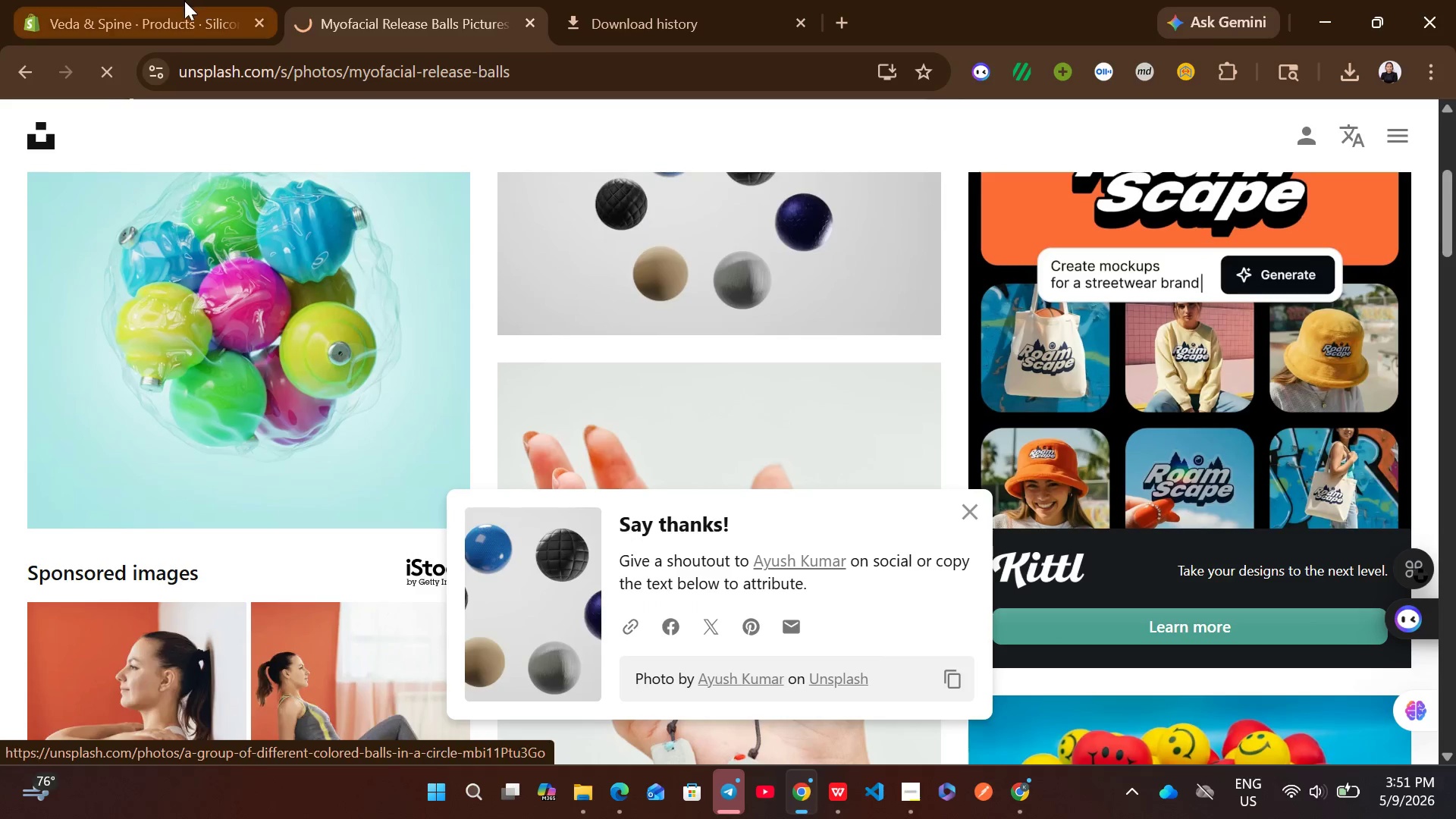 
left_click([184, 1])
 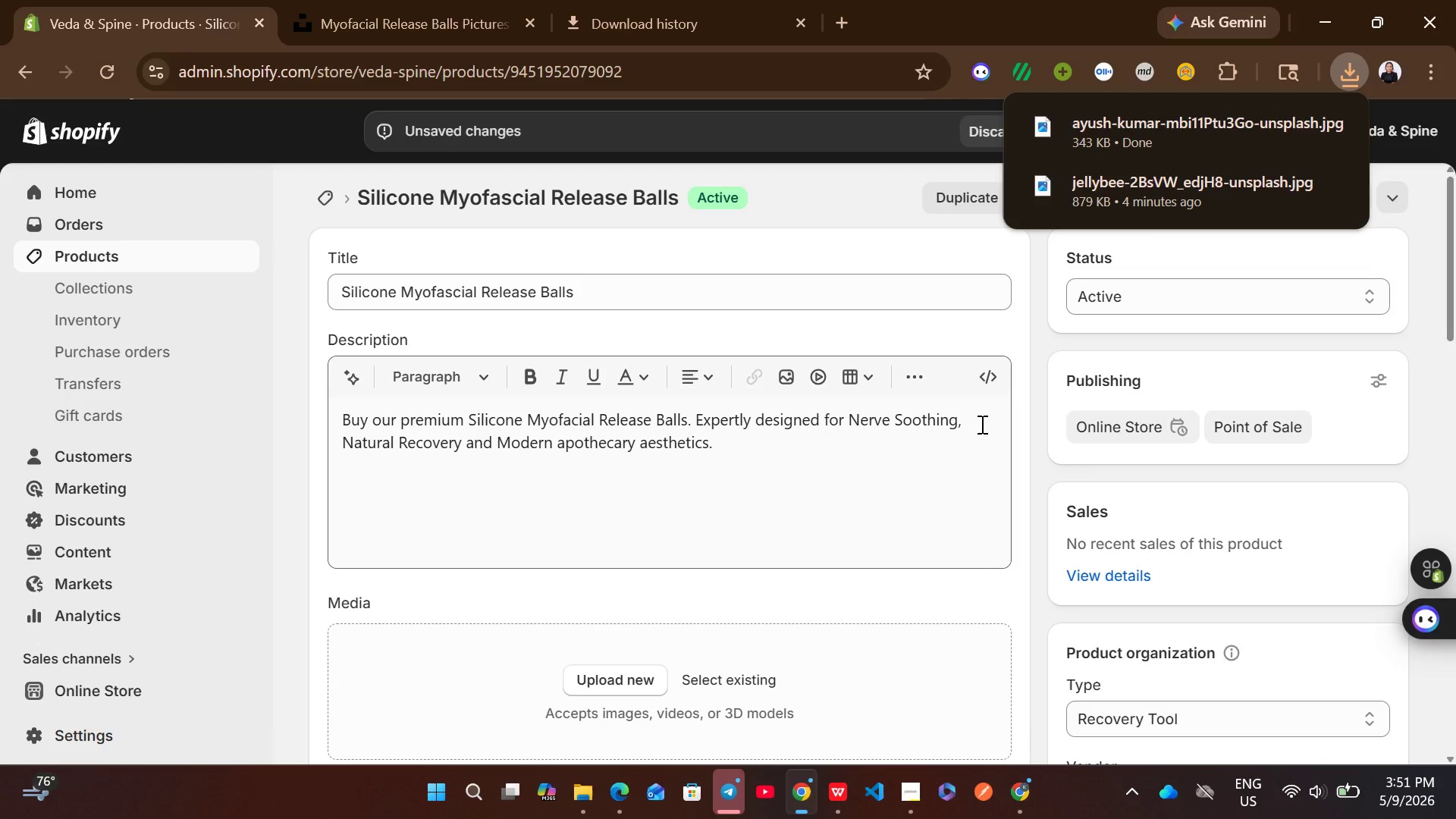 
left_click_drag(start_coordinate=[1168, 119], to_coordinate=[802, 656])
 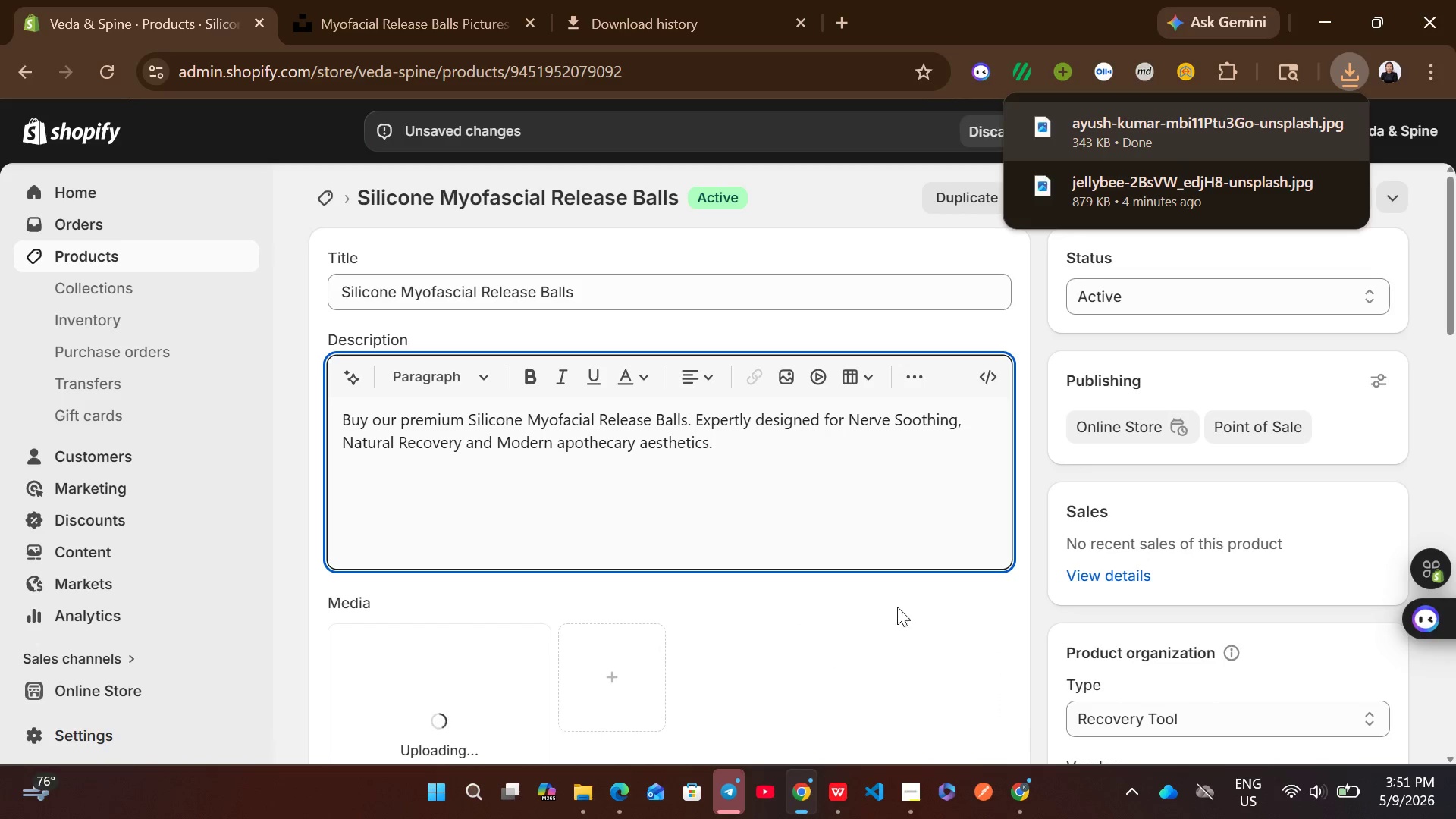 
left_click([908, 601])
 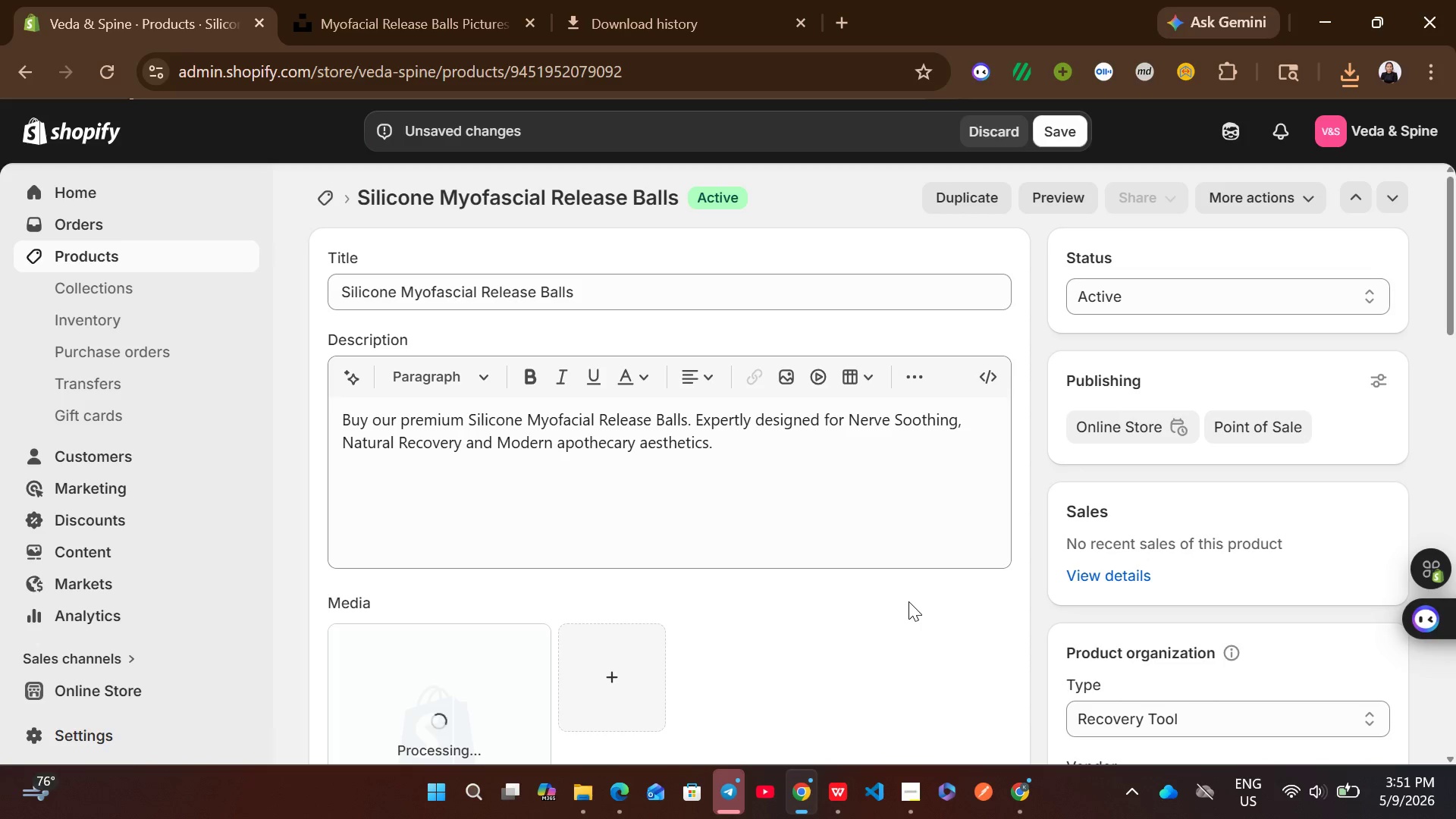 
wait(11.83)
 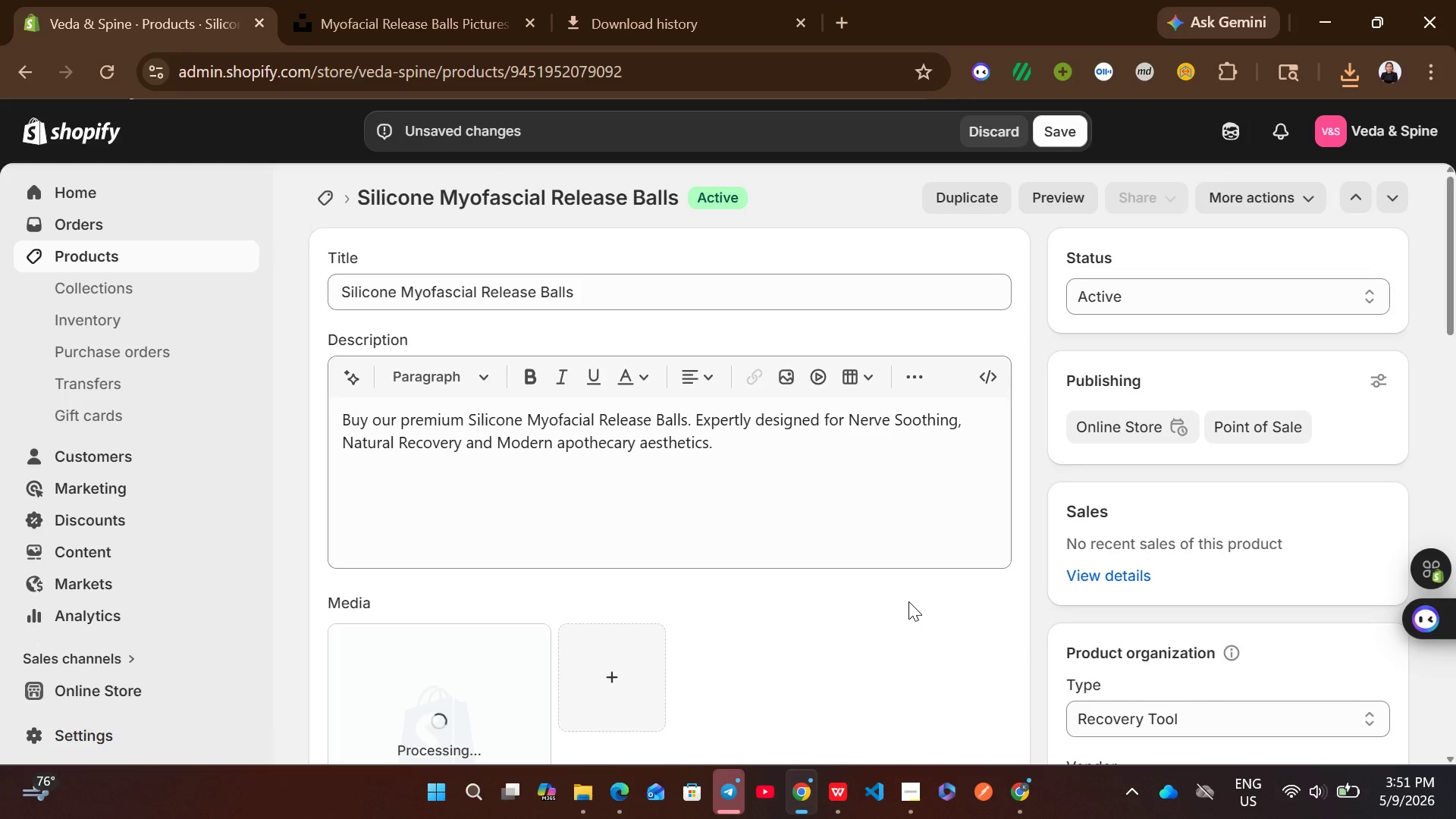 
left_click([517, 642])
 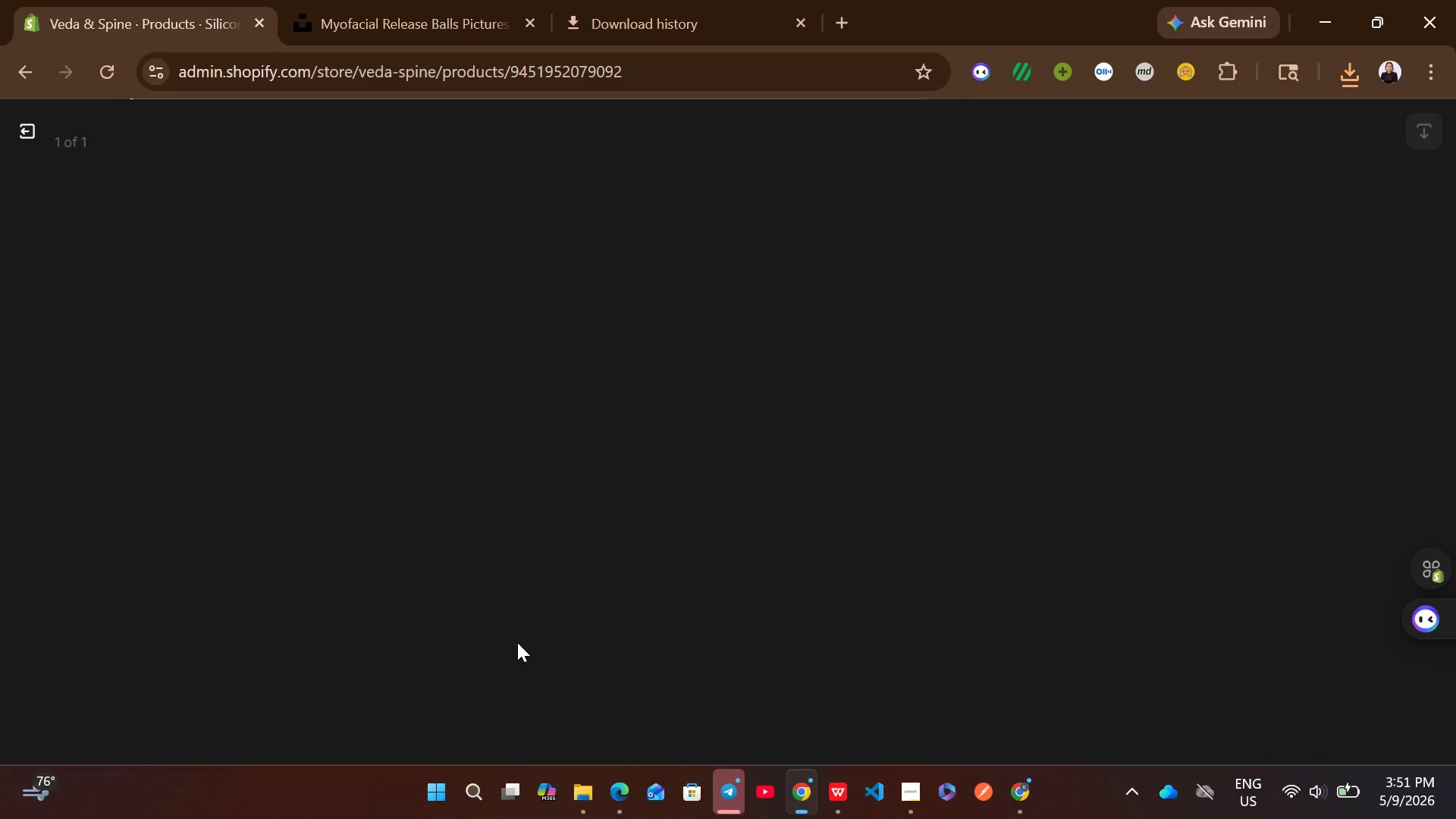 
wait(8.7)
 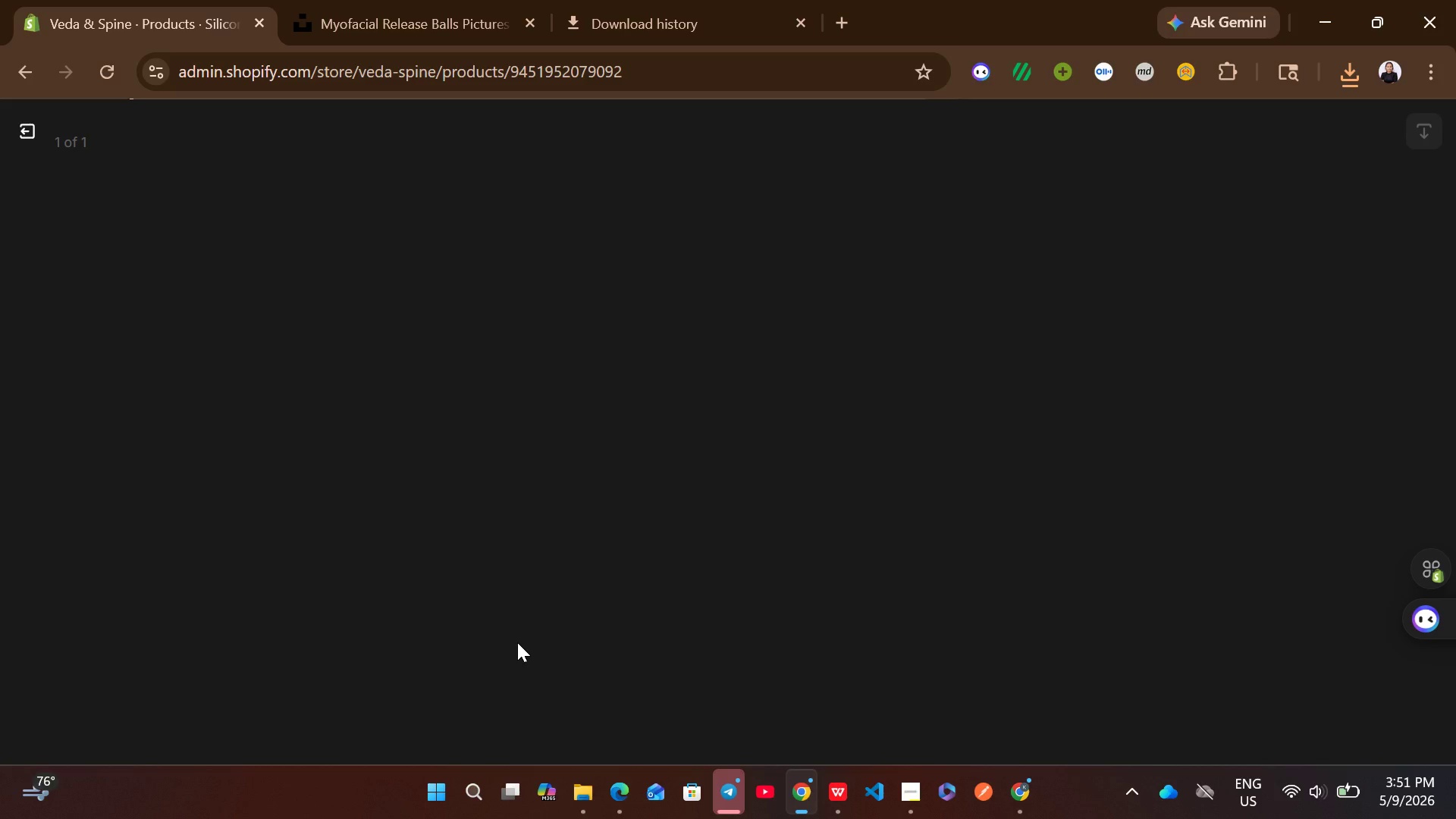 
left_click([1107, 396])
 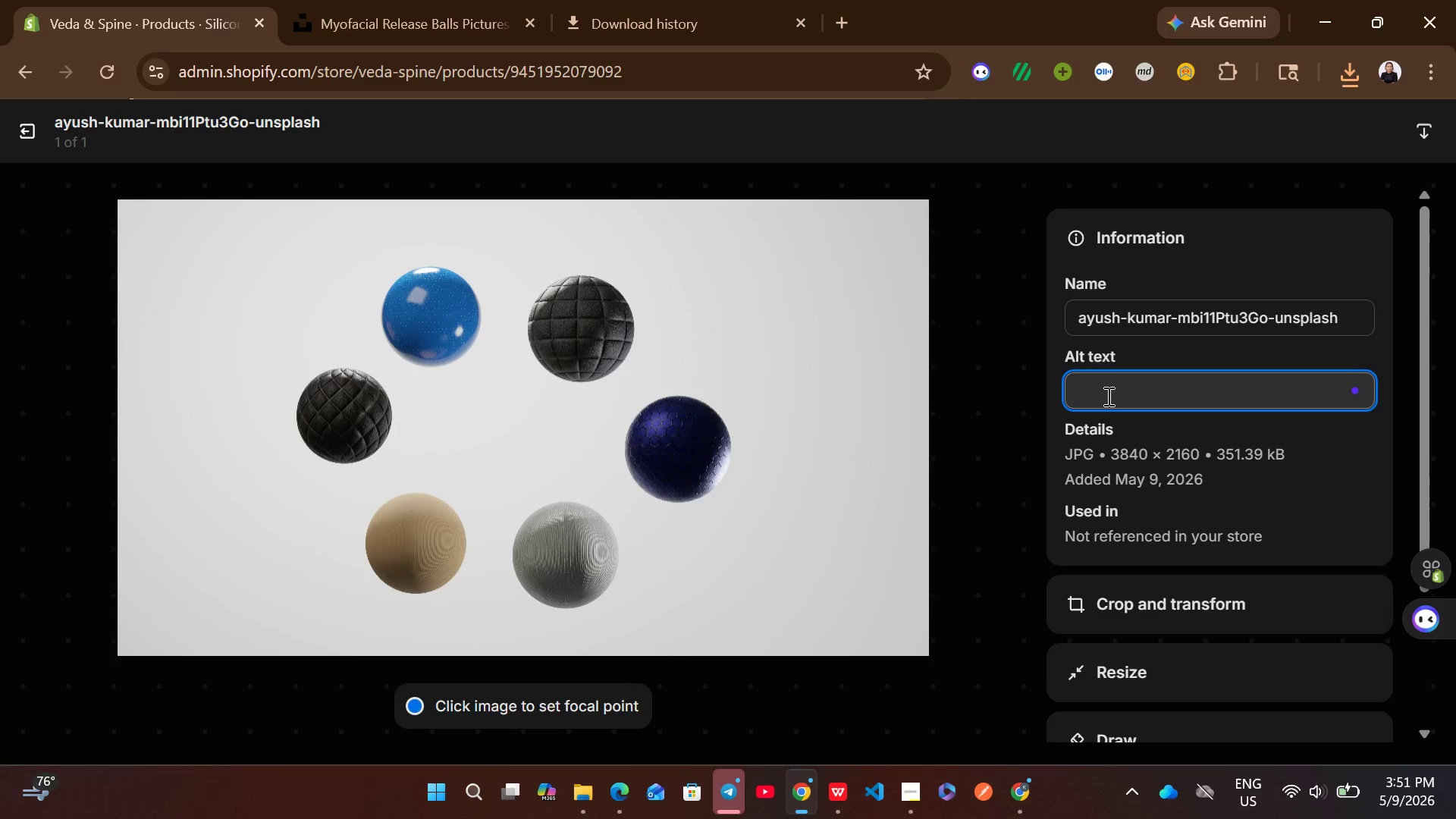 
type(silicone myofacial relsease balls)
 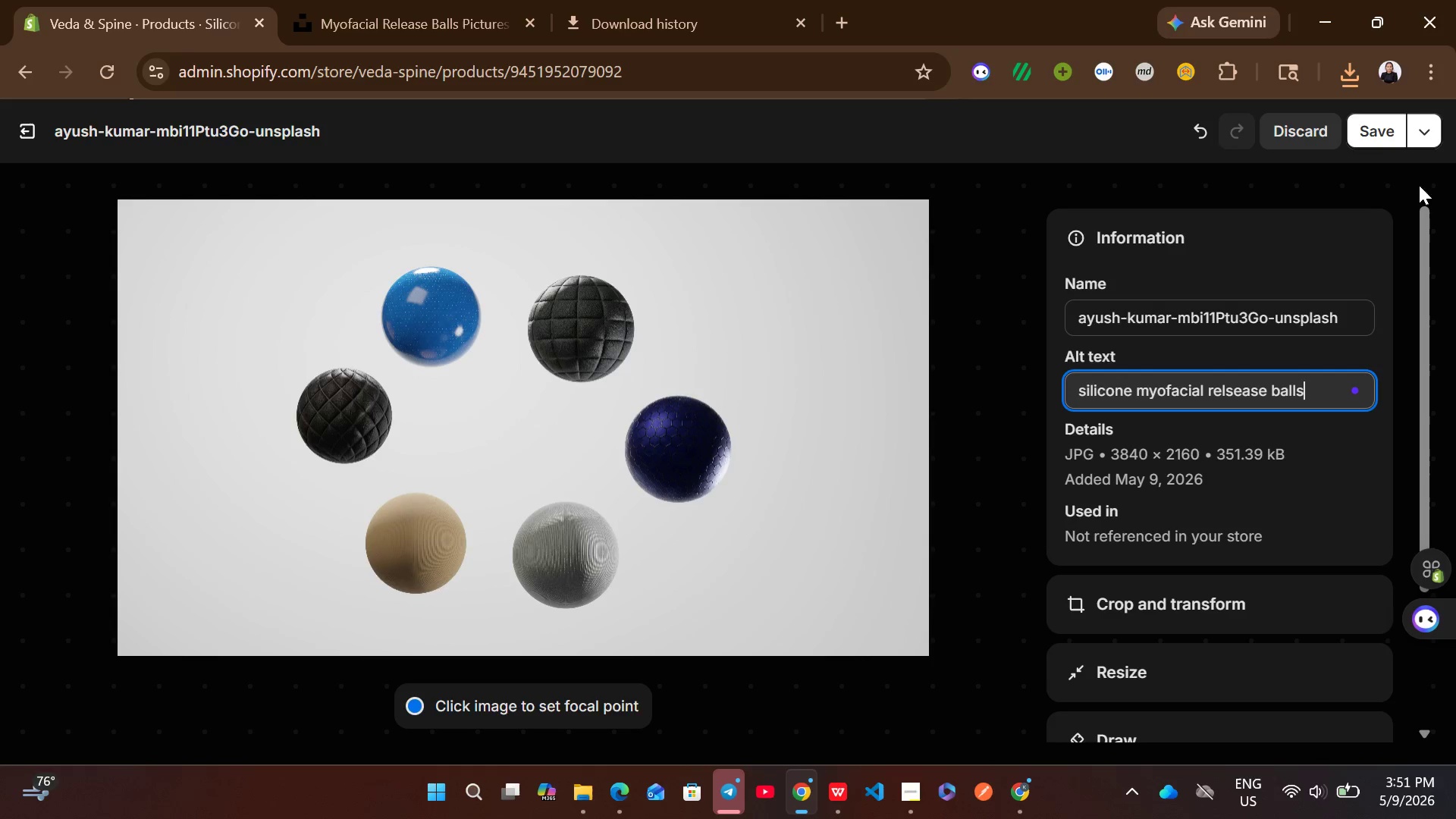 
left_click([1363, 129])
 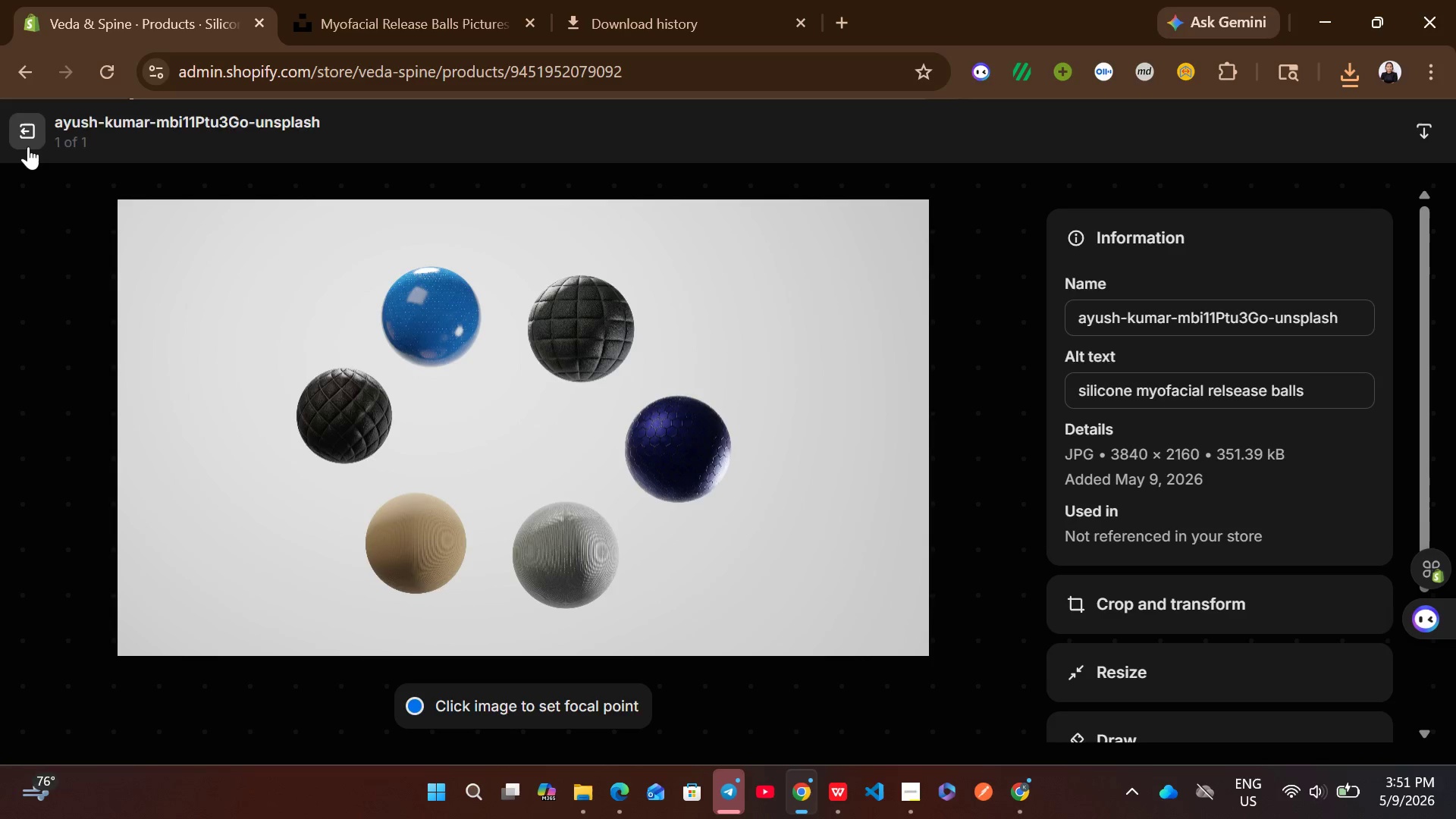 
left_click([27, 145])
 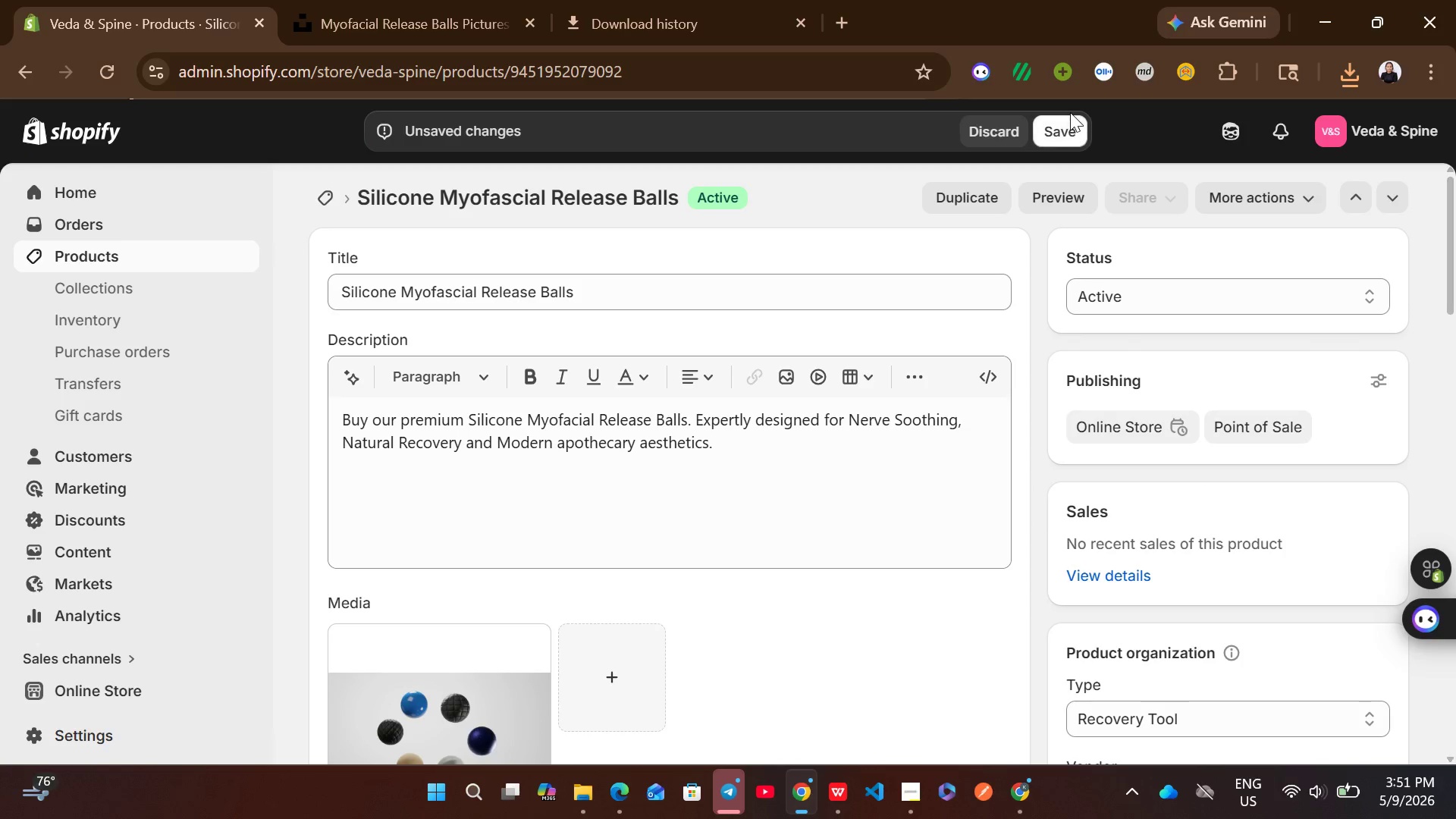 
left_click([1069, 127])
 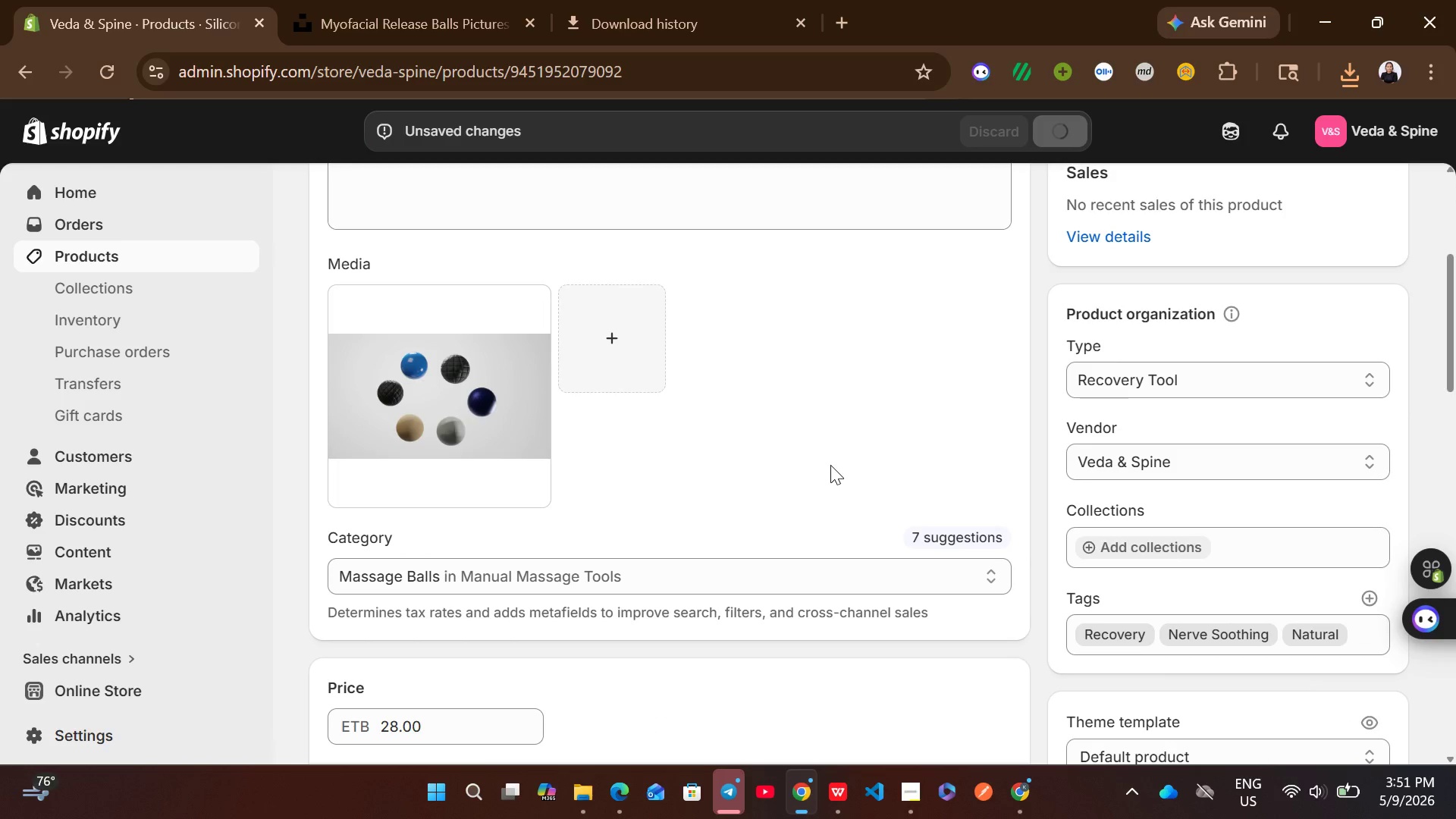 
wait(8.59)
 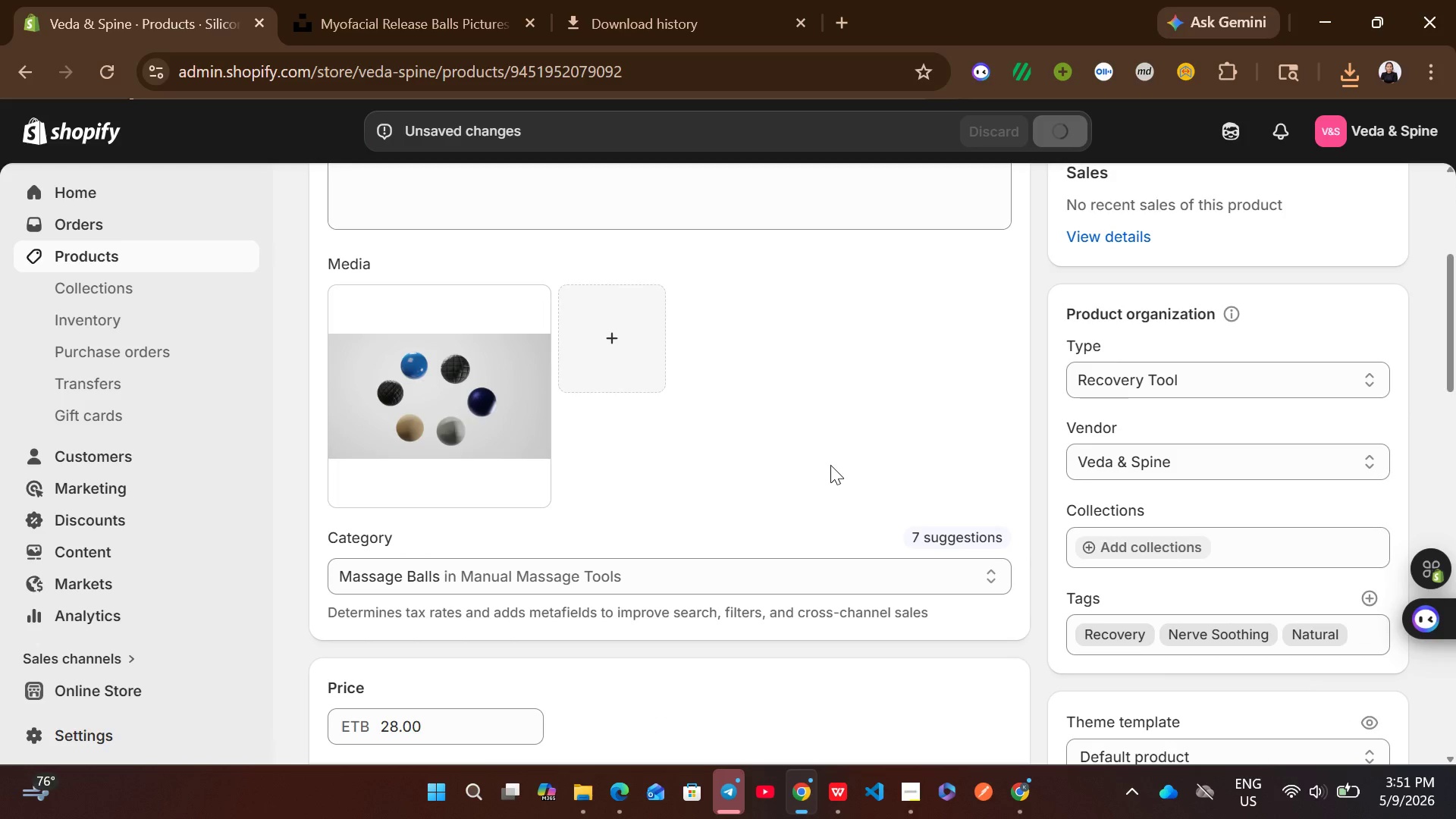 
left_click([316, 184])
 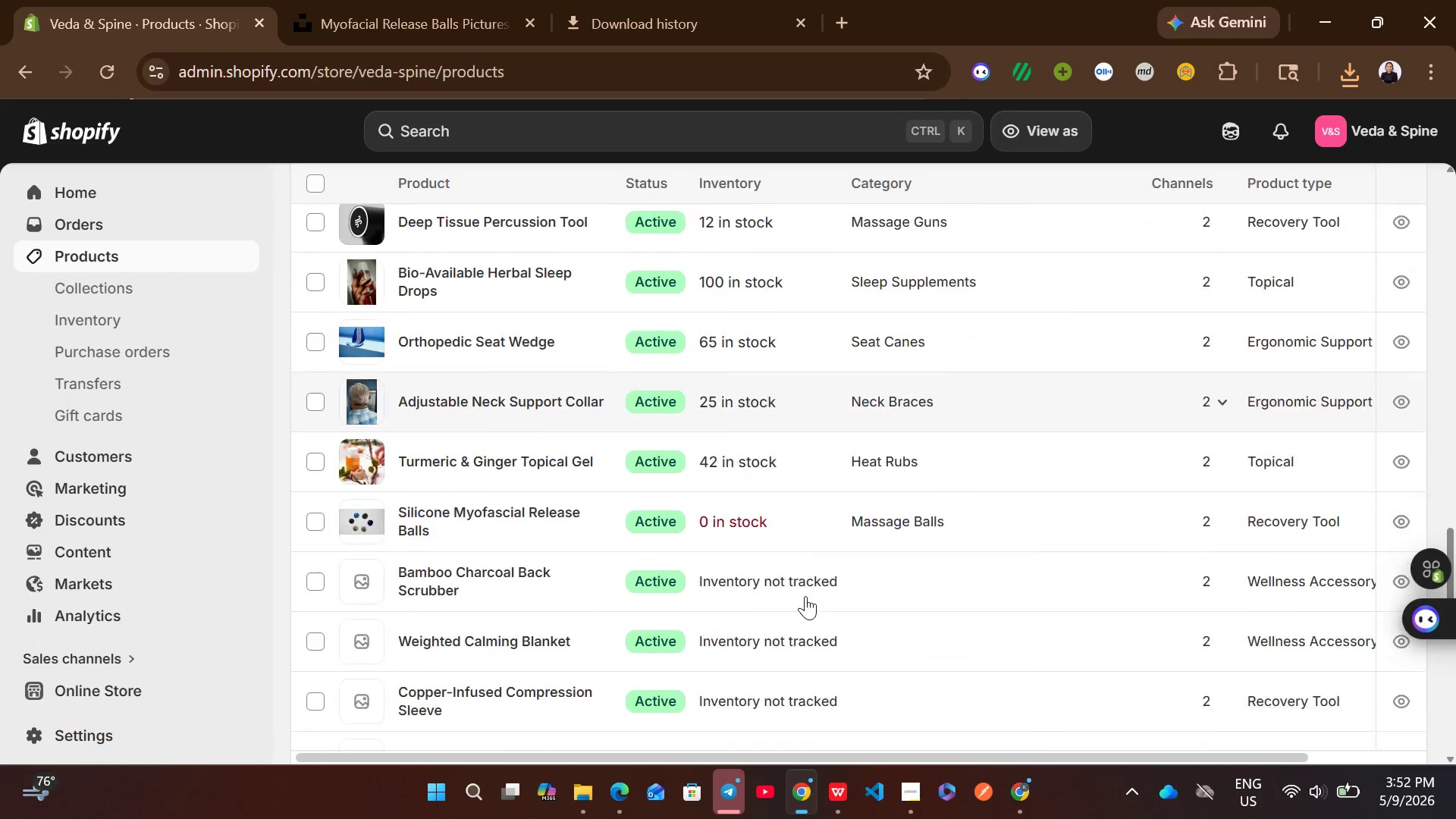 
wait(12.38)
 